 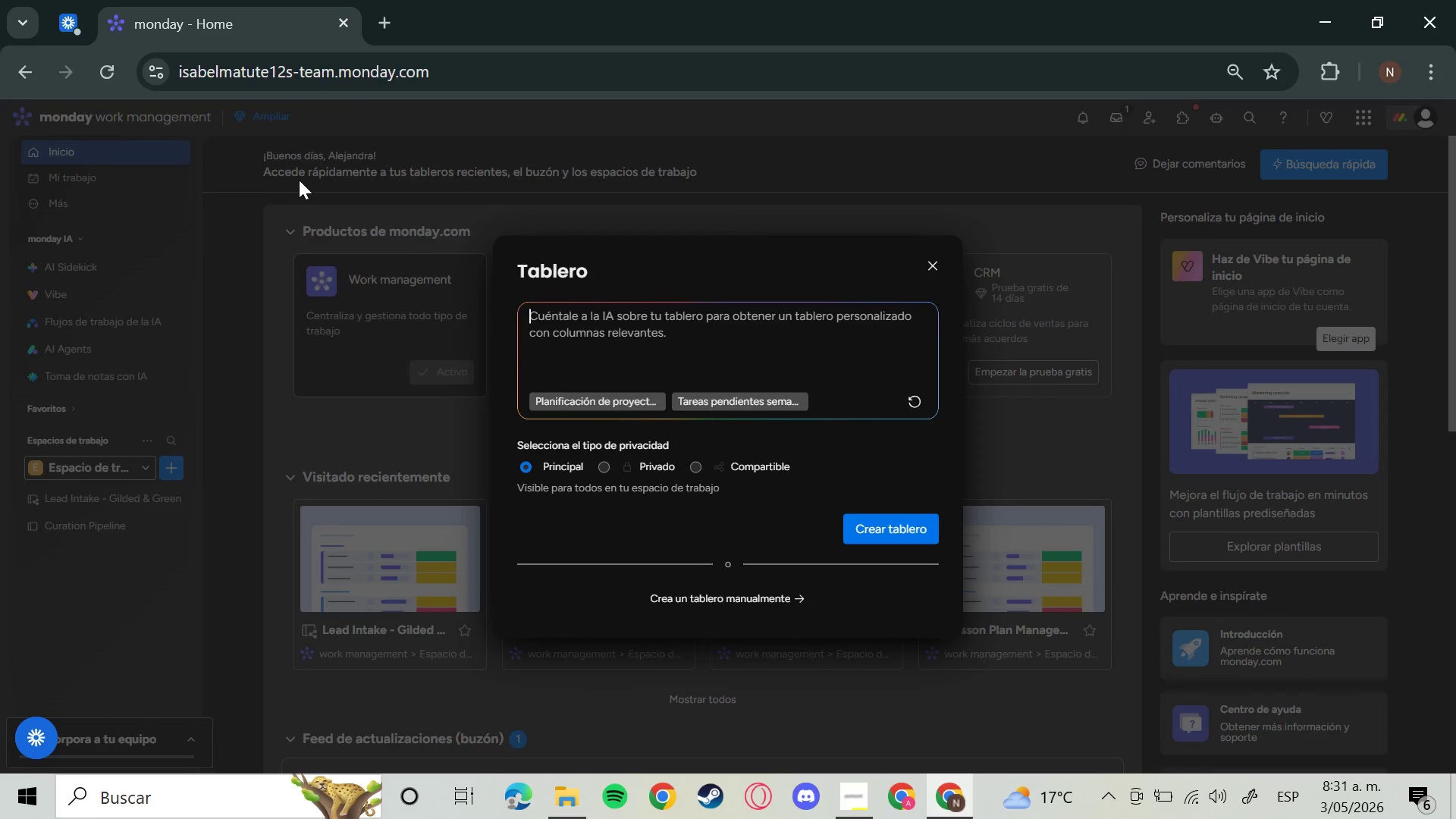 
left_click([883, 520])
 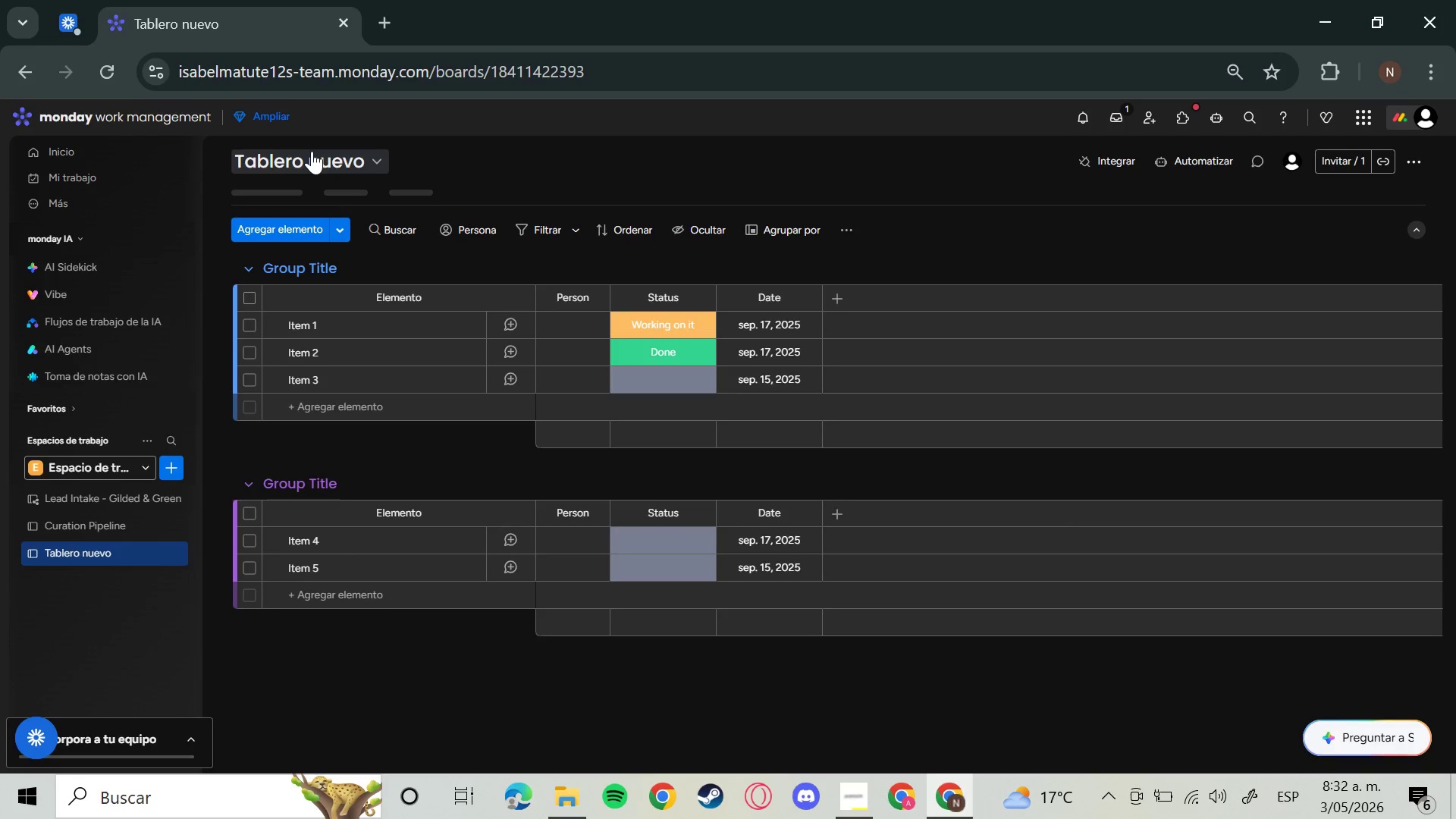 
wait(27.95)
 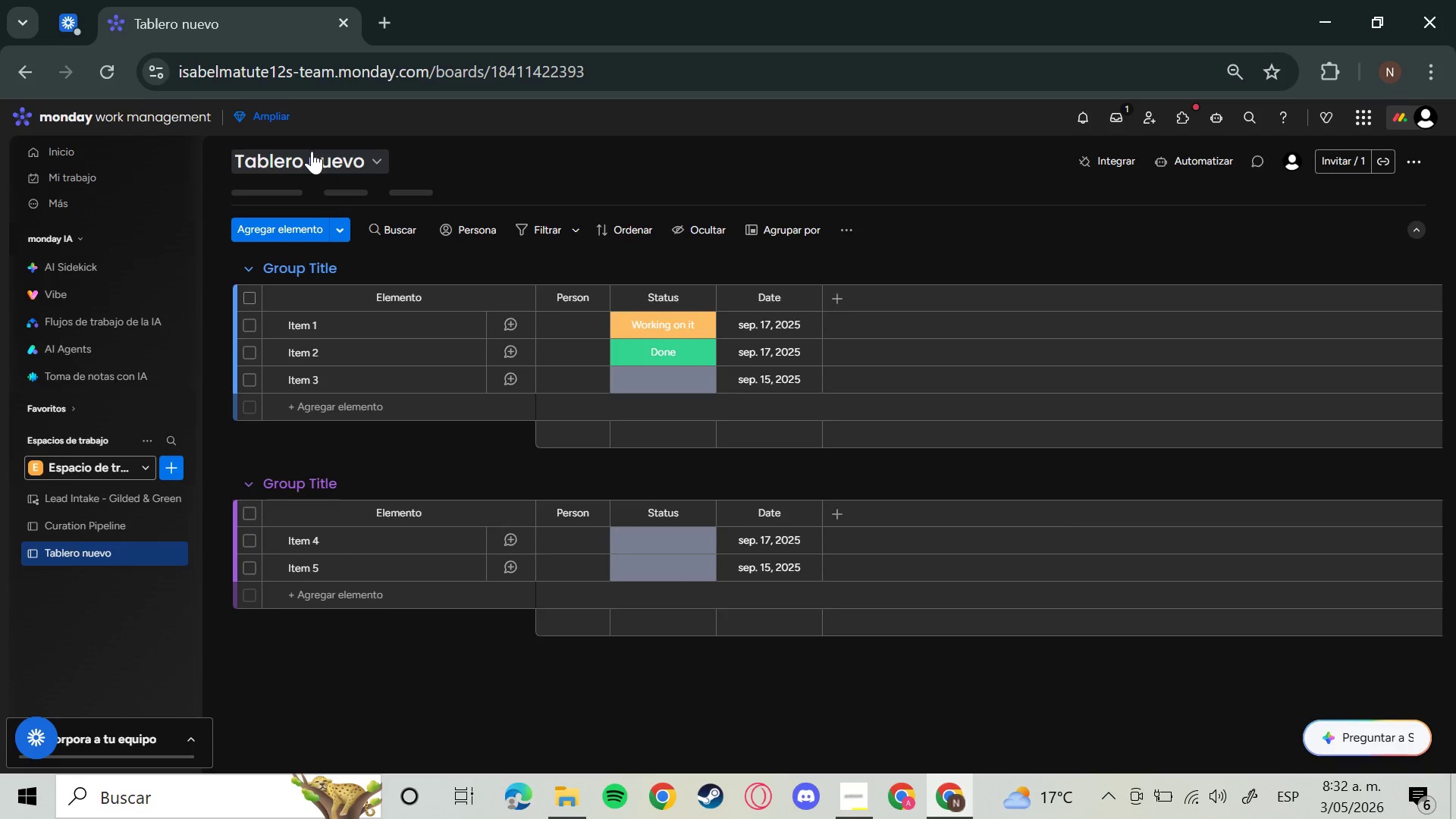 
left_click([340, 204])
 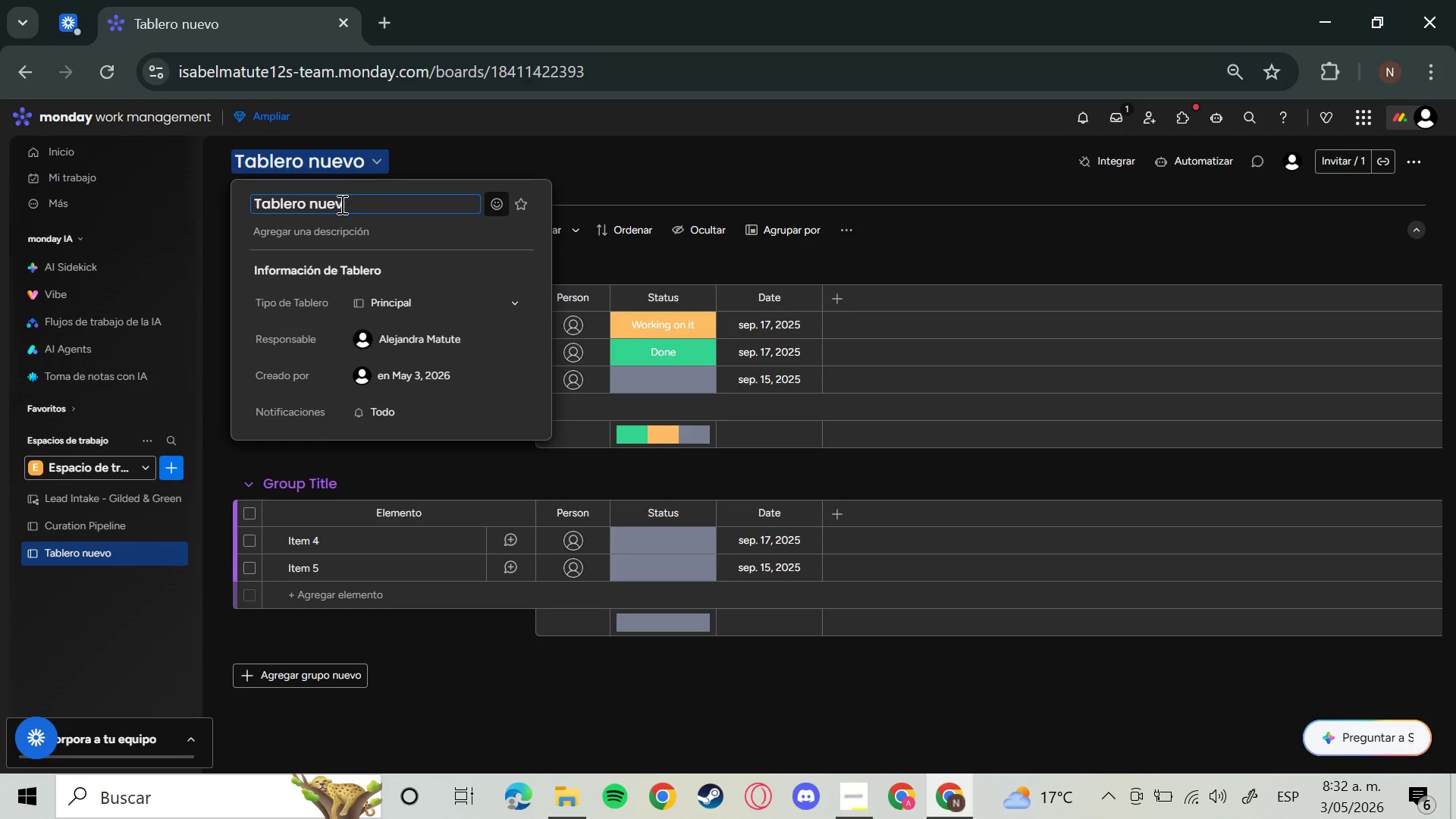 
hold_key(key=Backspace, duration=1.53)
 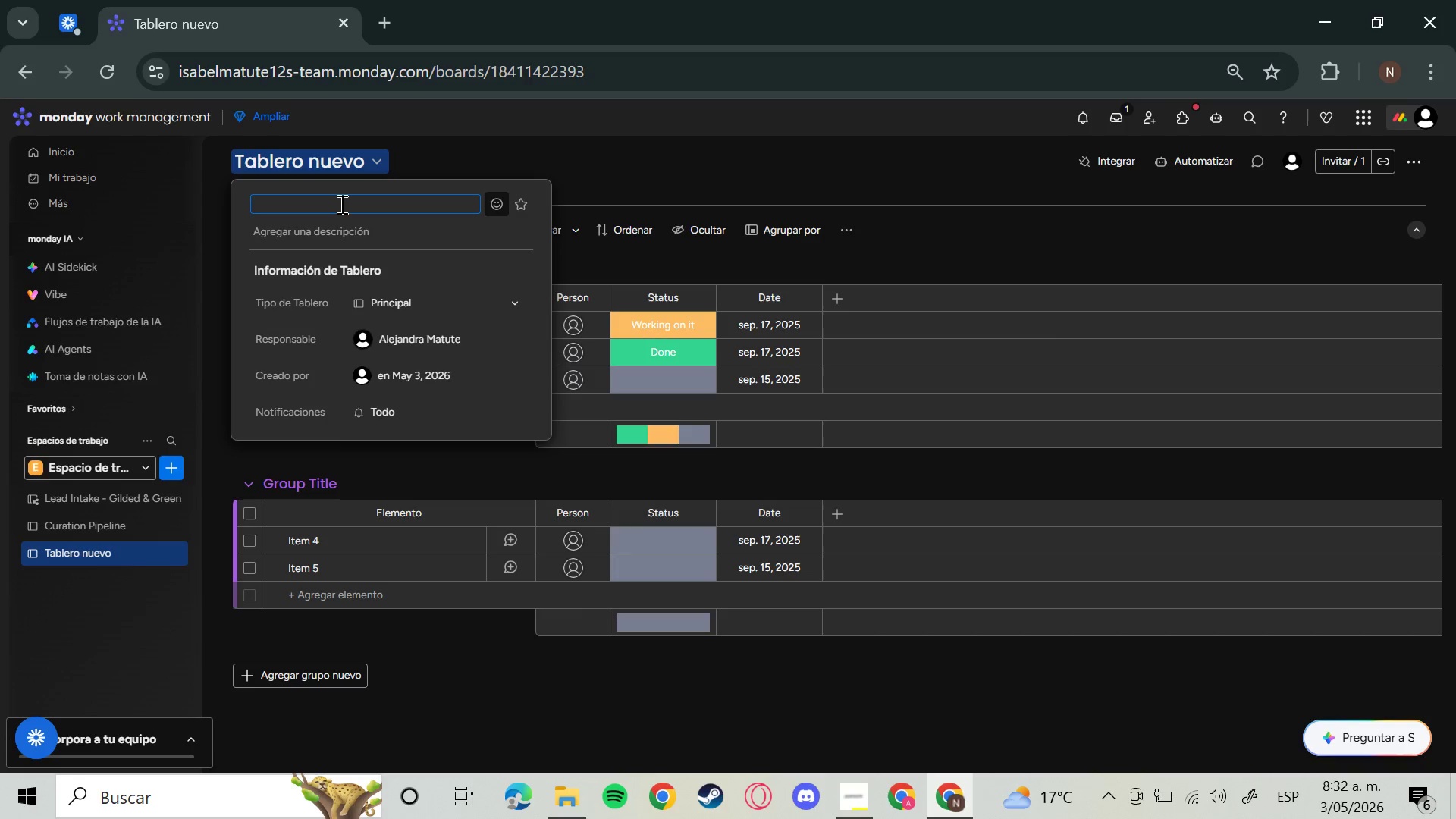 
wait(5.52)
 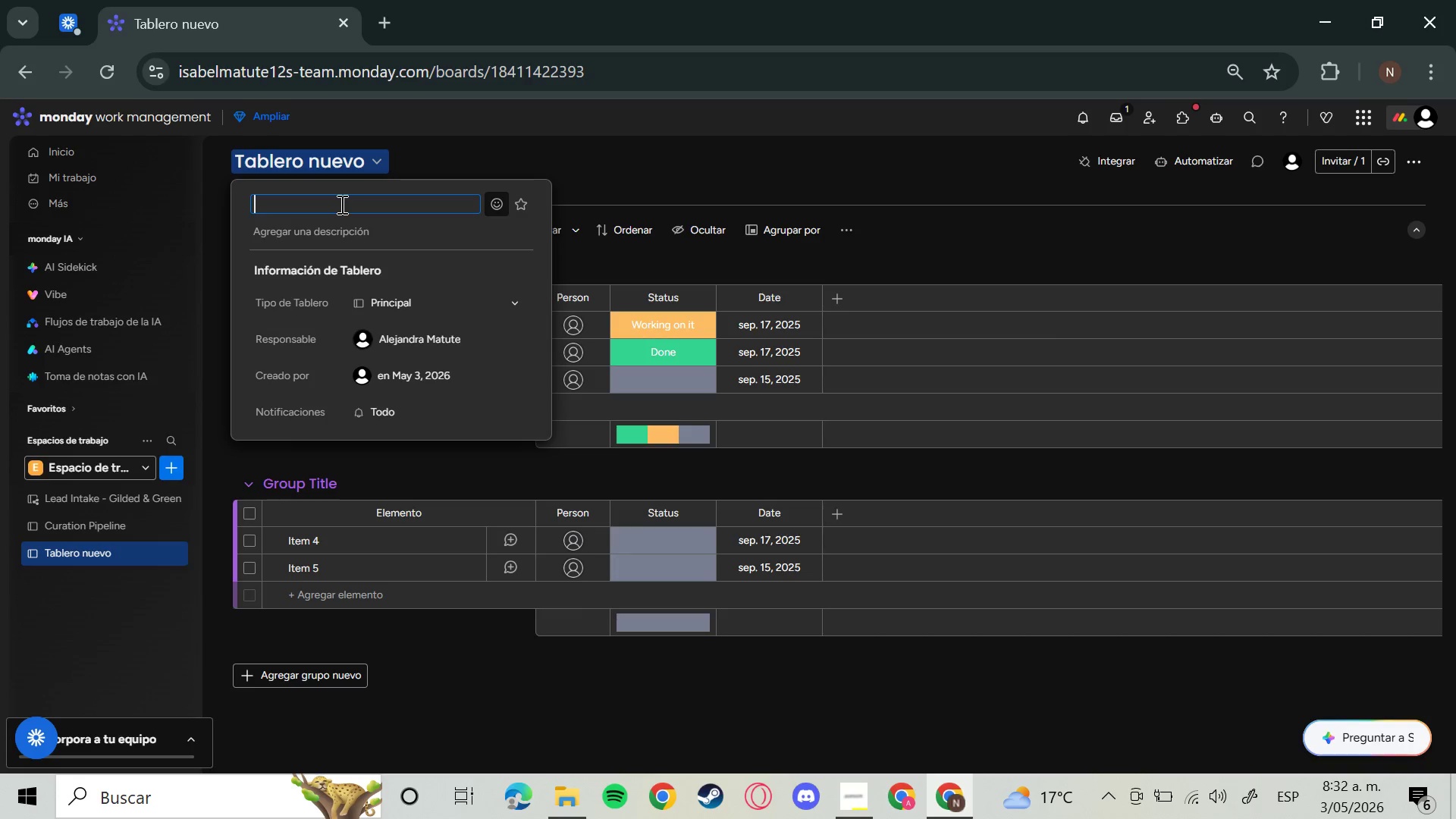 
type(New )
 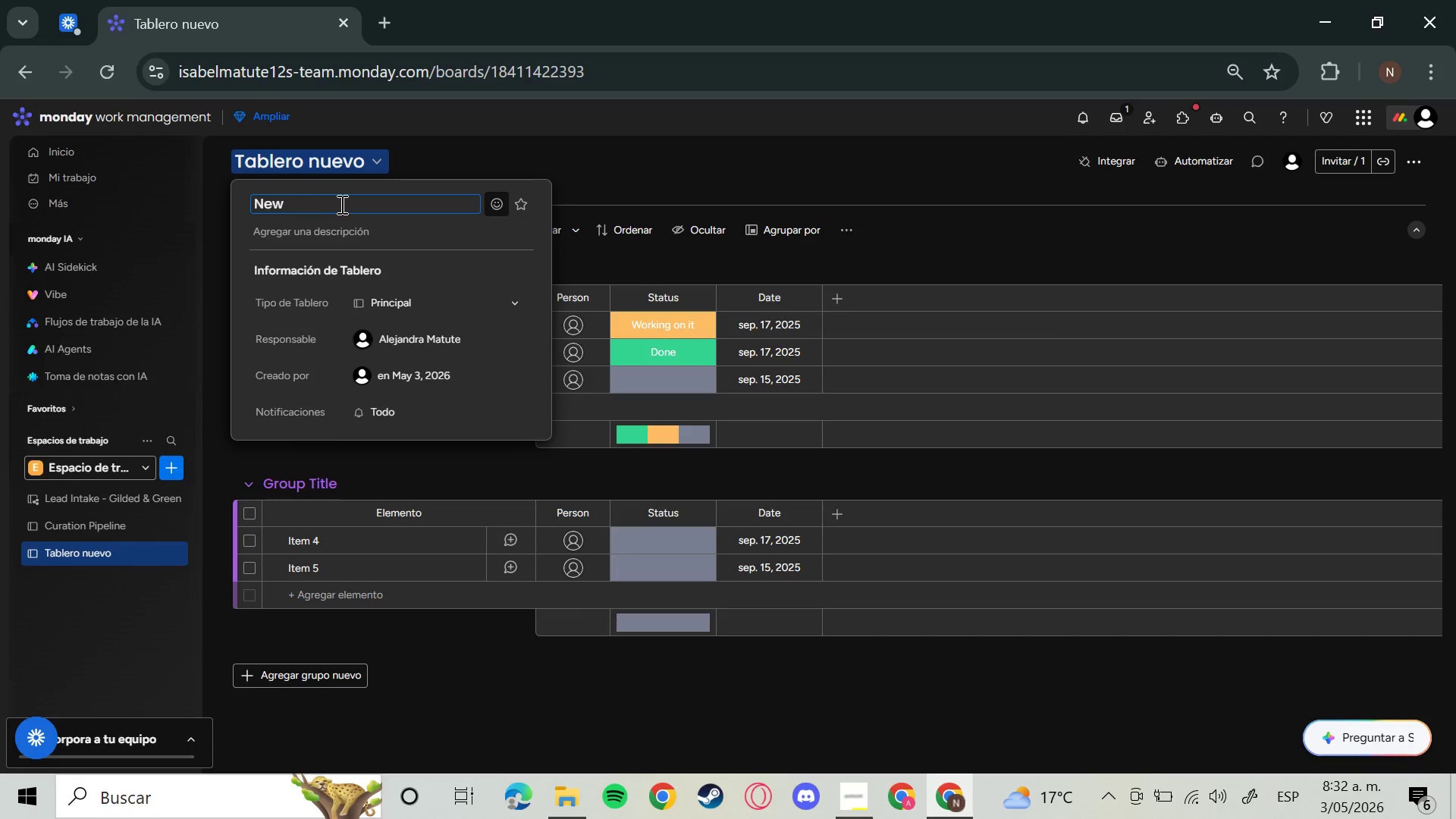 
type(Hire Launchpad)
 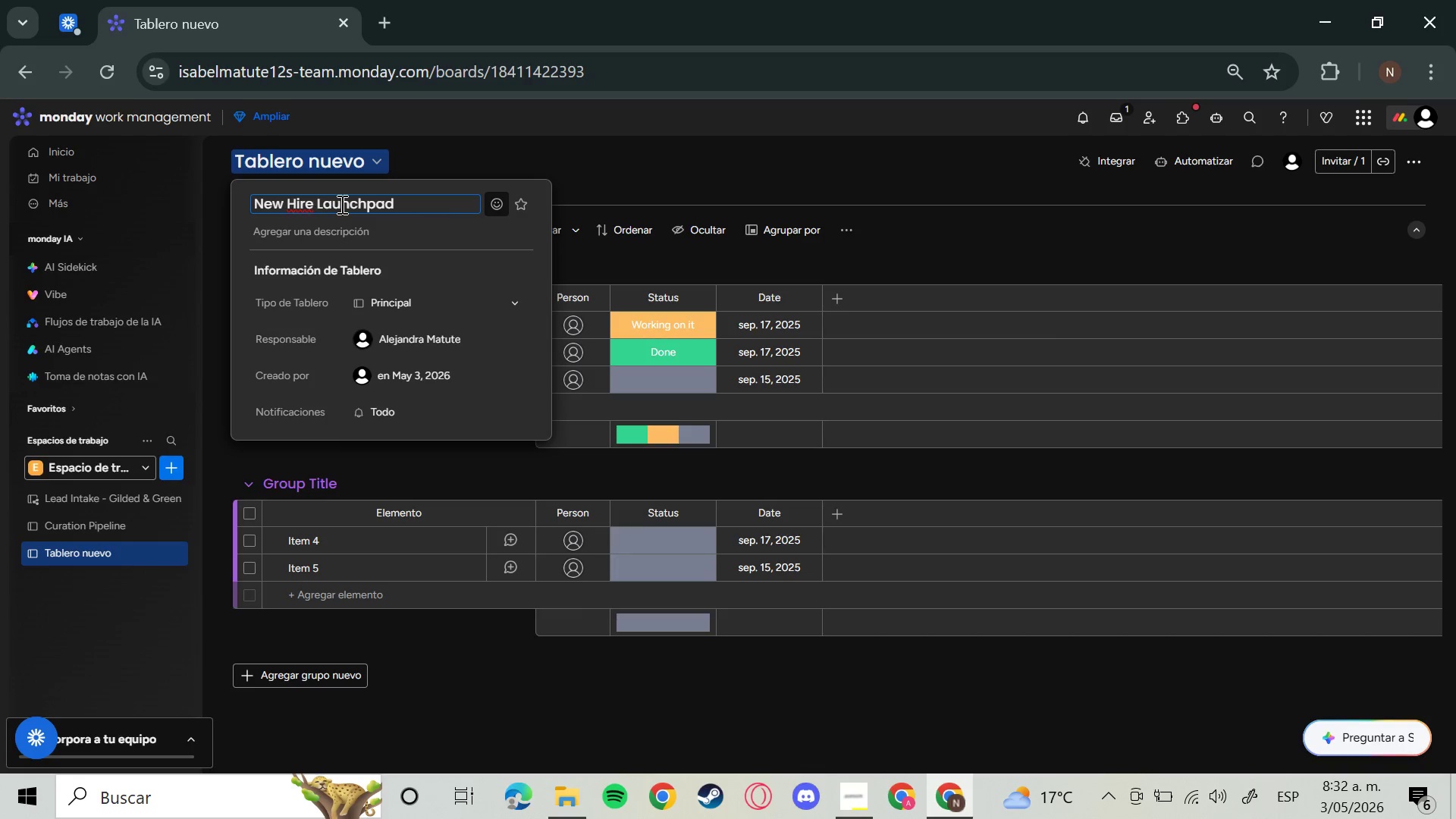 
key(Enter)
 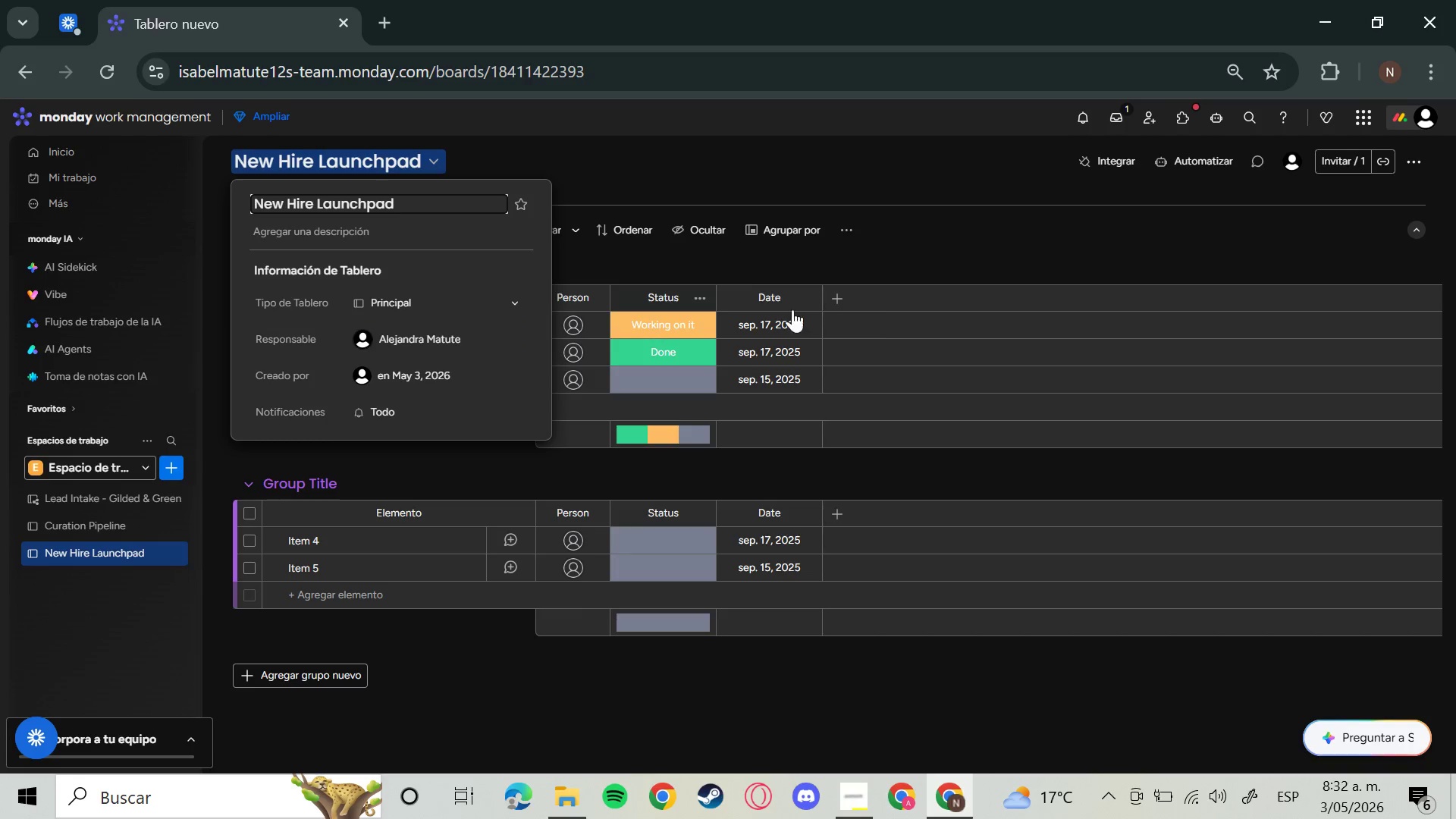 
left_click([959, 247])
 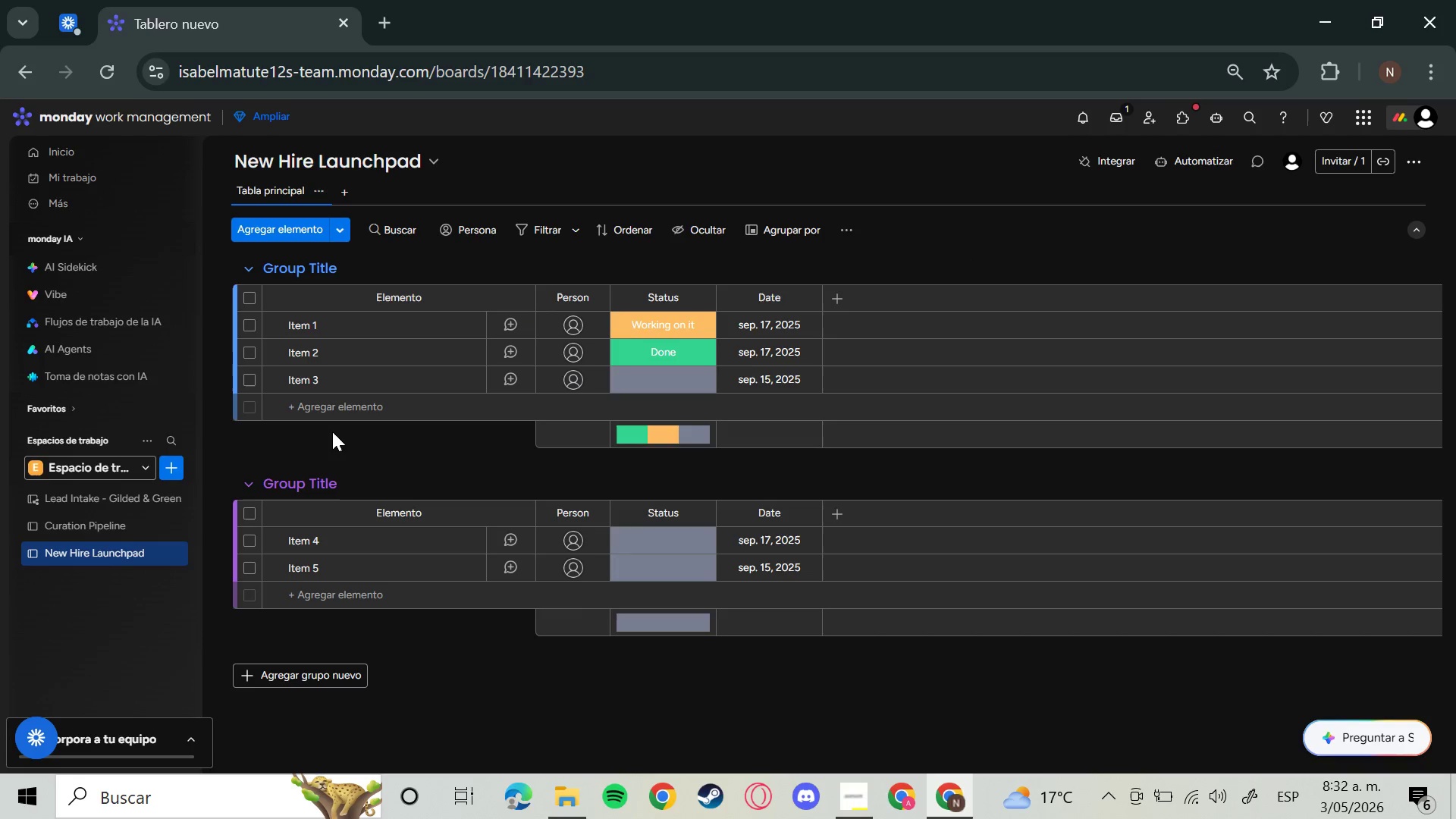 
mouse_move([218, 485])
 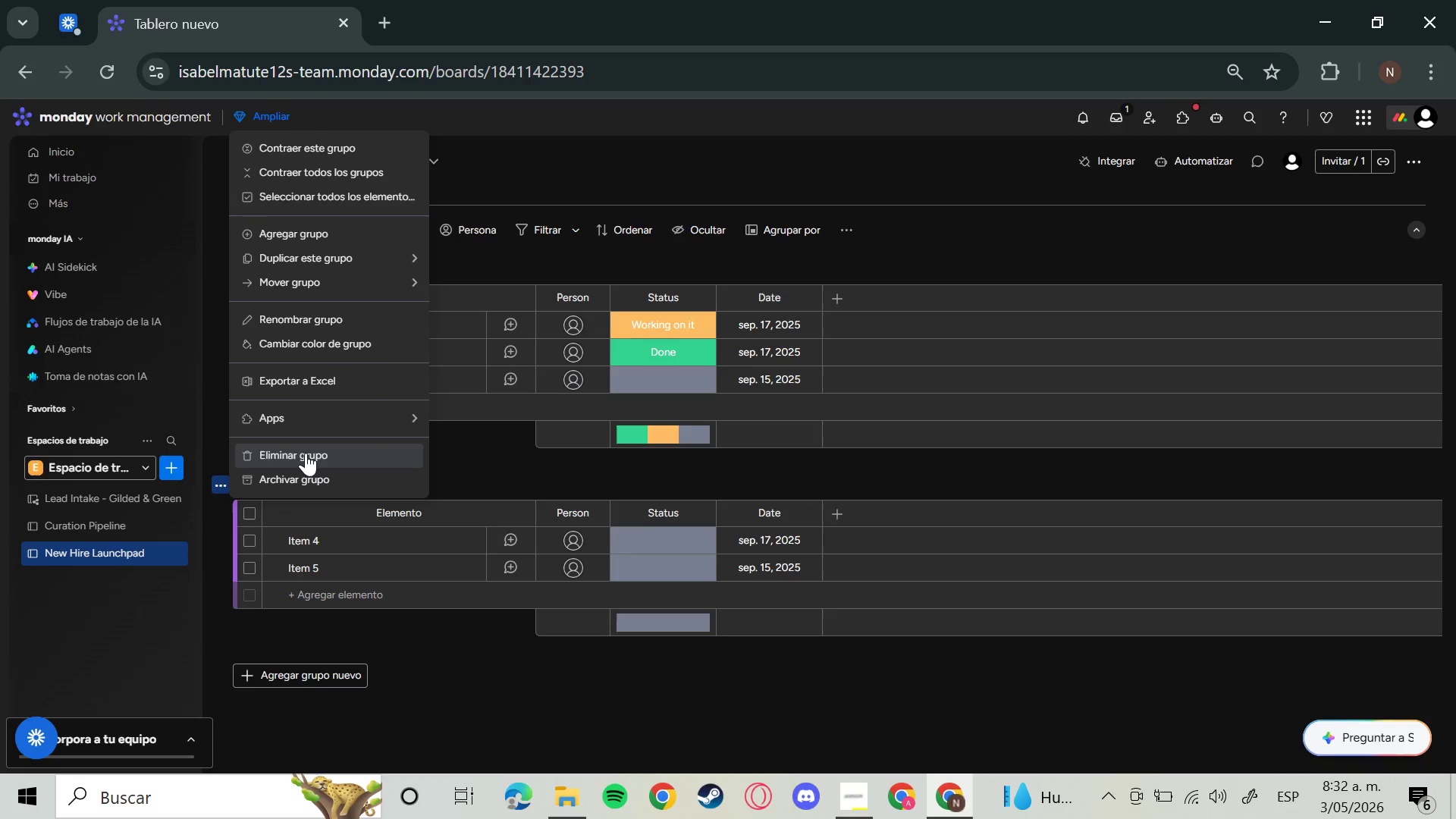 
left_click([306, 453])
 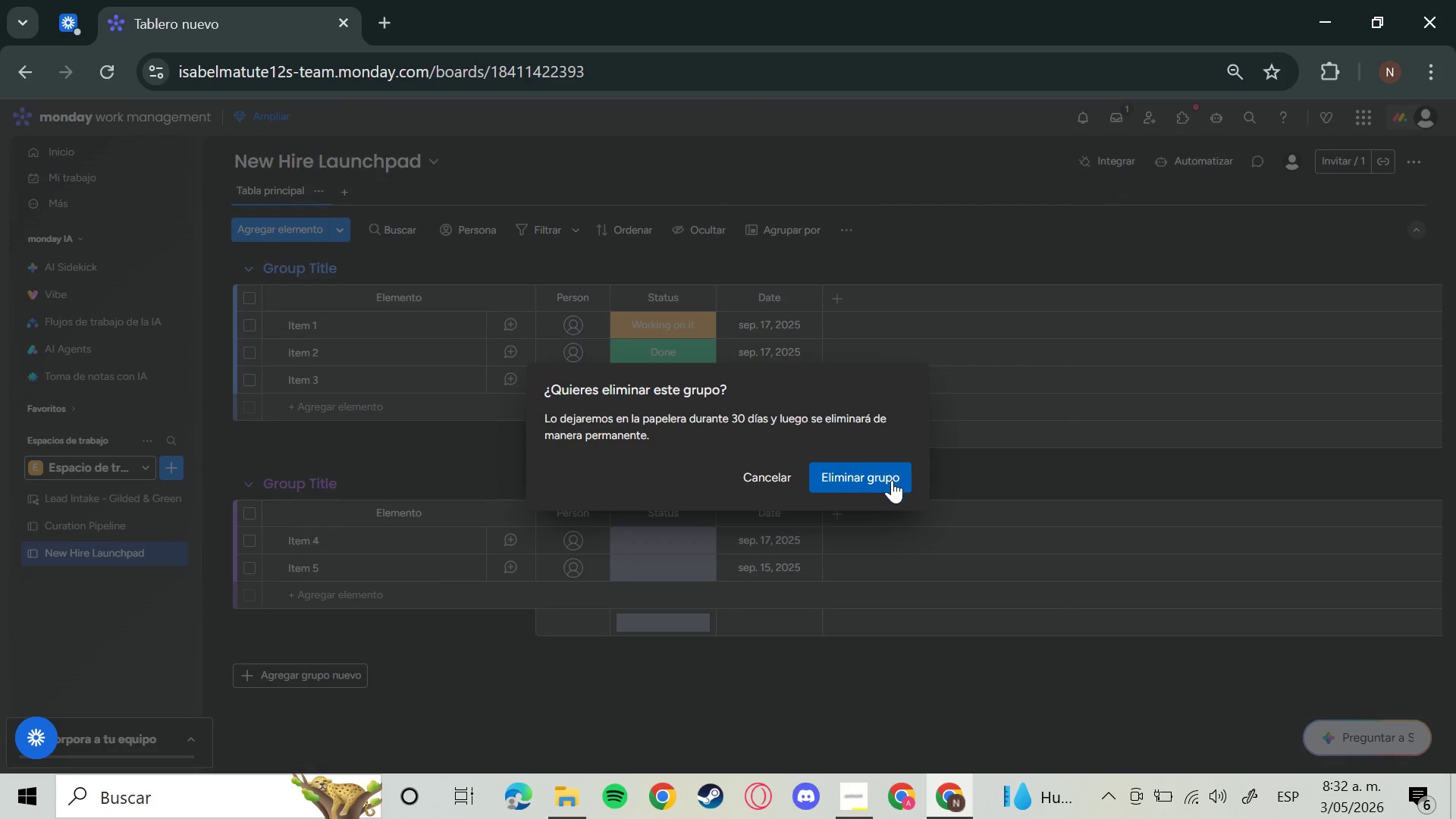 
left_click([892, 480])
 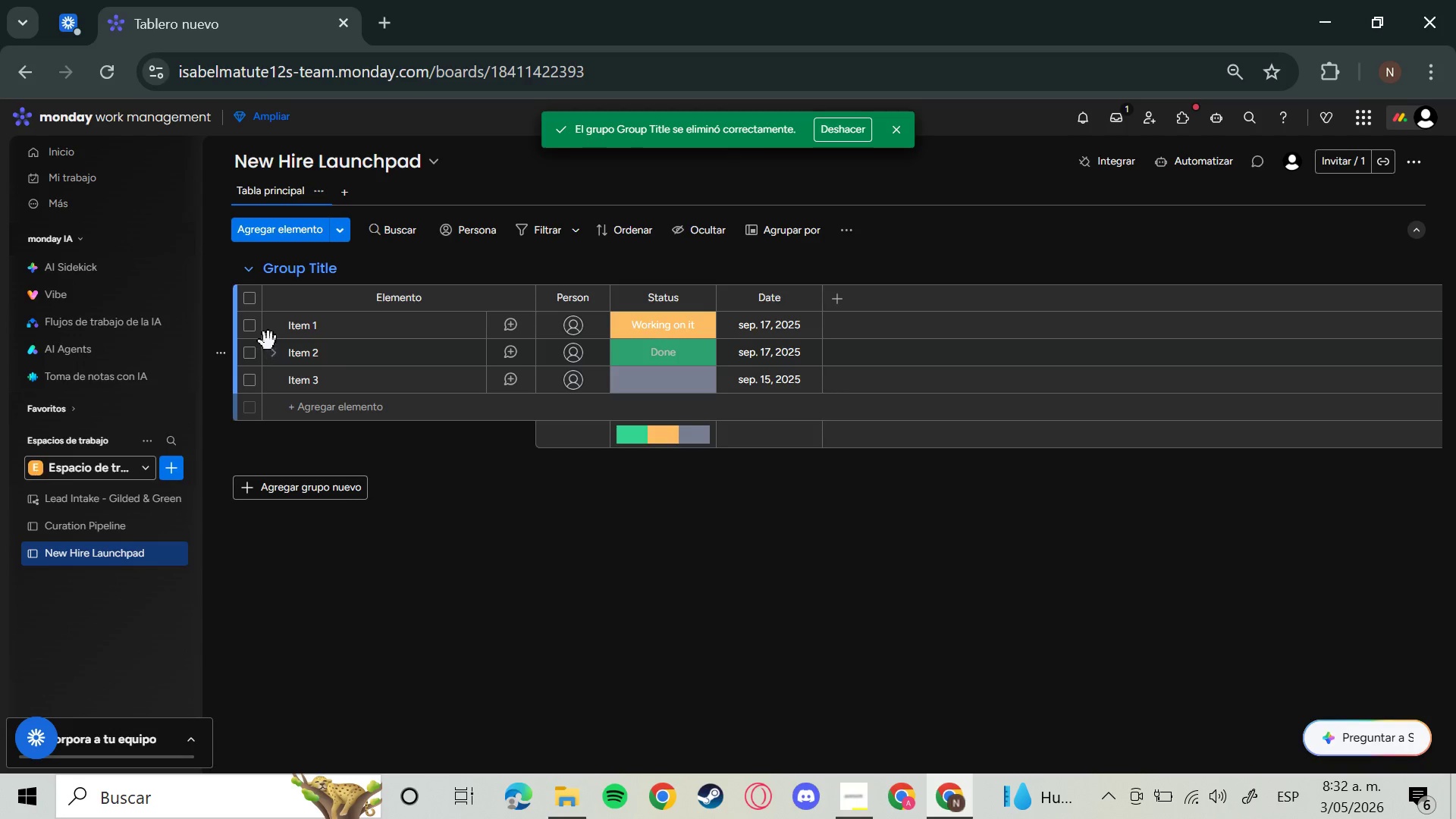 
left_click([221, 352])
 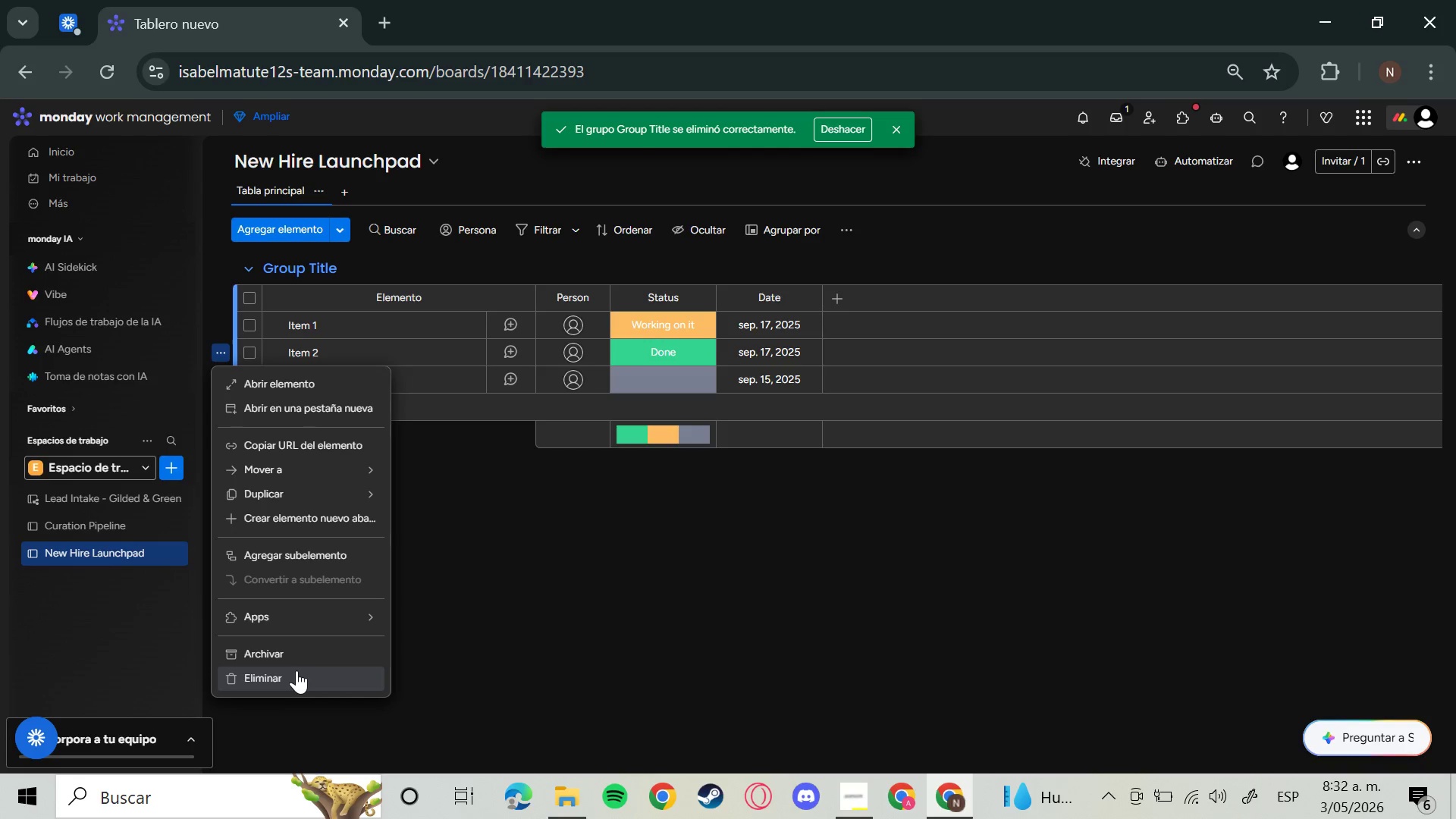 
left_click([297, 670])
 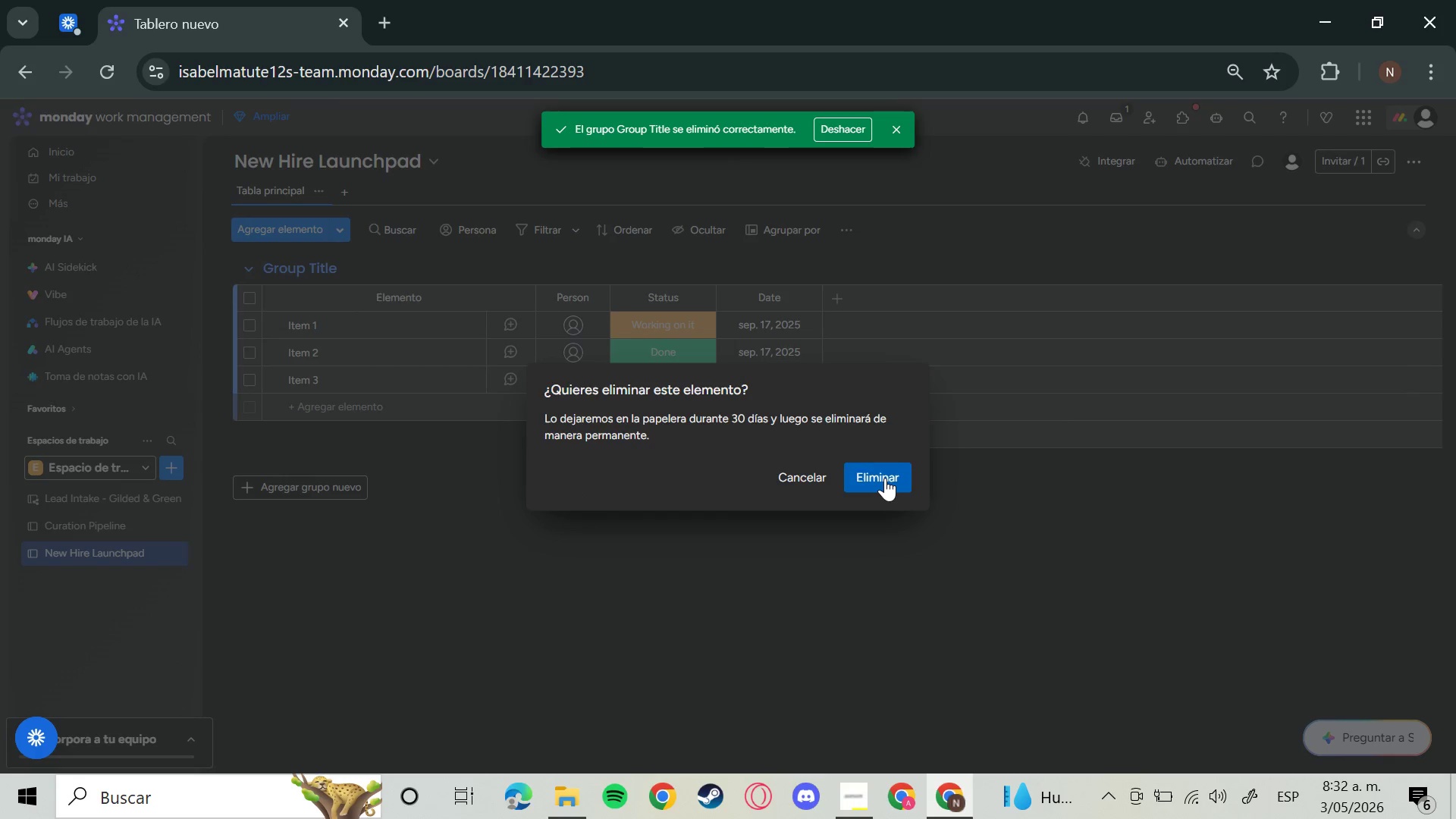 
left_click([885, 478])
 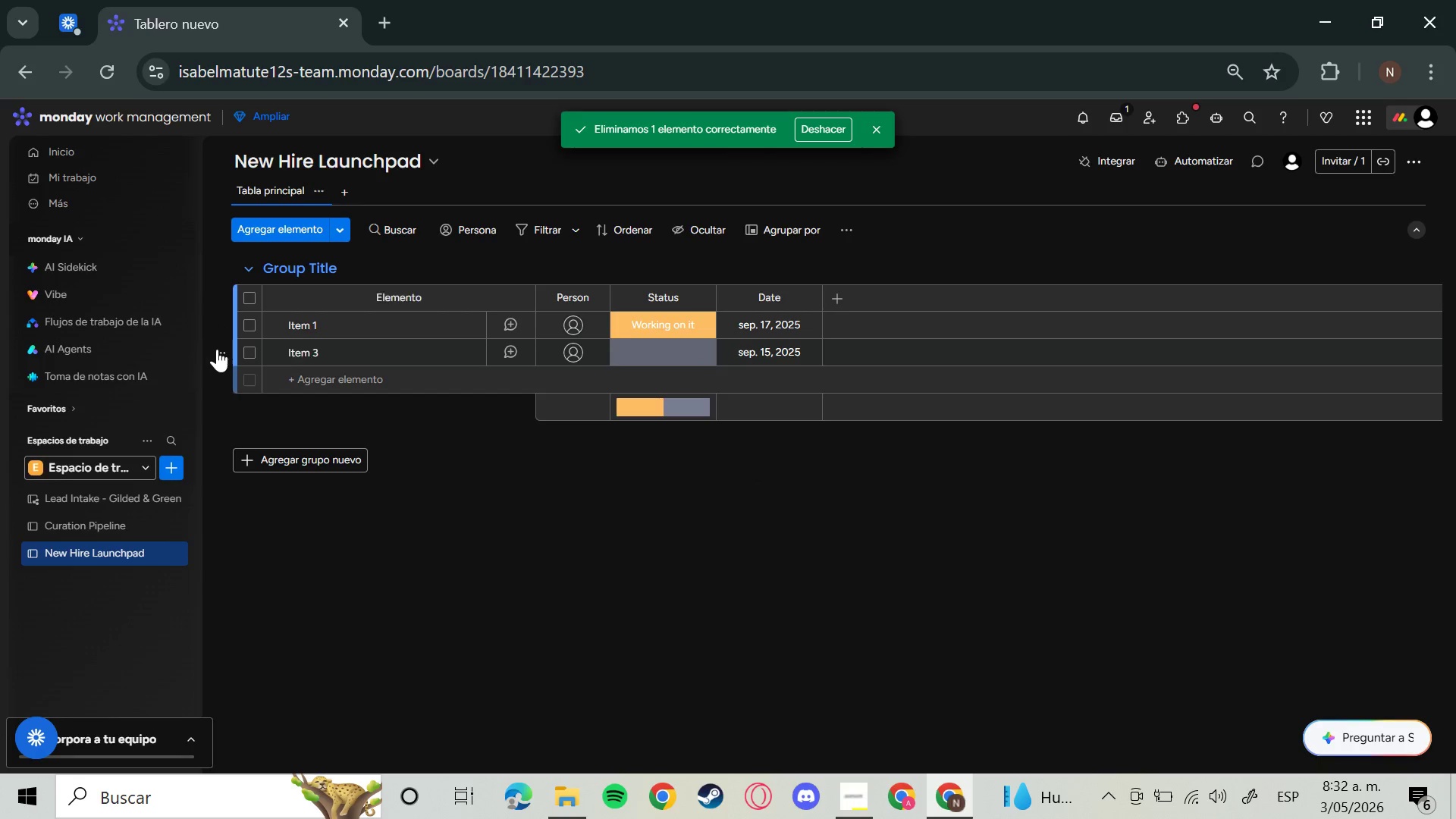 
left_click([219, 350])
 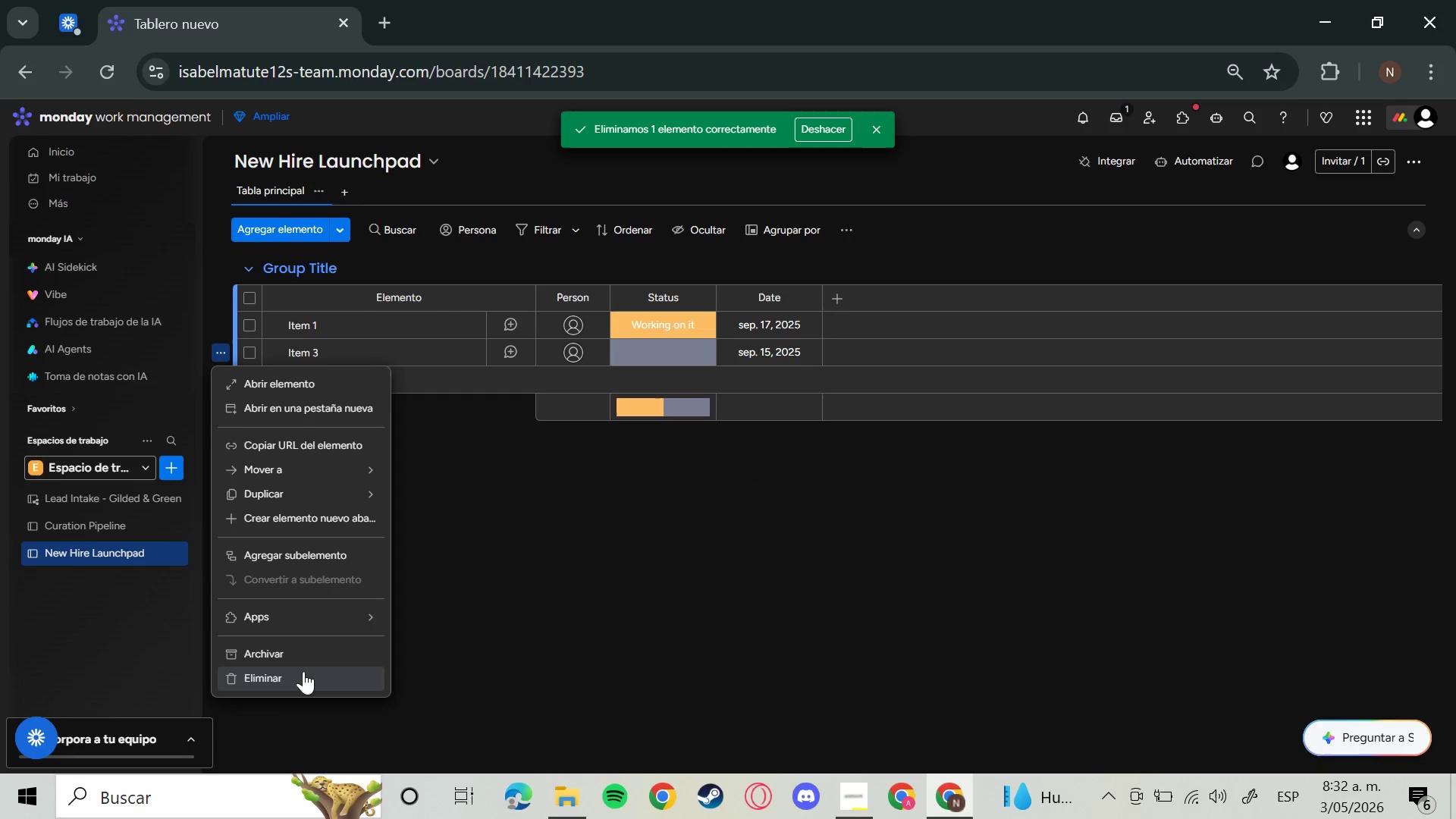 
left_click([303, 671])
 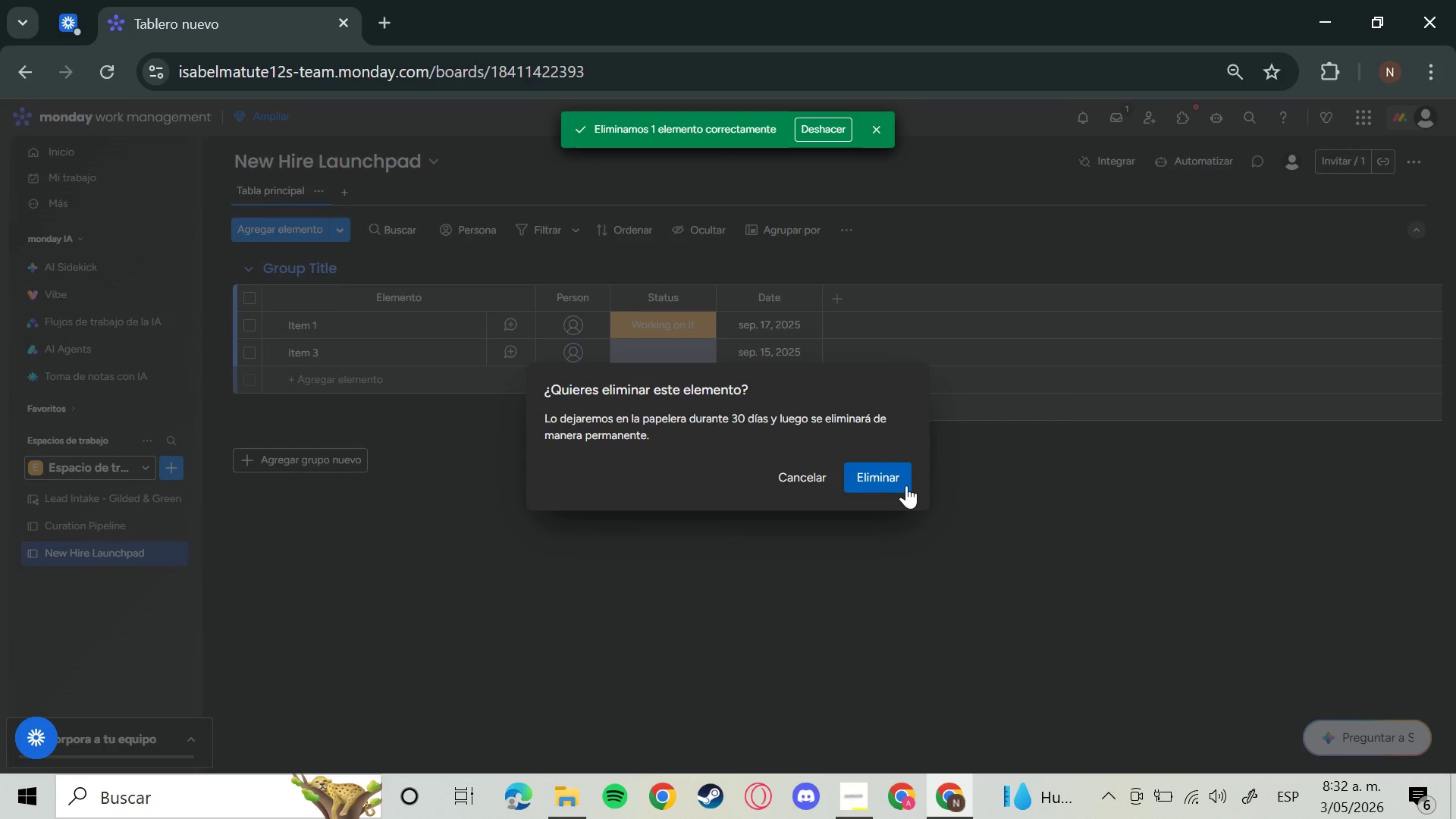 
left_click([906, 485])
 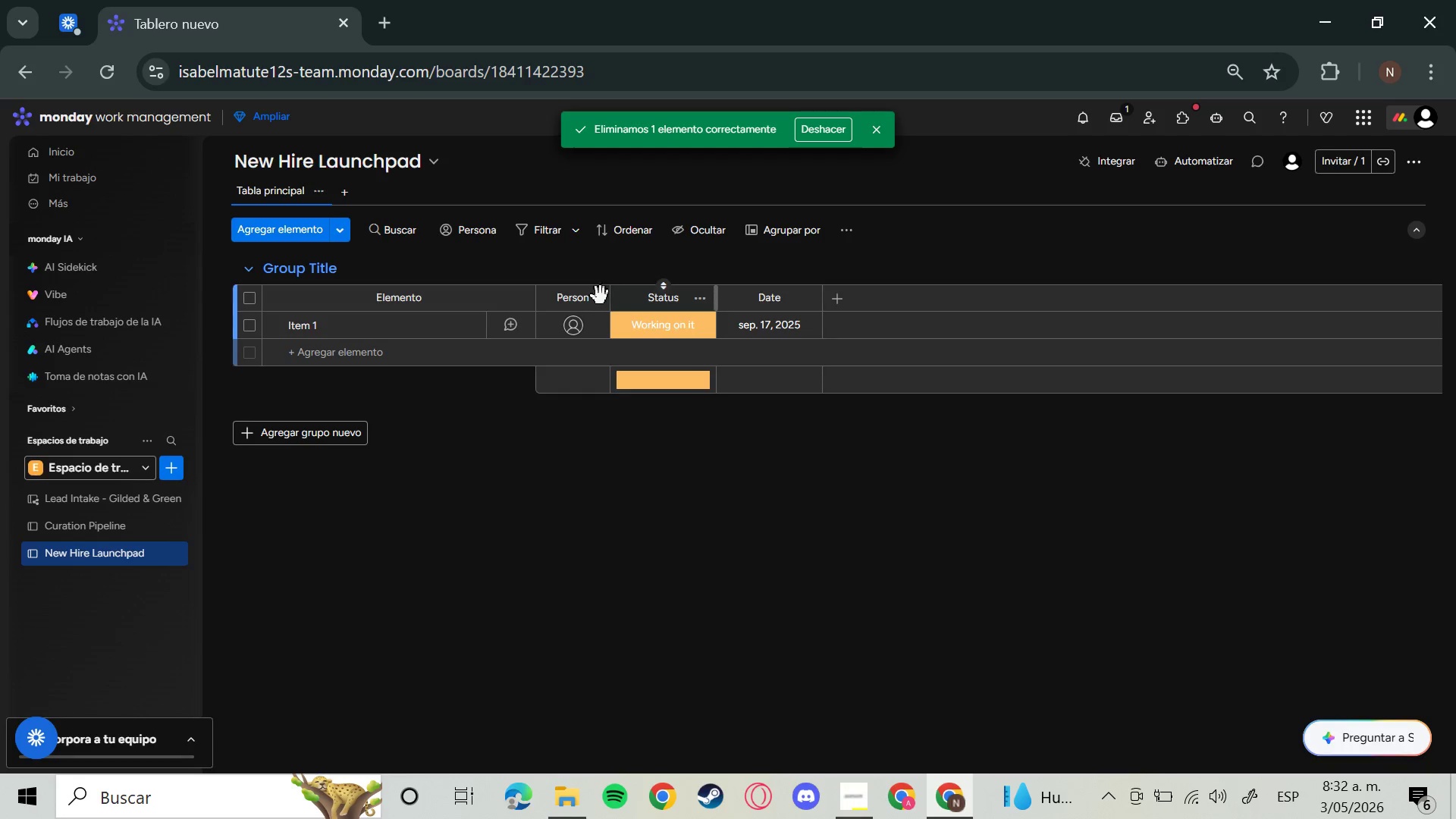 
left_click([595, 300])
 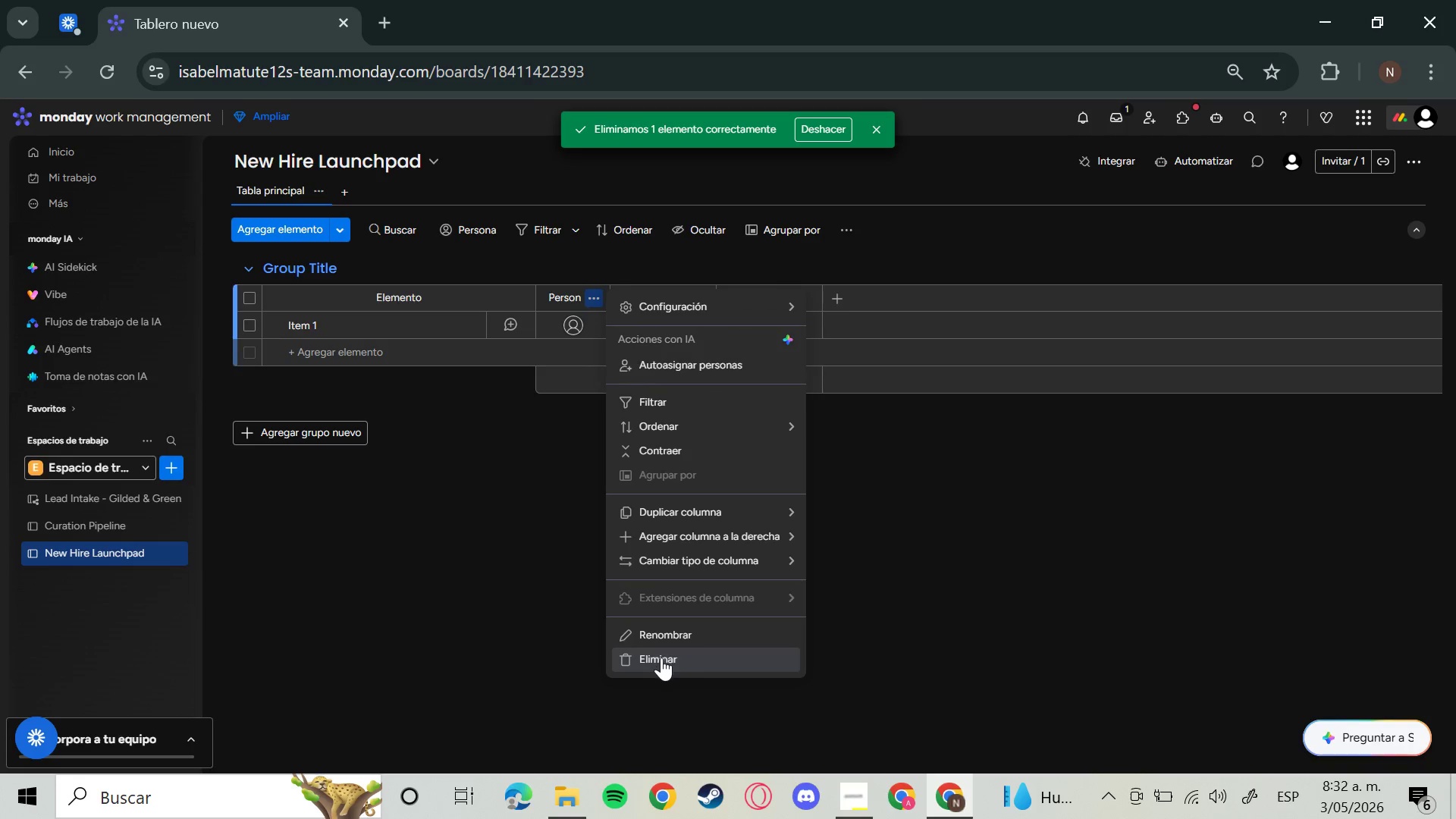 
left_click([661, 658])
 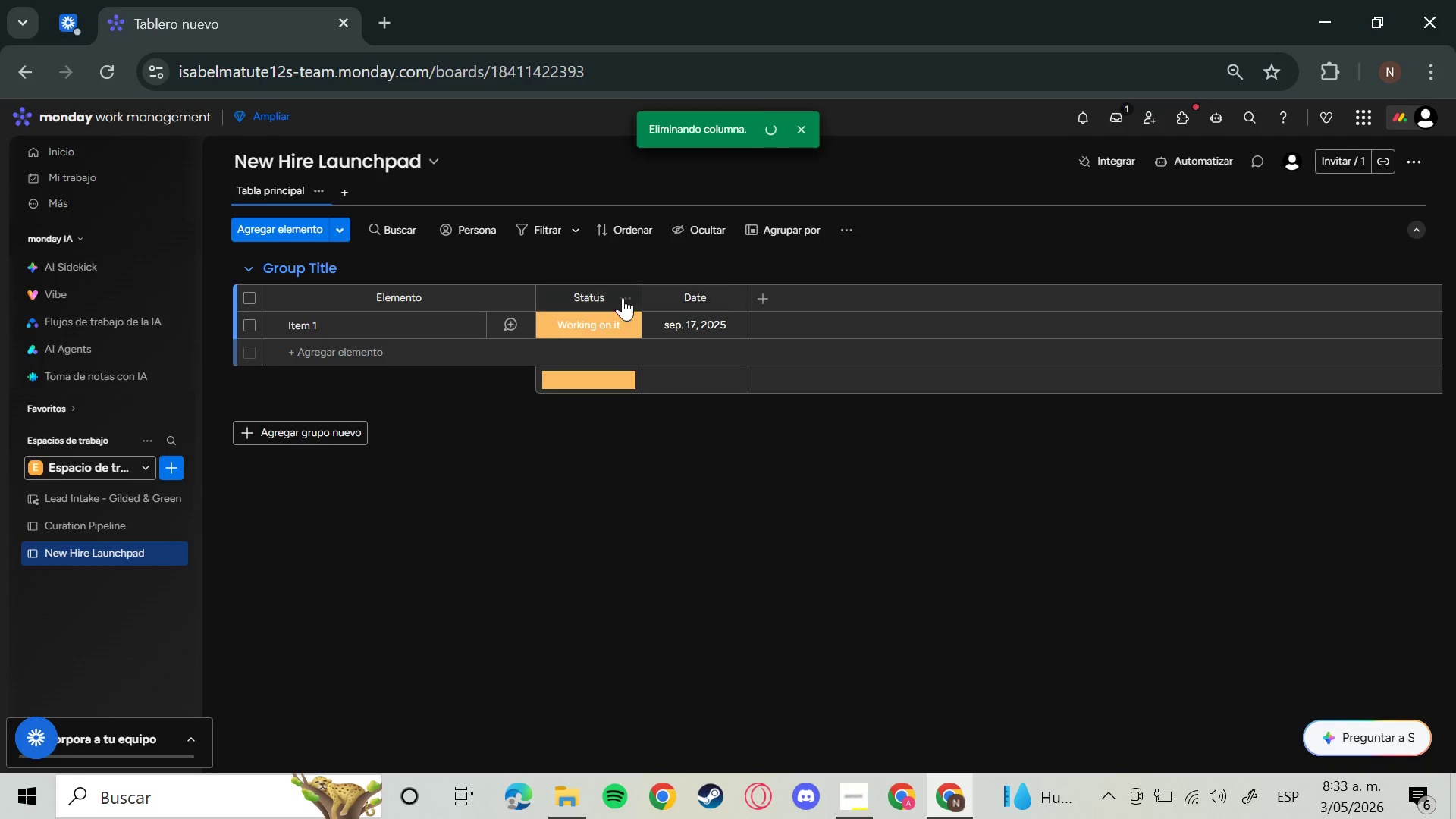 
left_click([624, 303])
 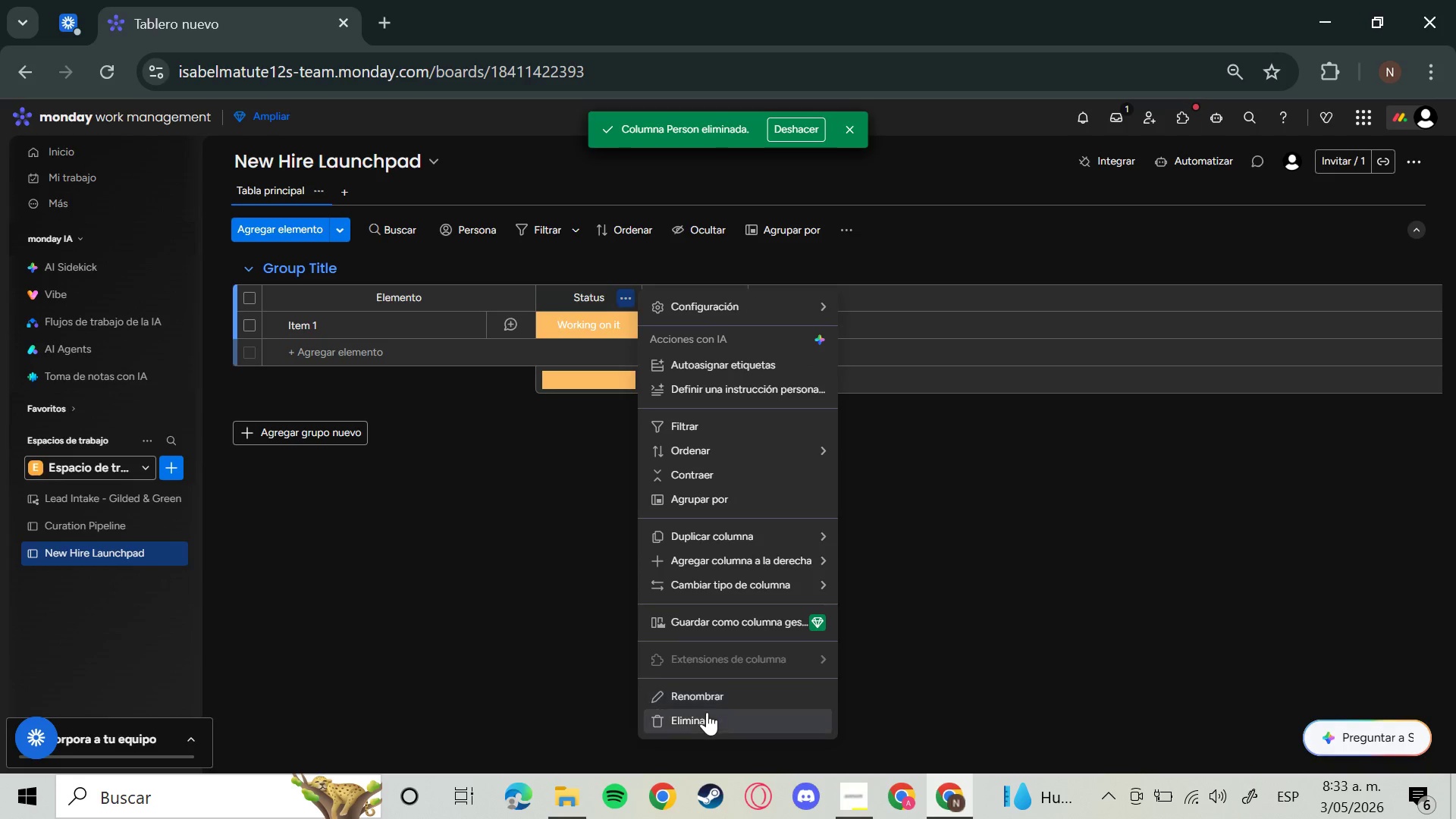 
left_click([706, 716])
 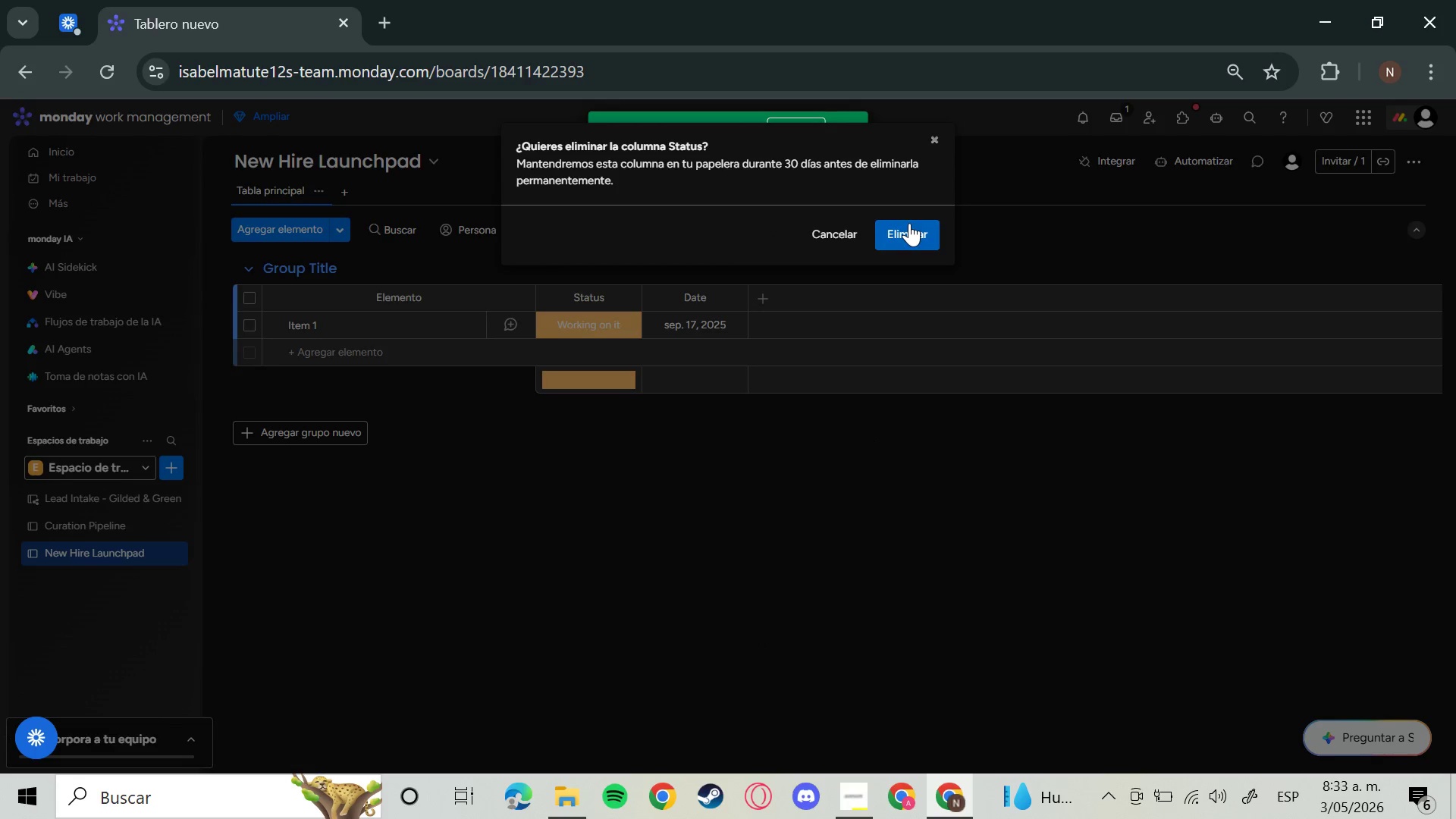 
left_click([909, 223])
 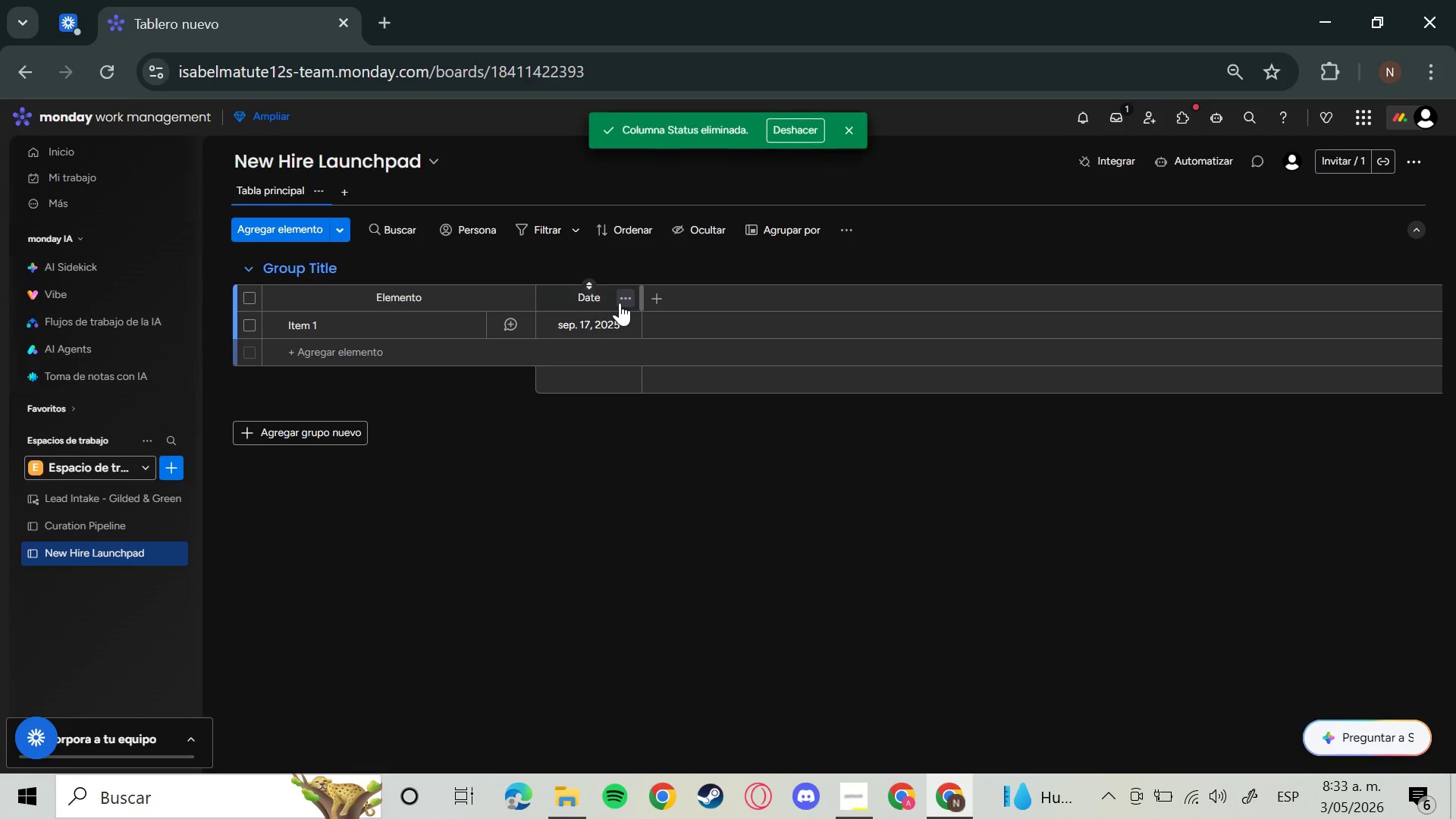 
left_click([620, 303])
 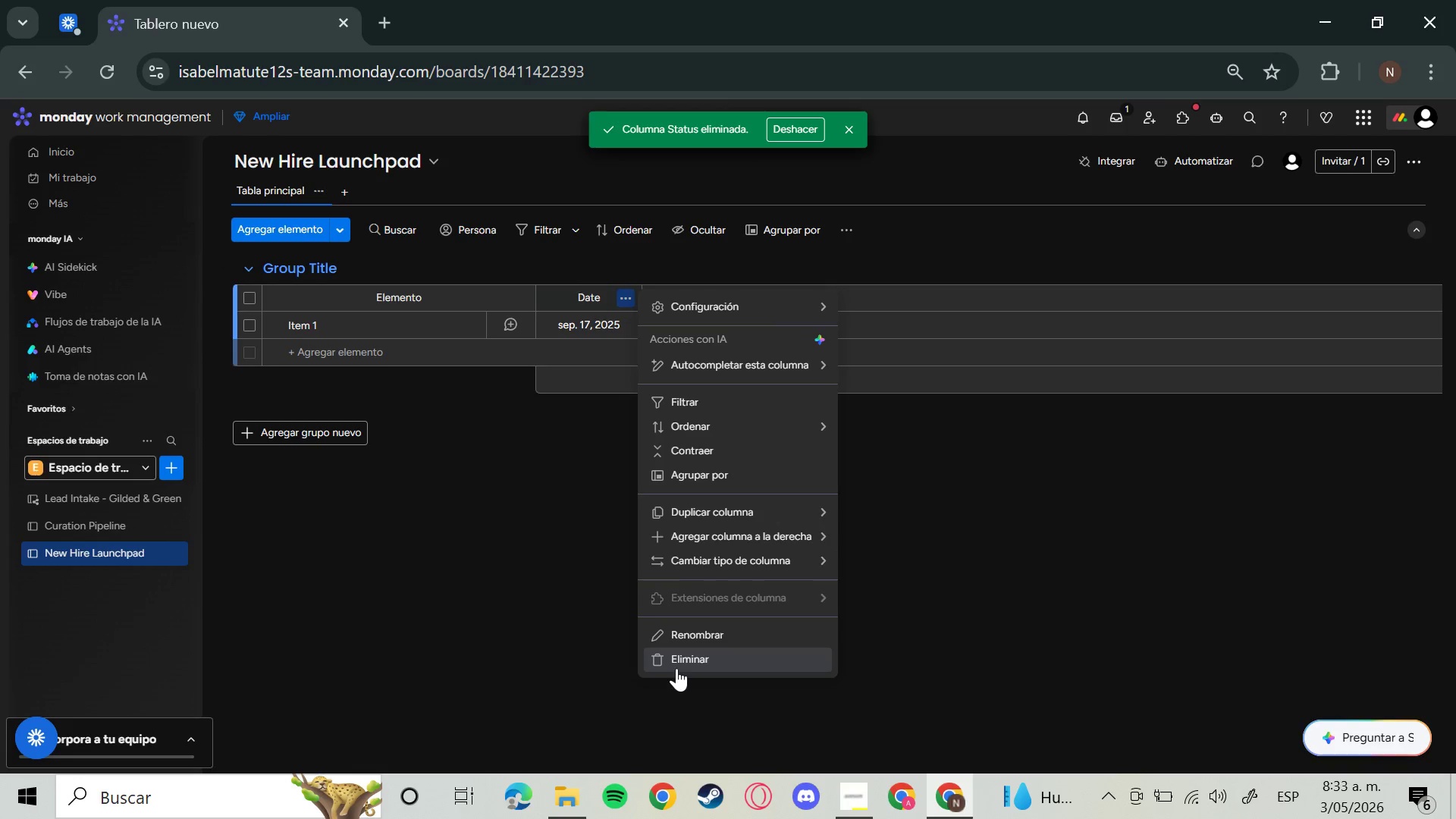 
left_click([676, 668])
 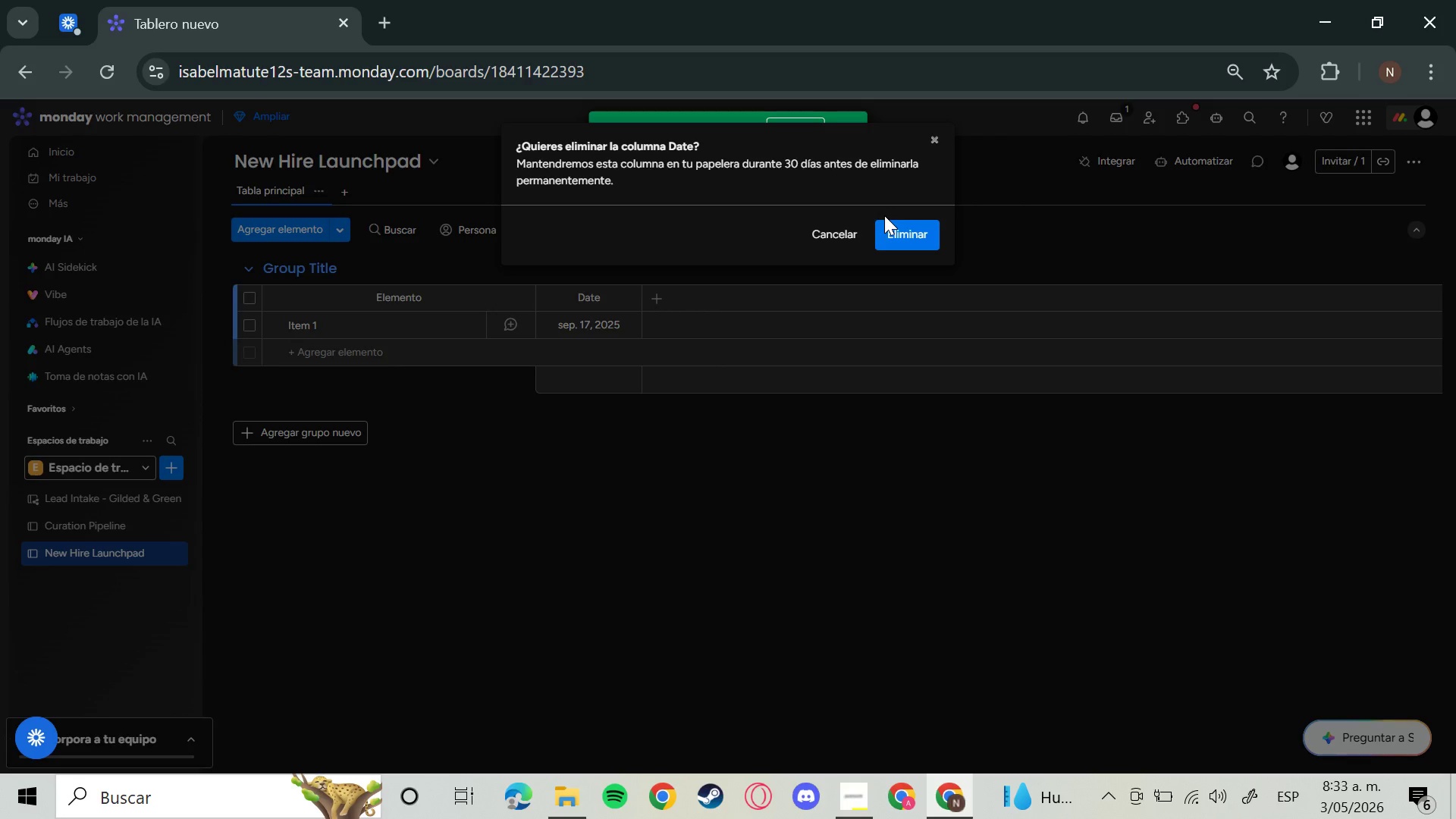 
left_click([884, 215])
 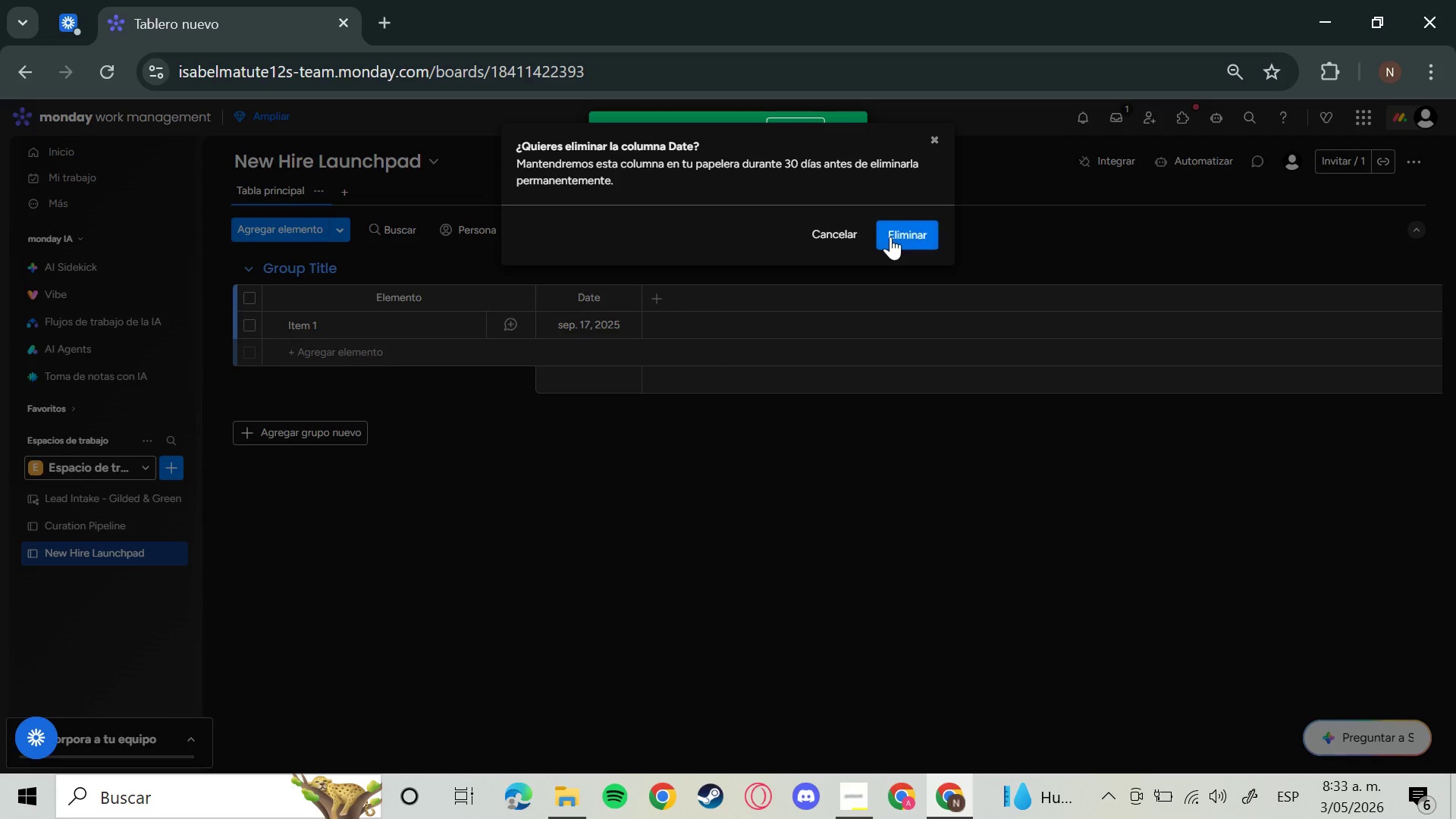 
left_click([890, 237])
 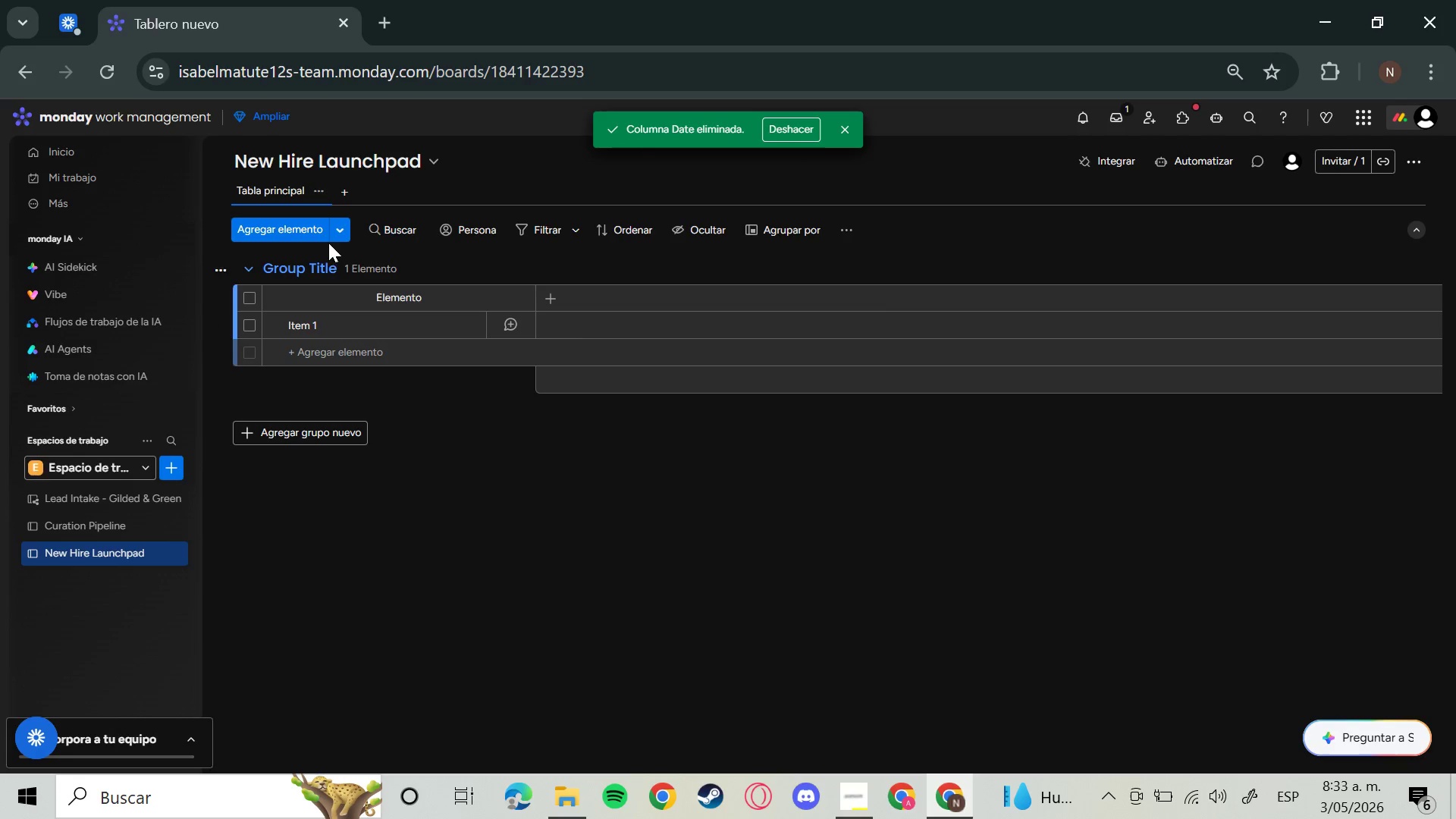 
wait(7.38)
 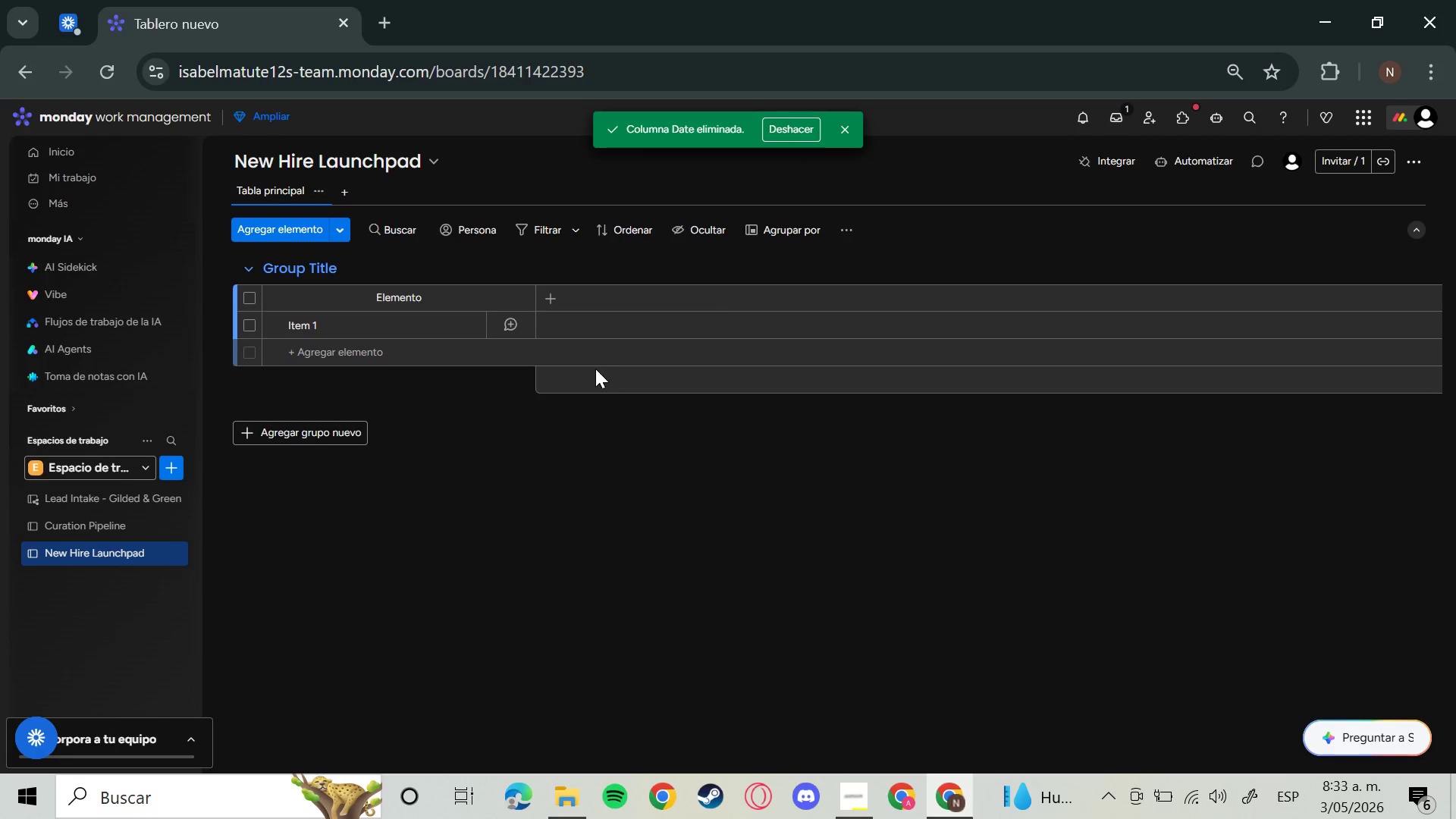 
left_click([340, 271])
 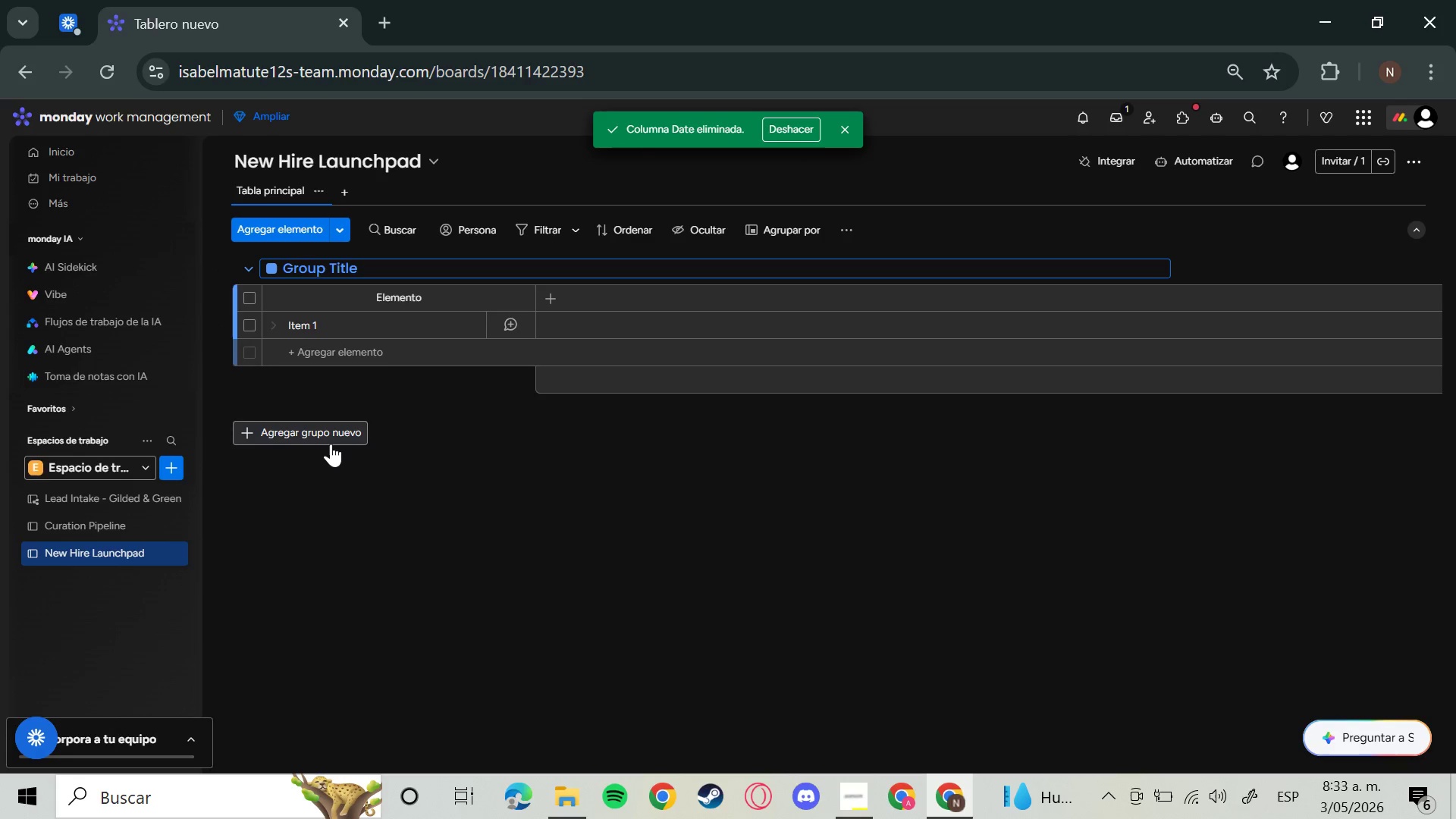 
left_click([331, 444])
 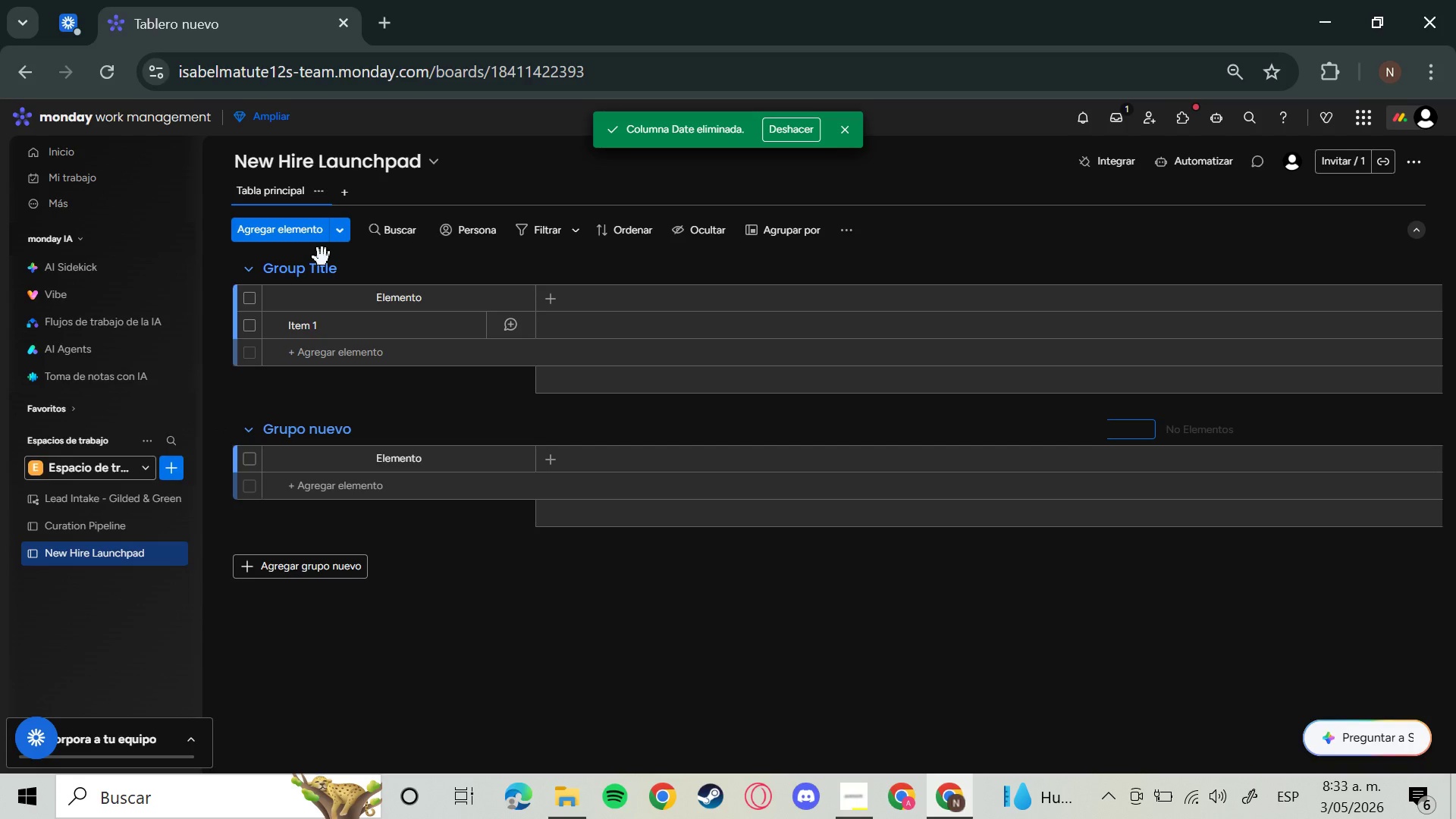 
wait(6.36)
 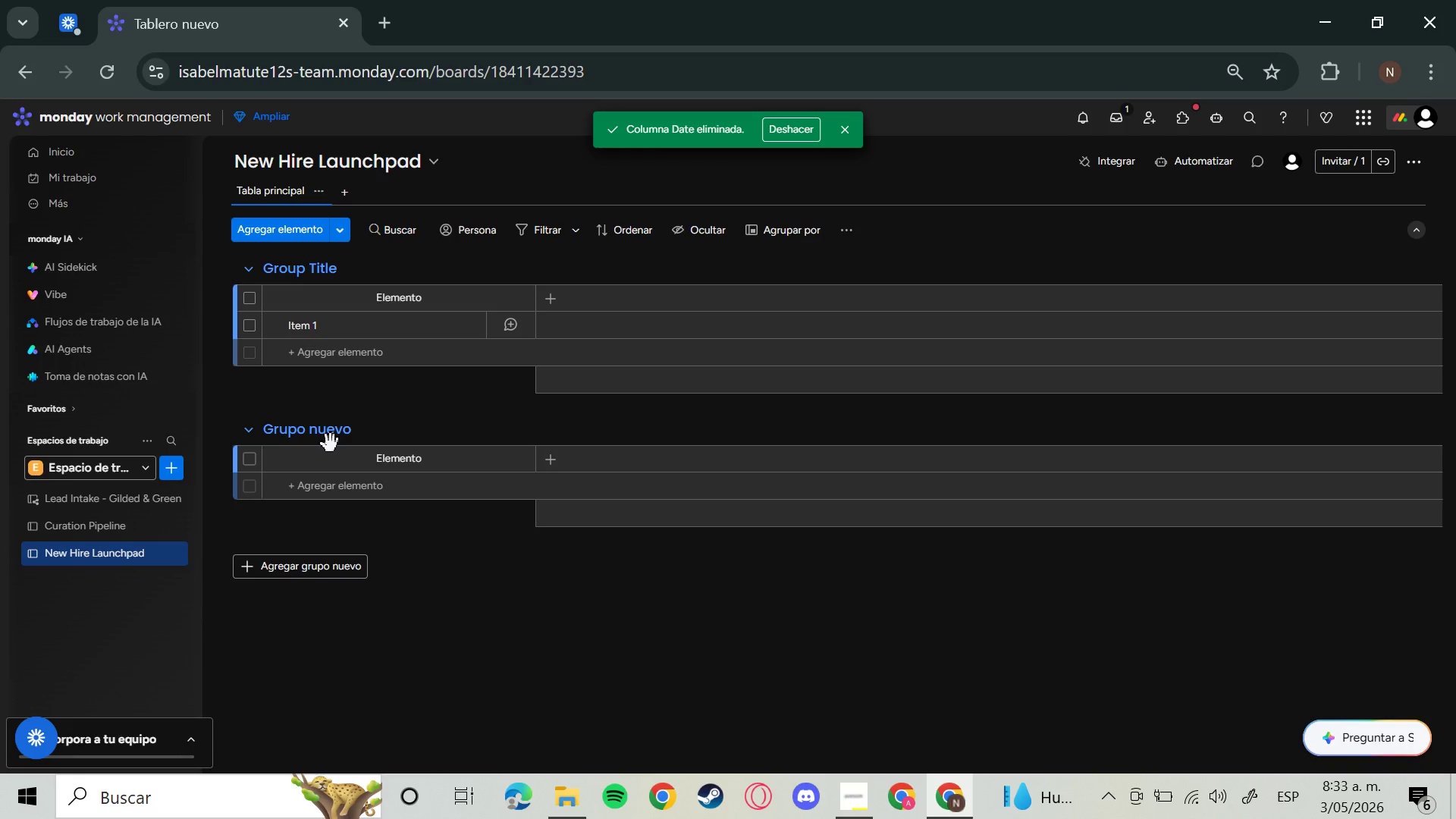 
left_click([324, 263])
 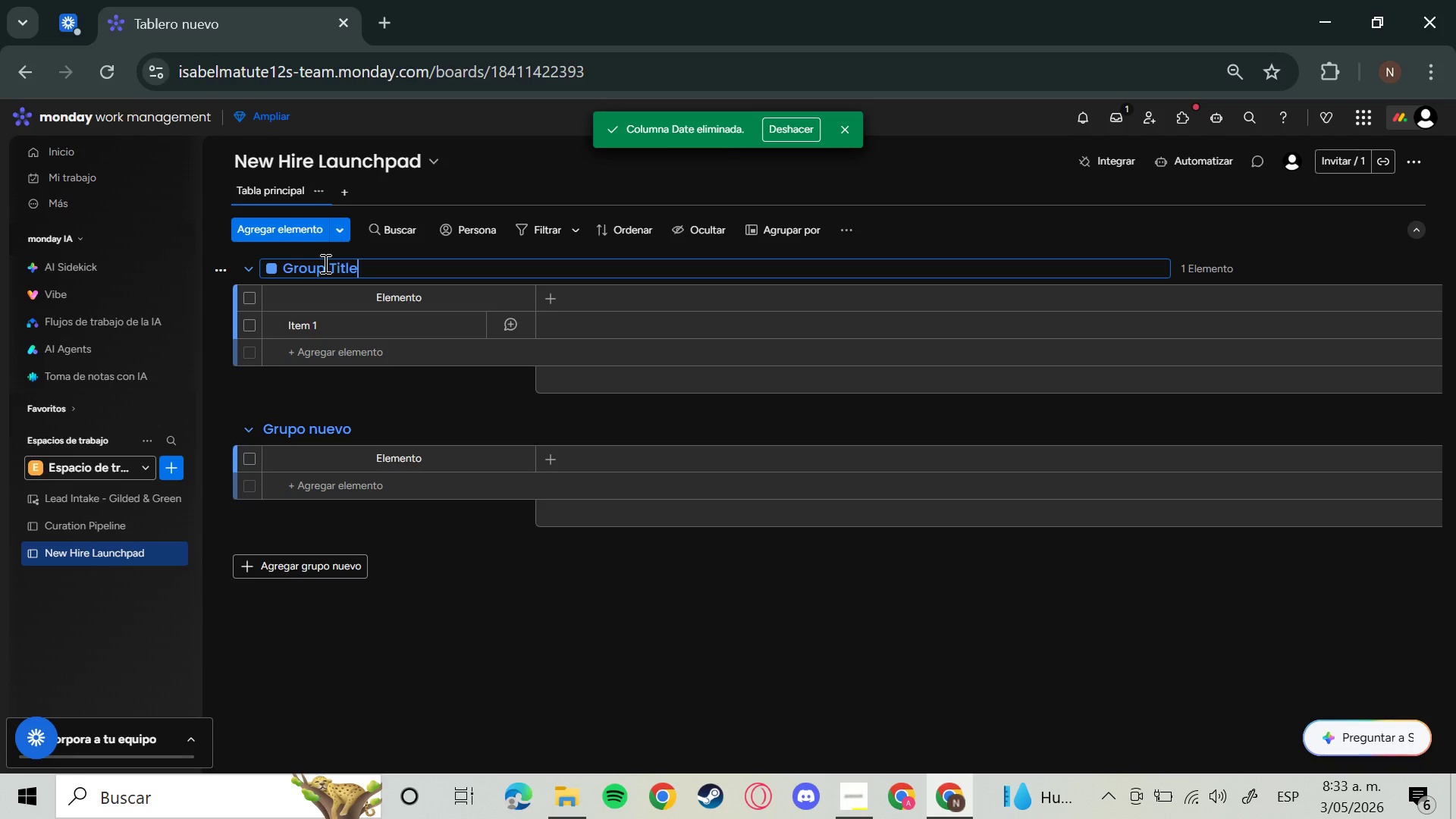 
wait(6.94)
 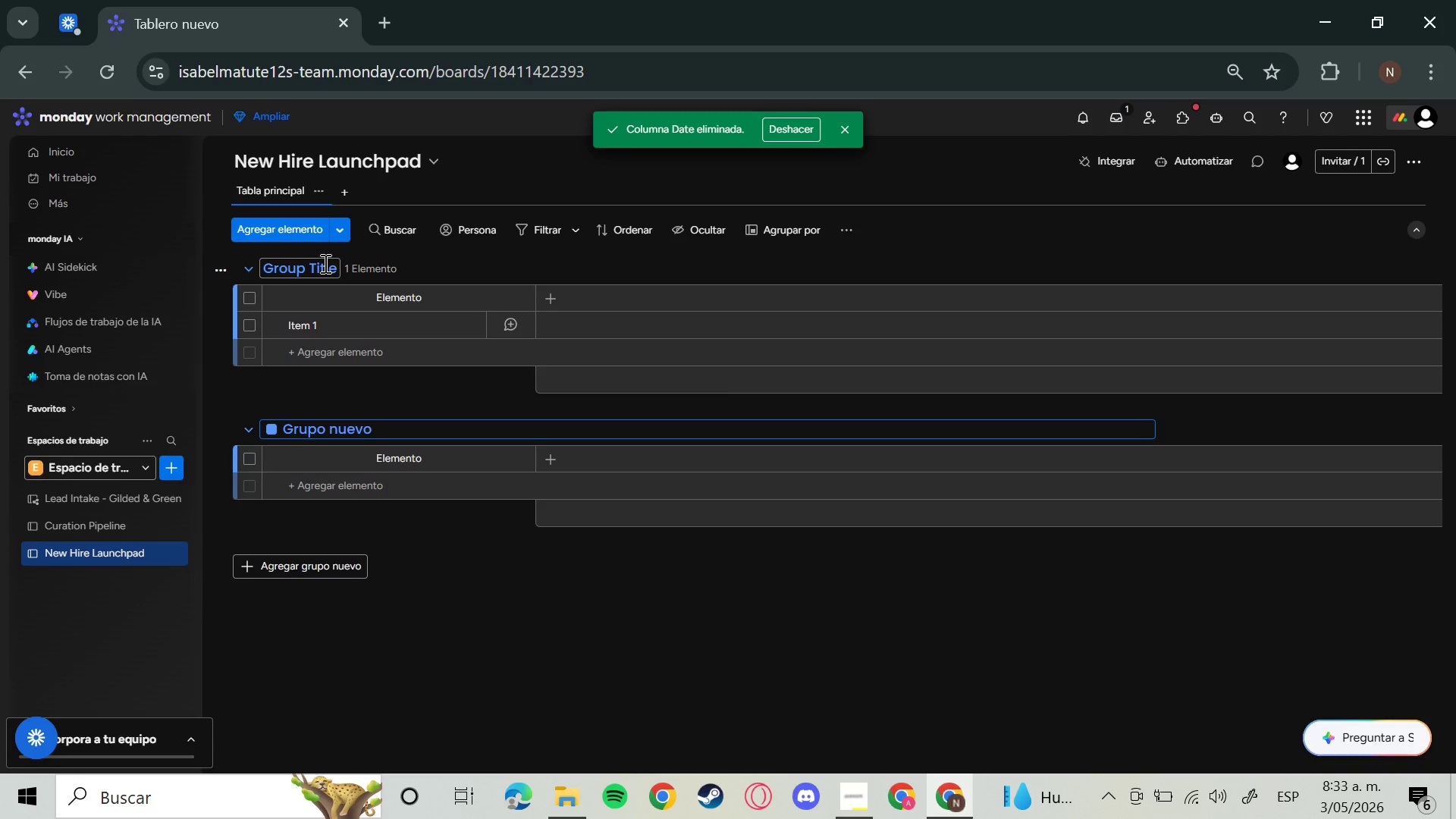 
key(Backspace)
 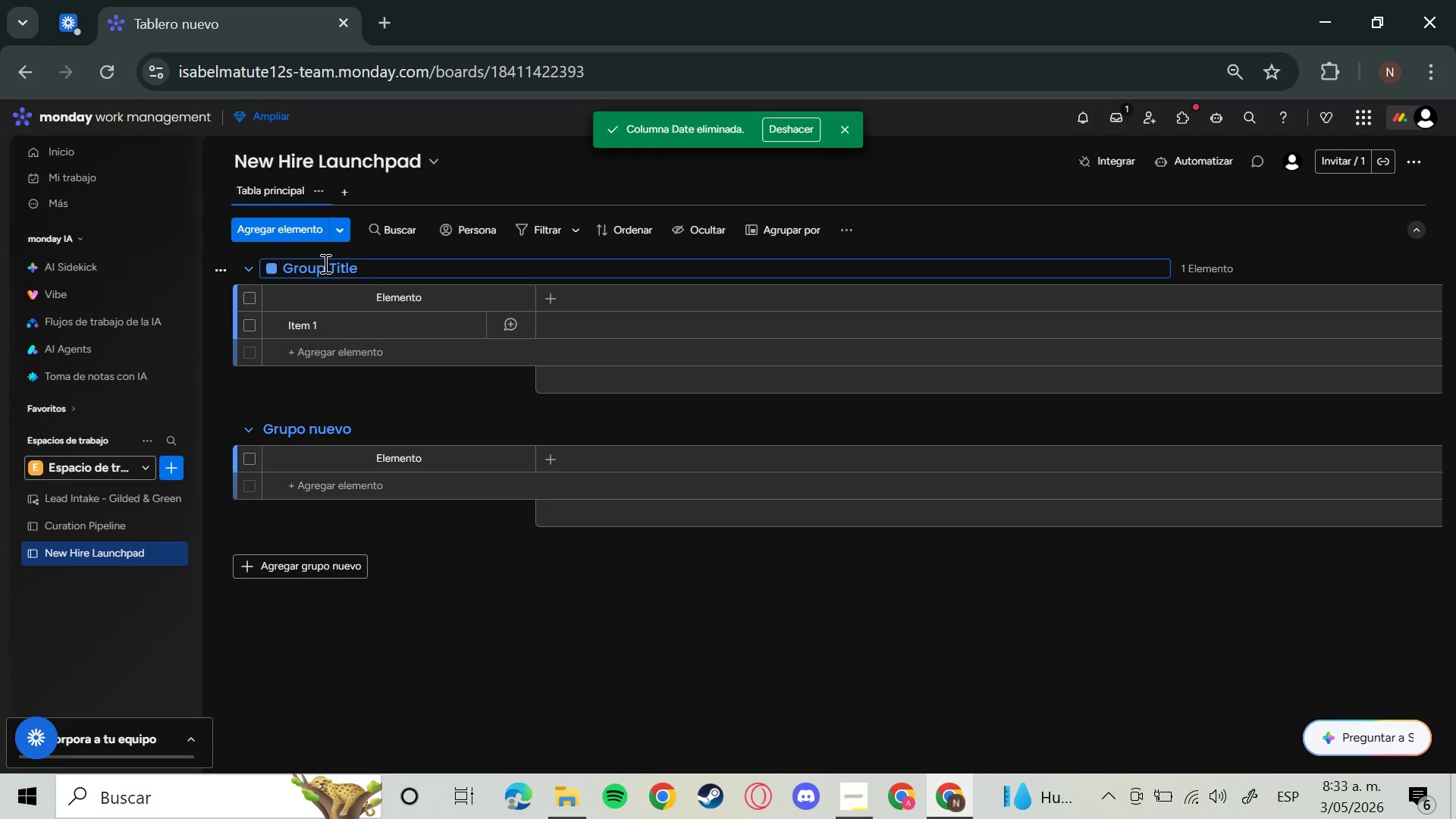 
key(Backspace)
 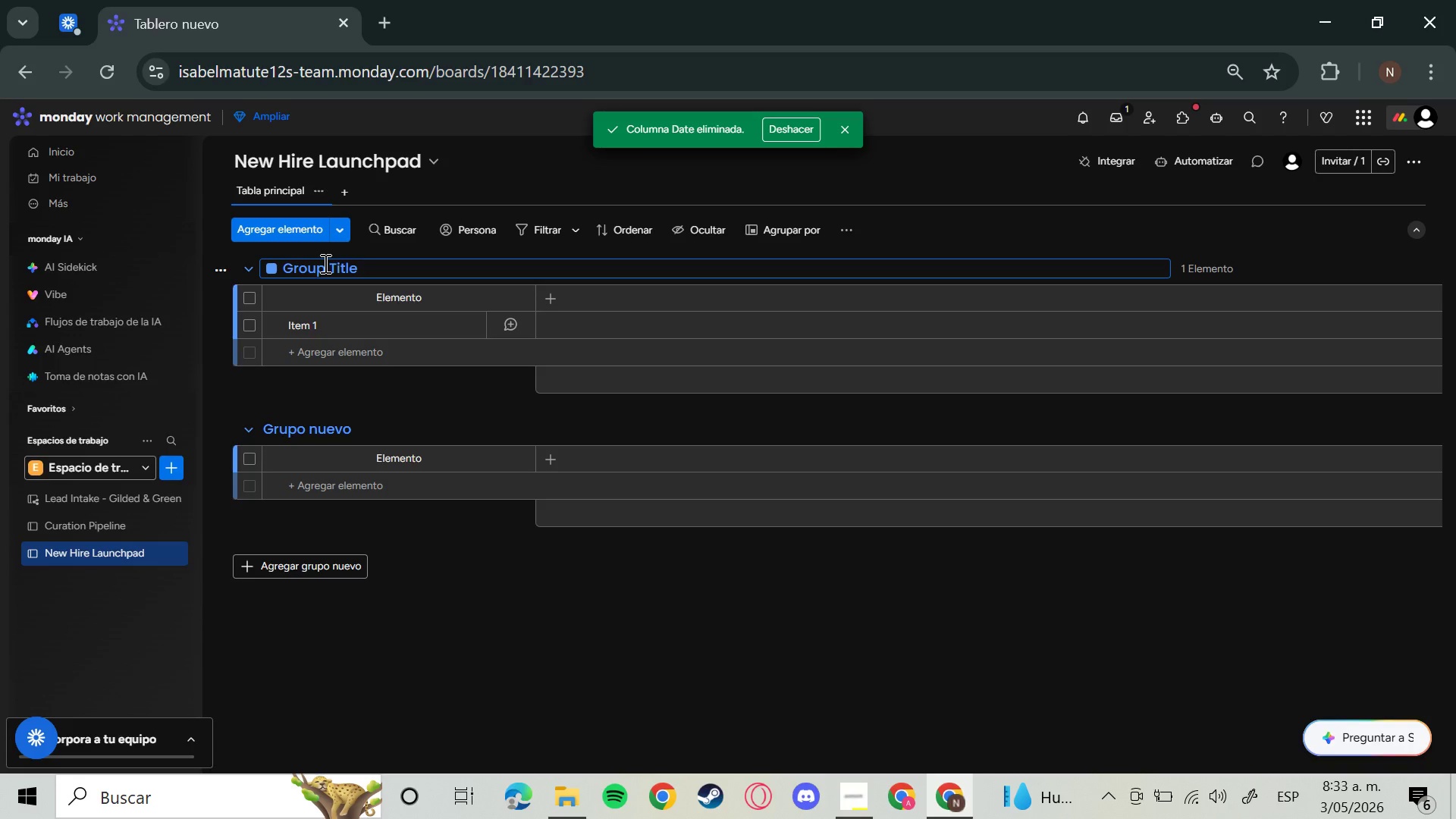 
key(Backspace)
 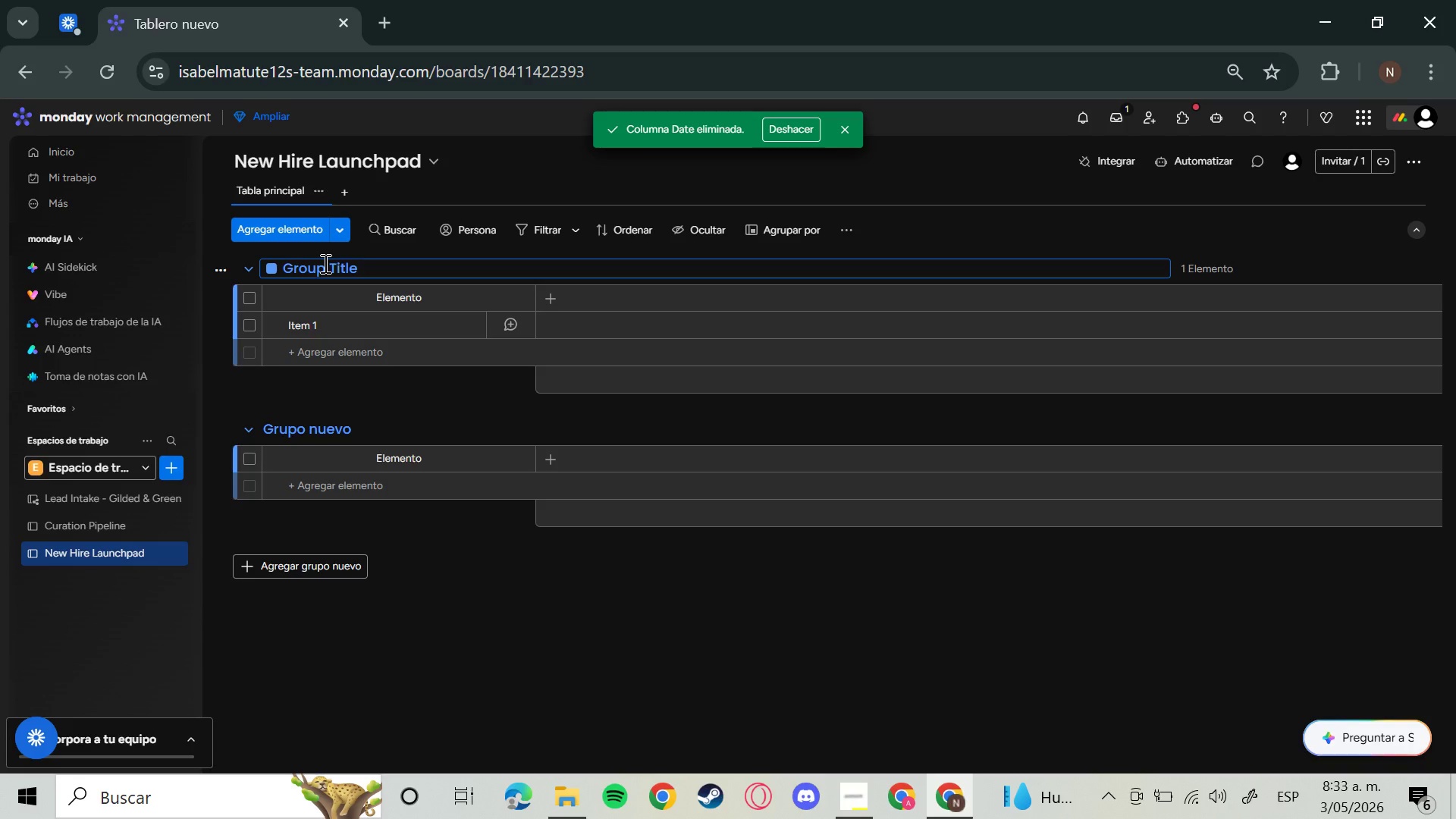 
key(Backspace)
 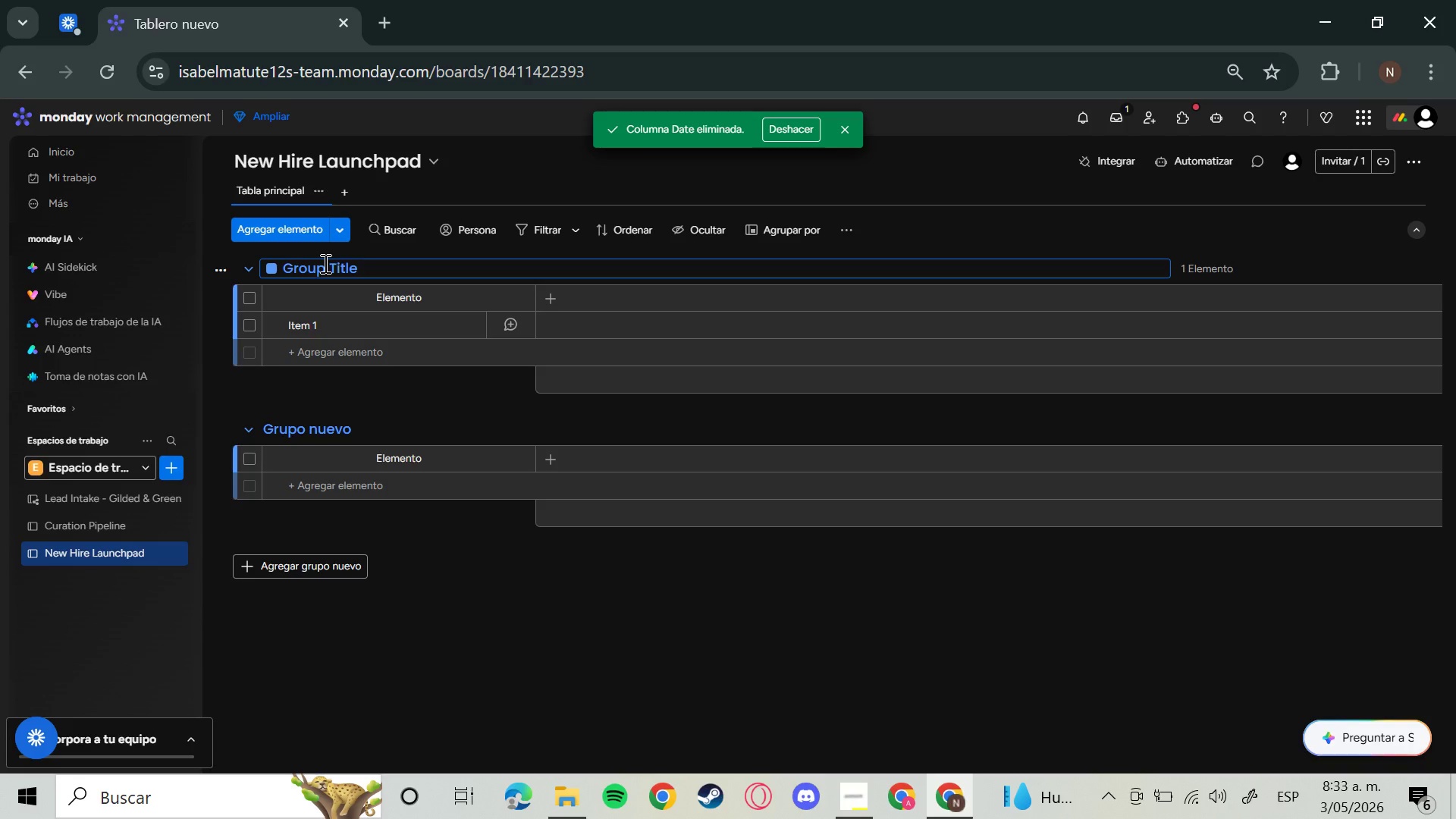 
key(Backspace)
 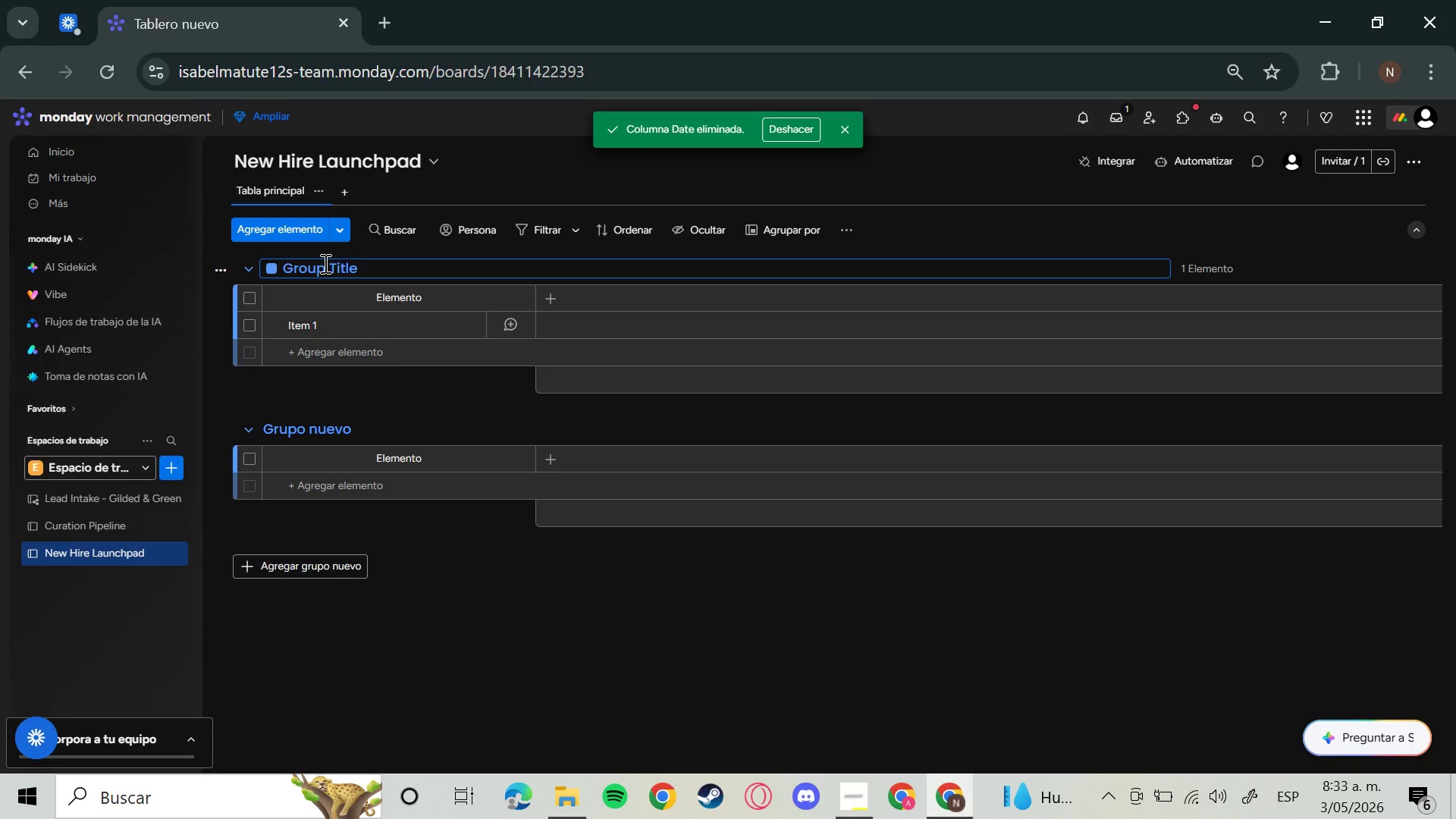 
key(Backspace)
 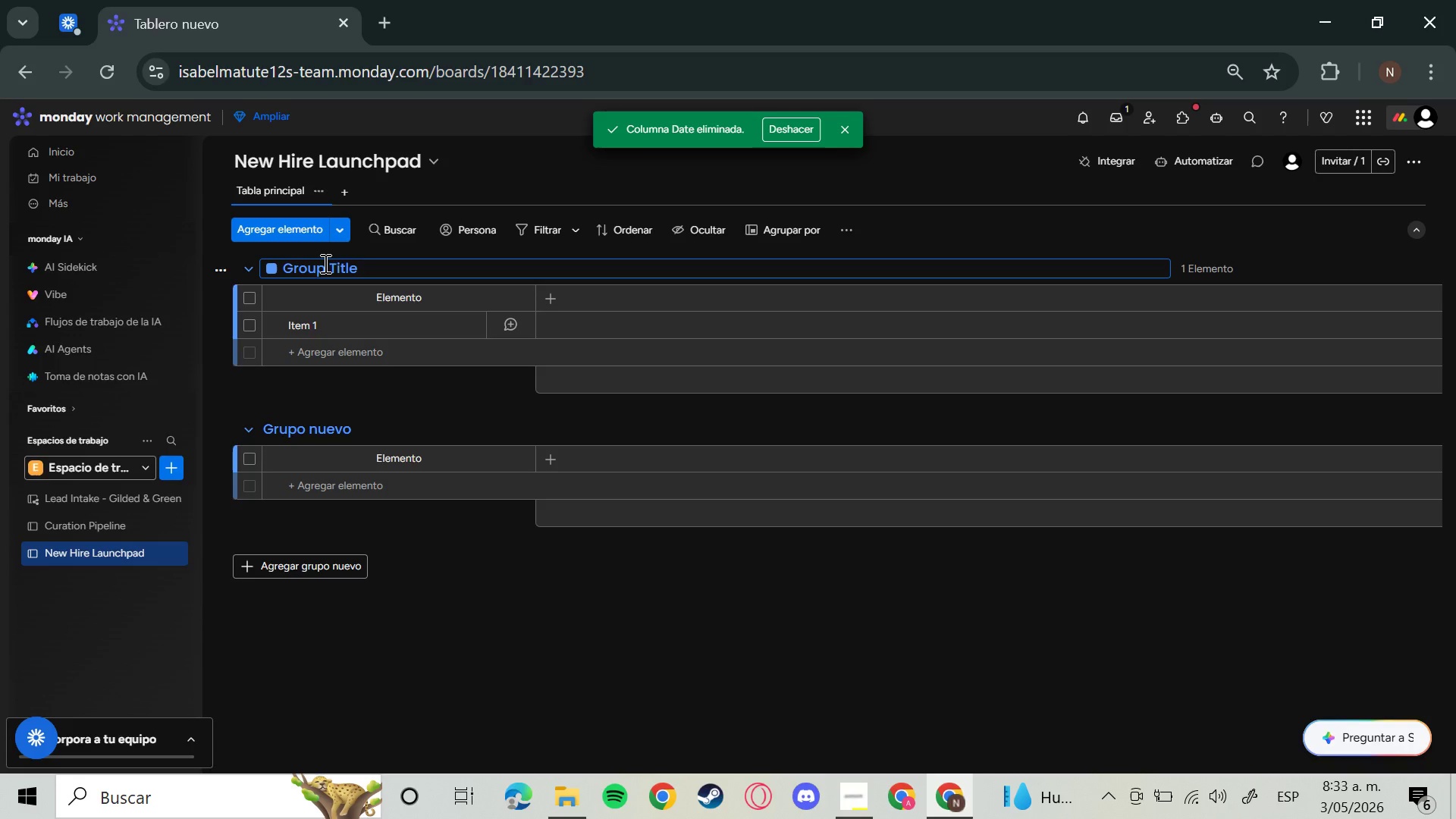 
key(Backspace)
 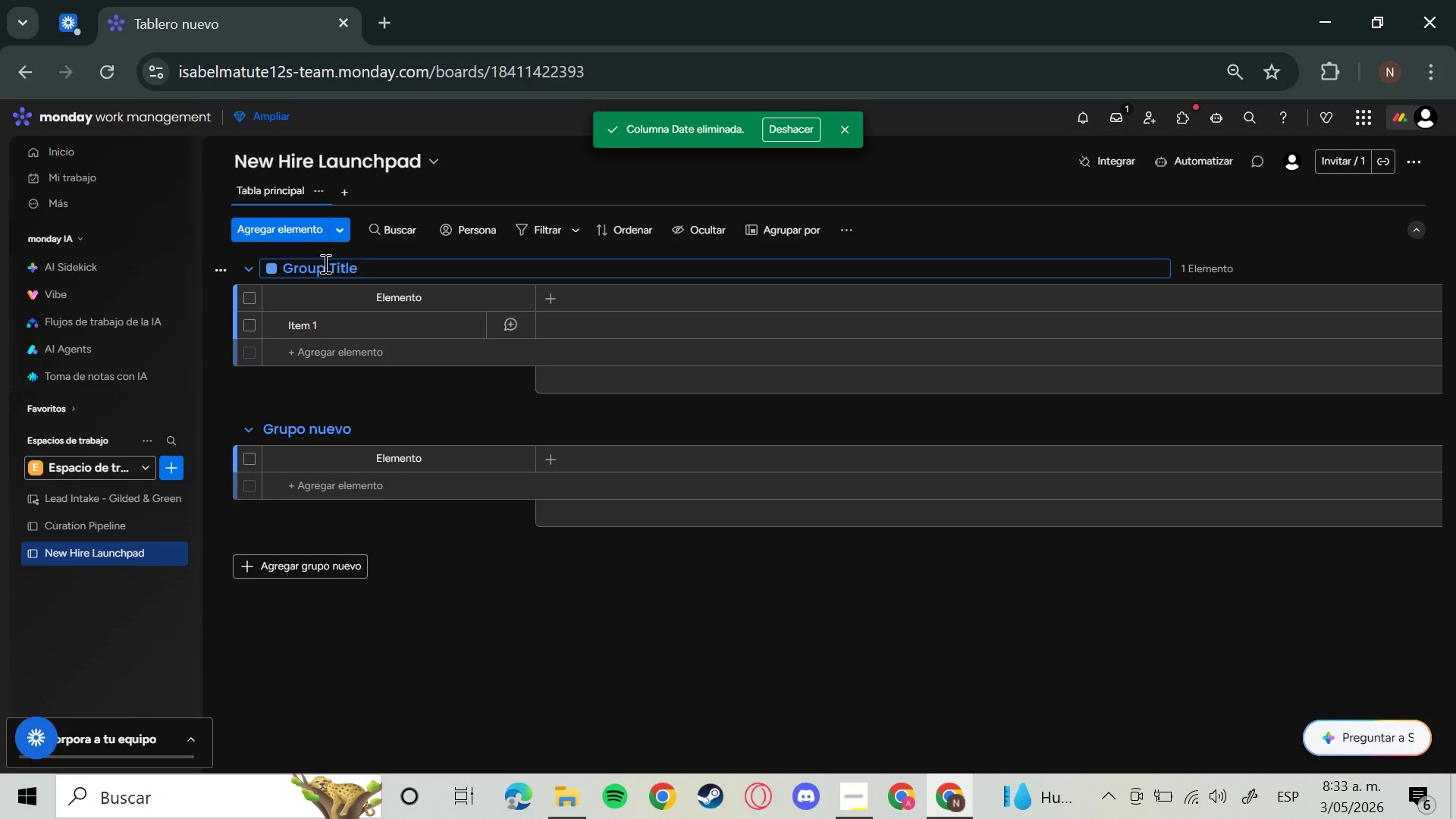 
key(Backspace)
 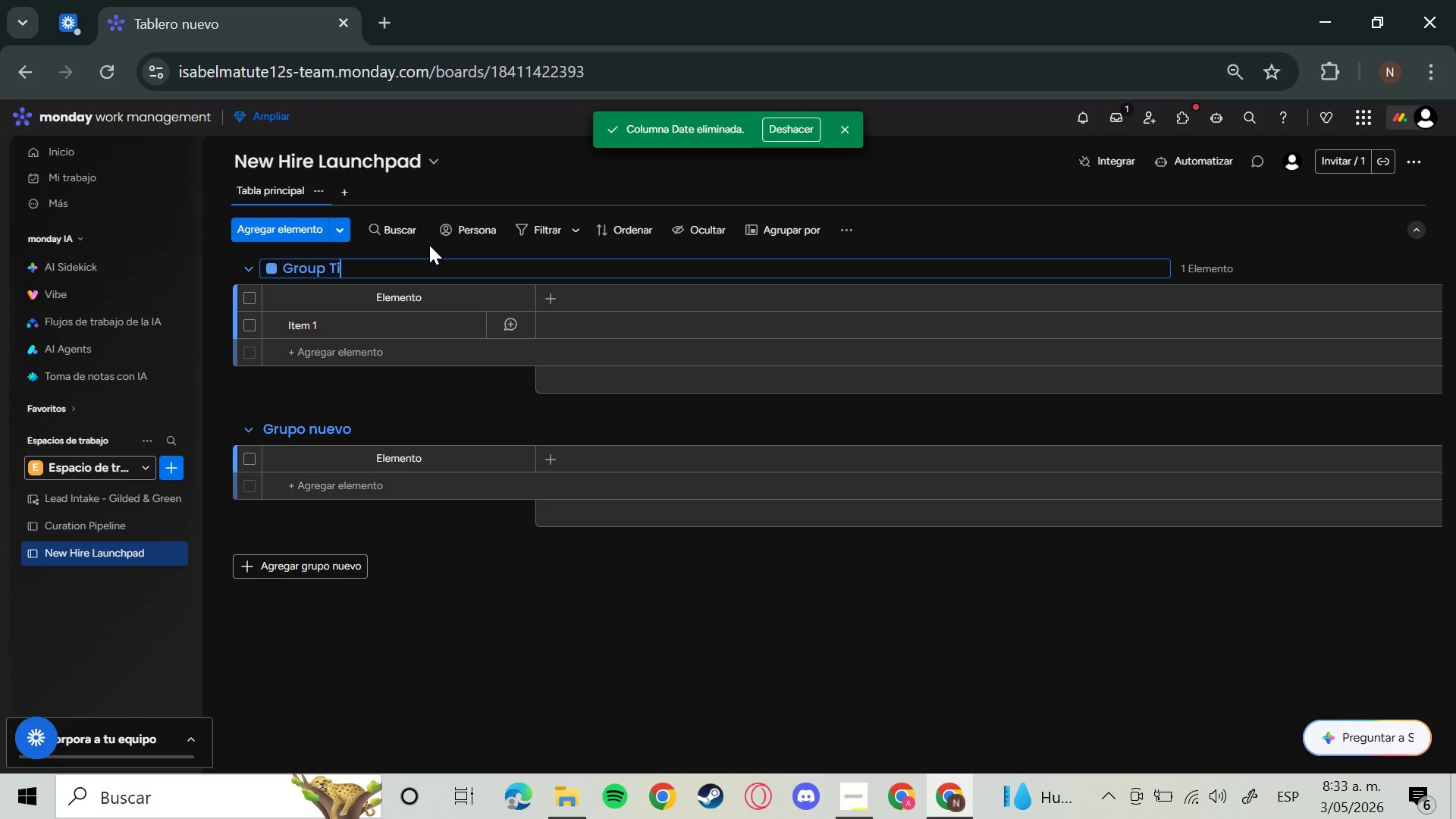 
key(Backspace)
 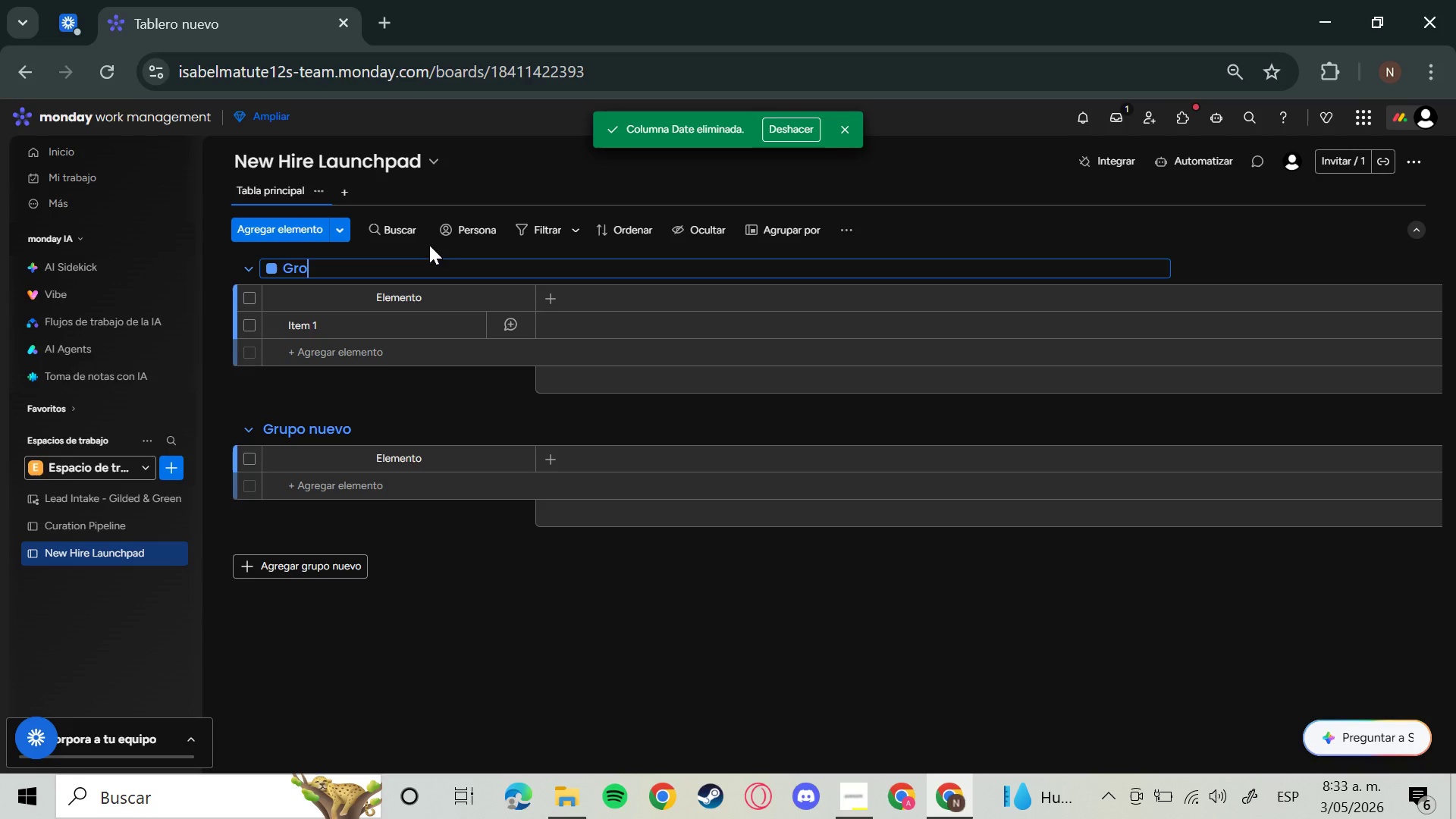 
wait(7.98)
 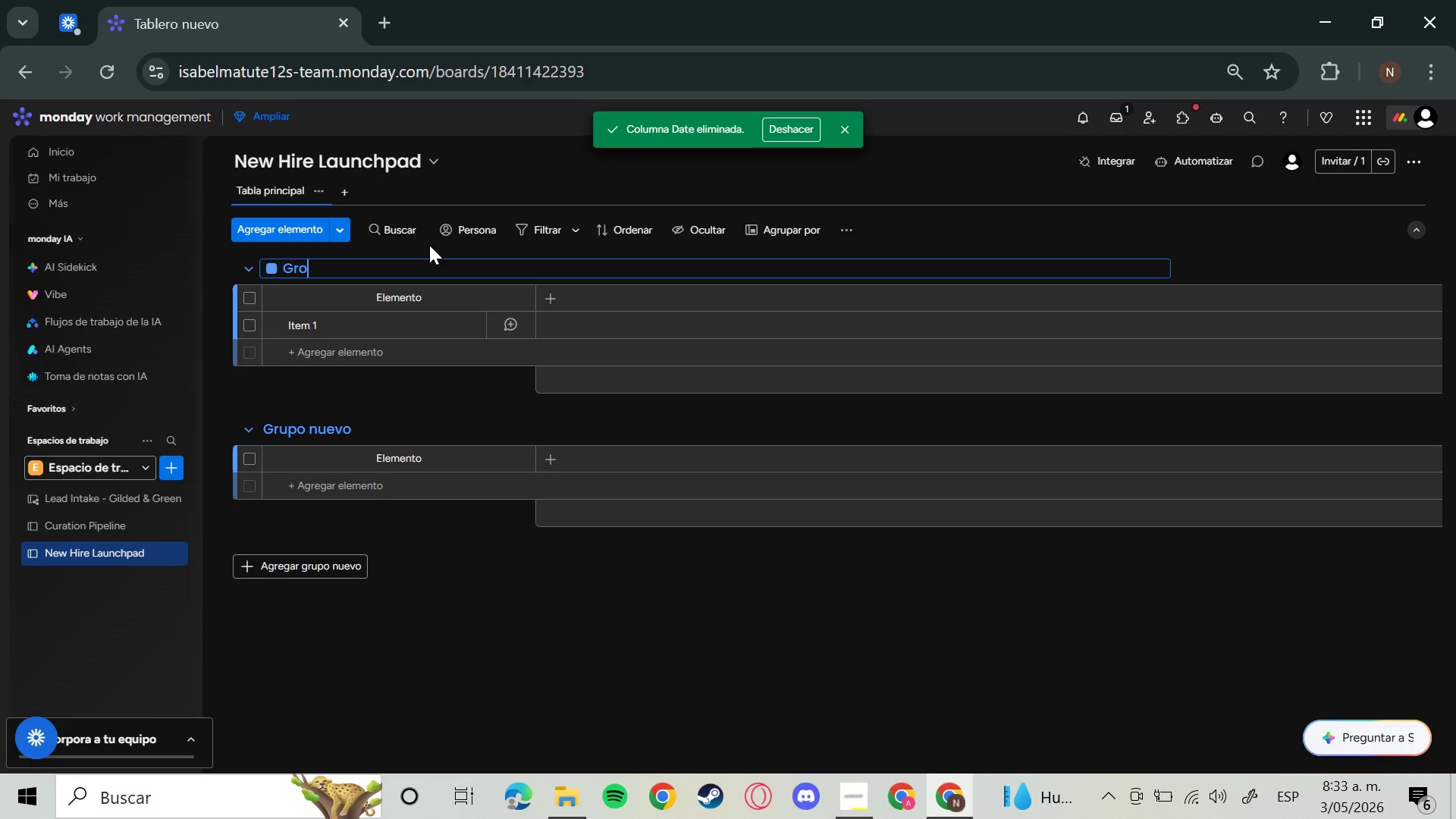 
key(Backspace)
key(Backspace)
type(Orentation Week)
 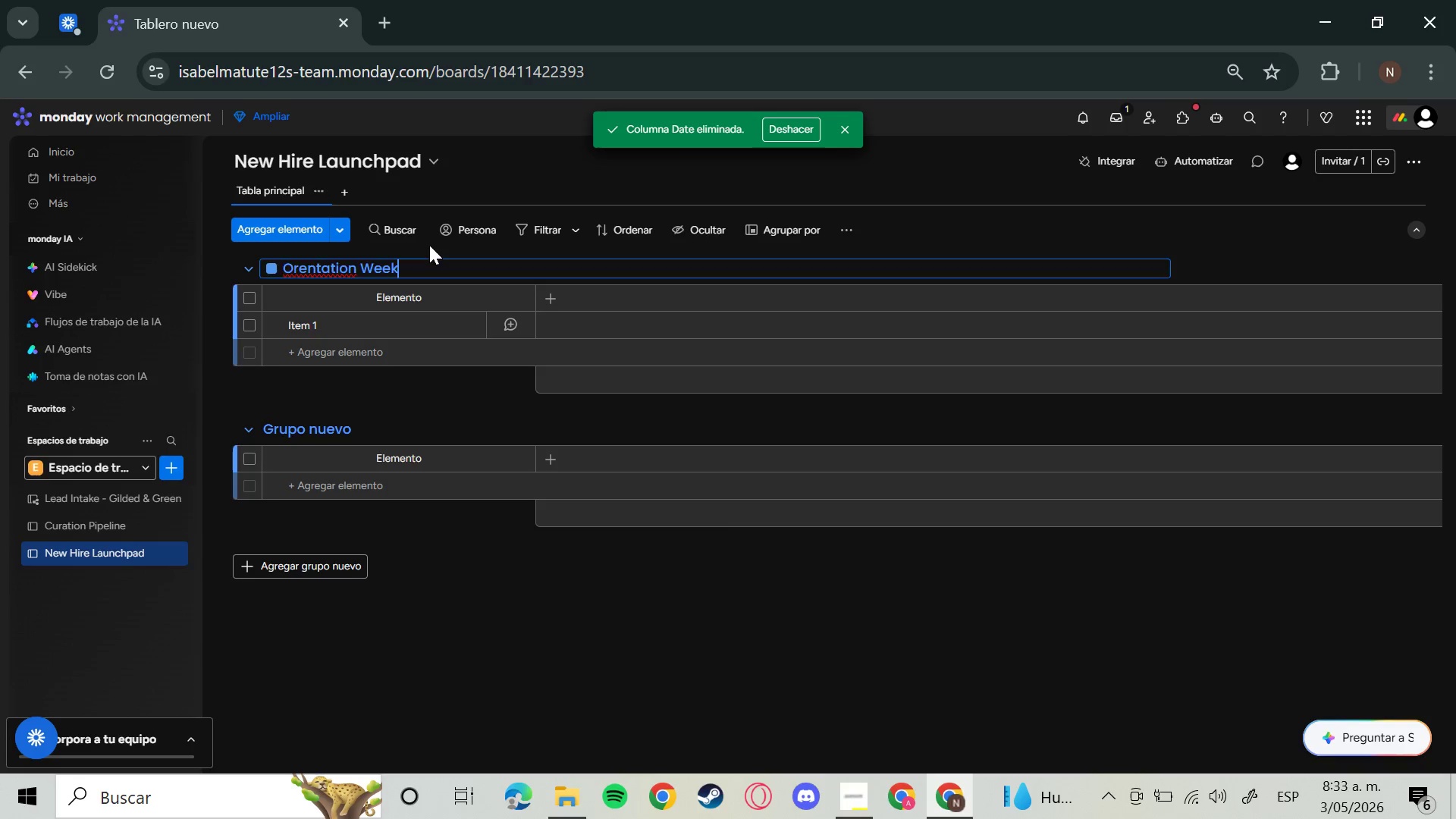 
key(Enter)
 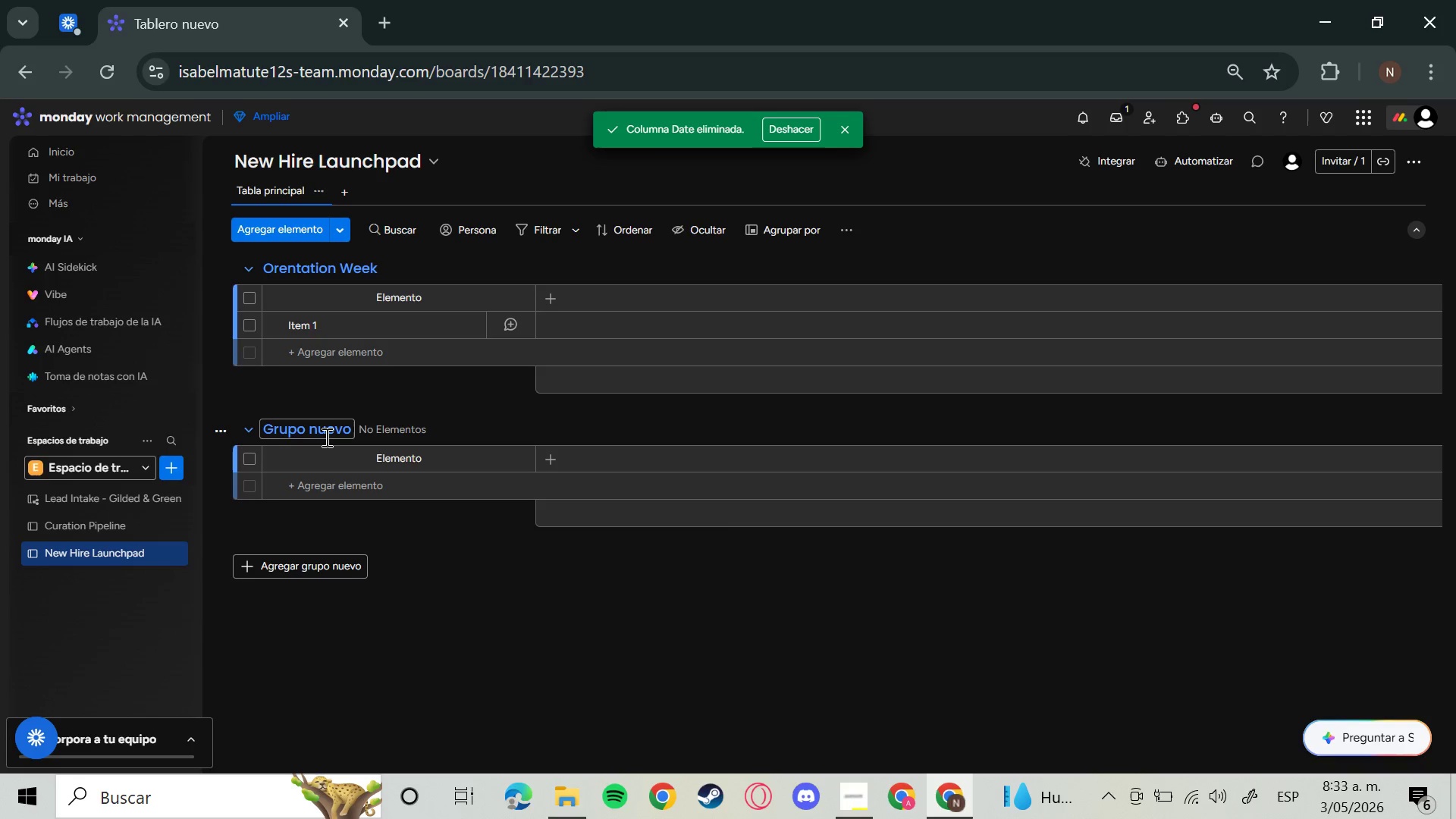 
left_click([325, 437])
 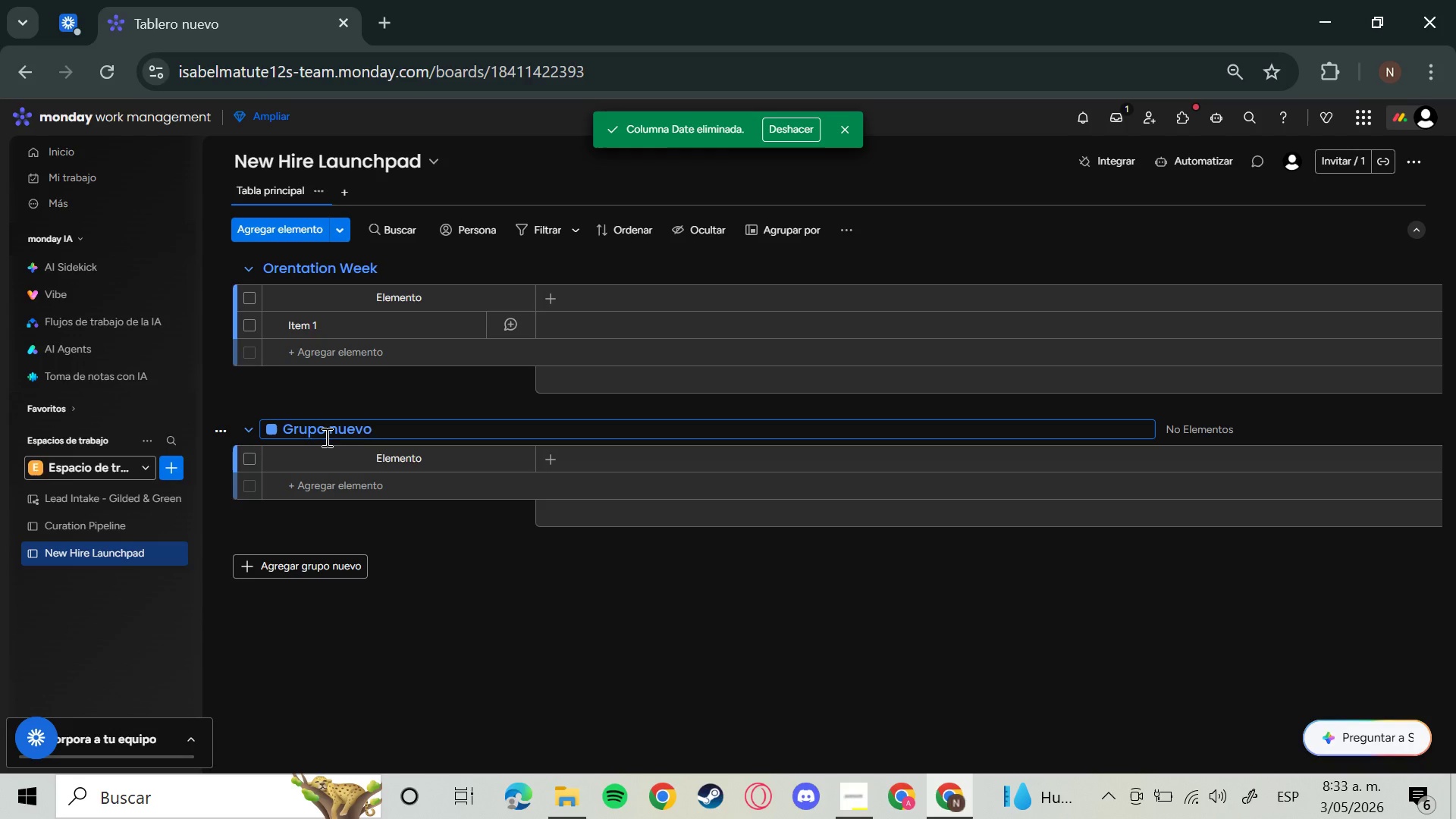 
hold_key(key=Backspace, duration=1.24)
 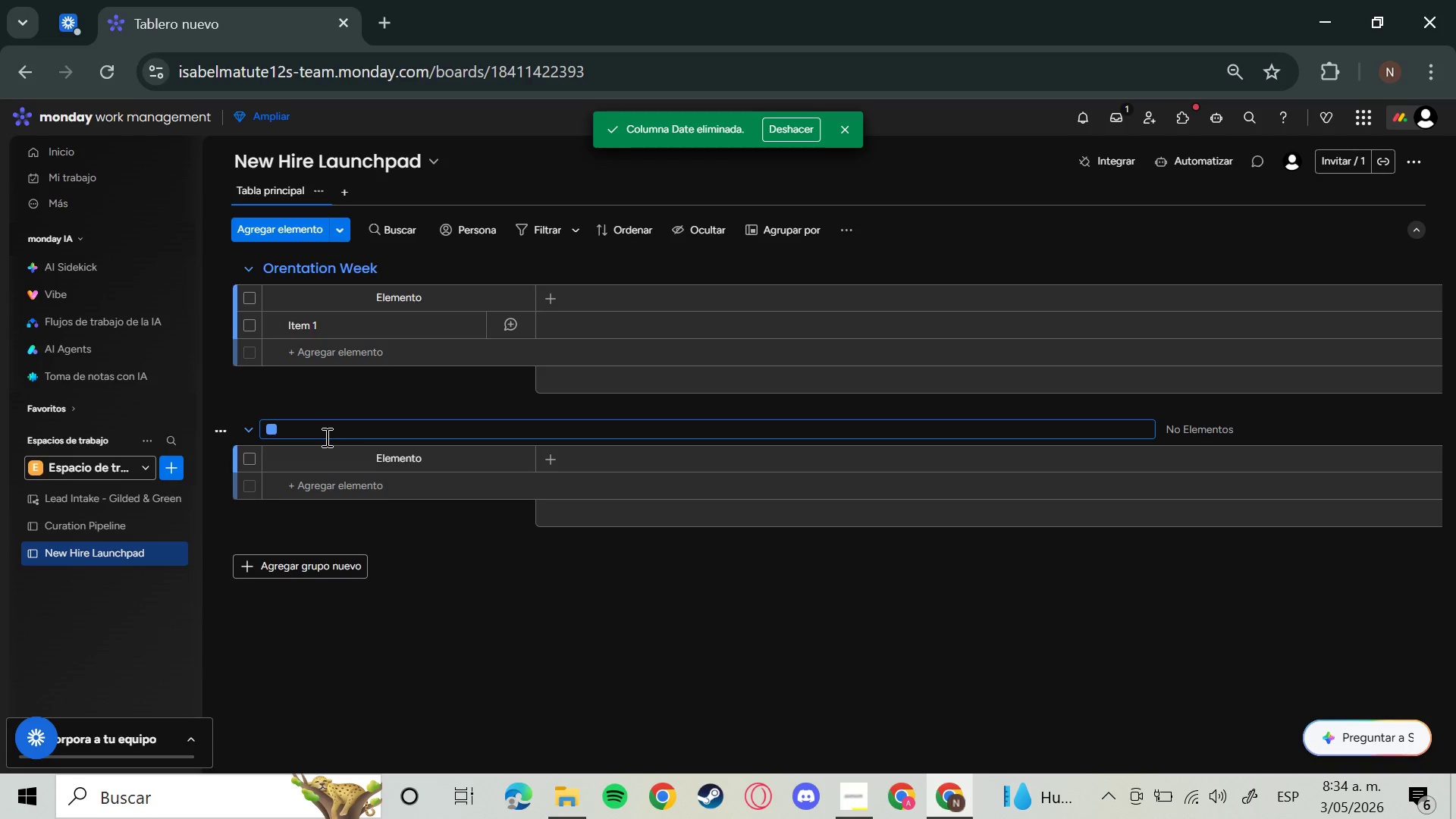 
type(Fully E)
key(Tab)
key(Backspace)
 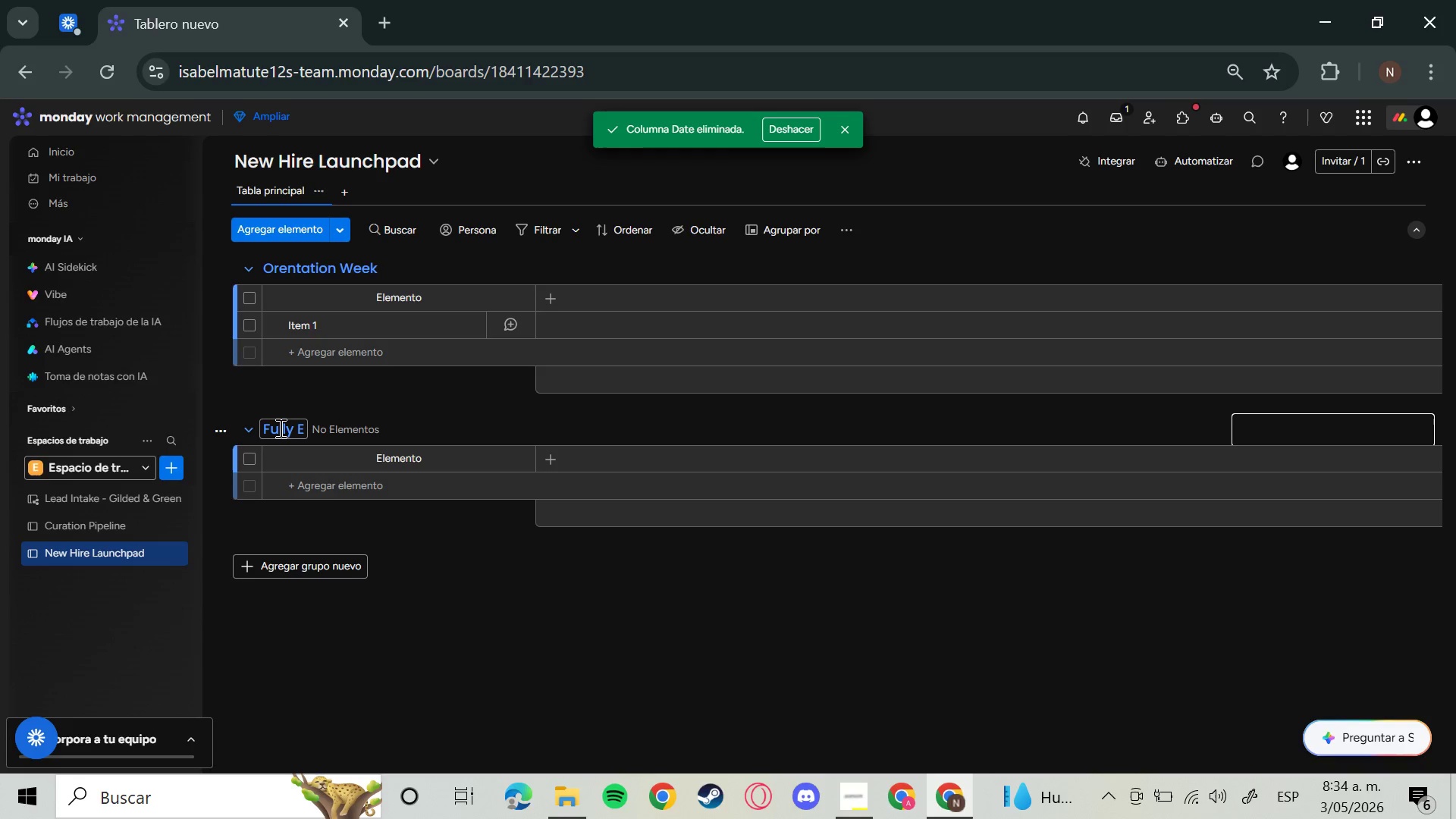 
left_click([279, 428])
 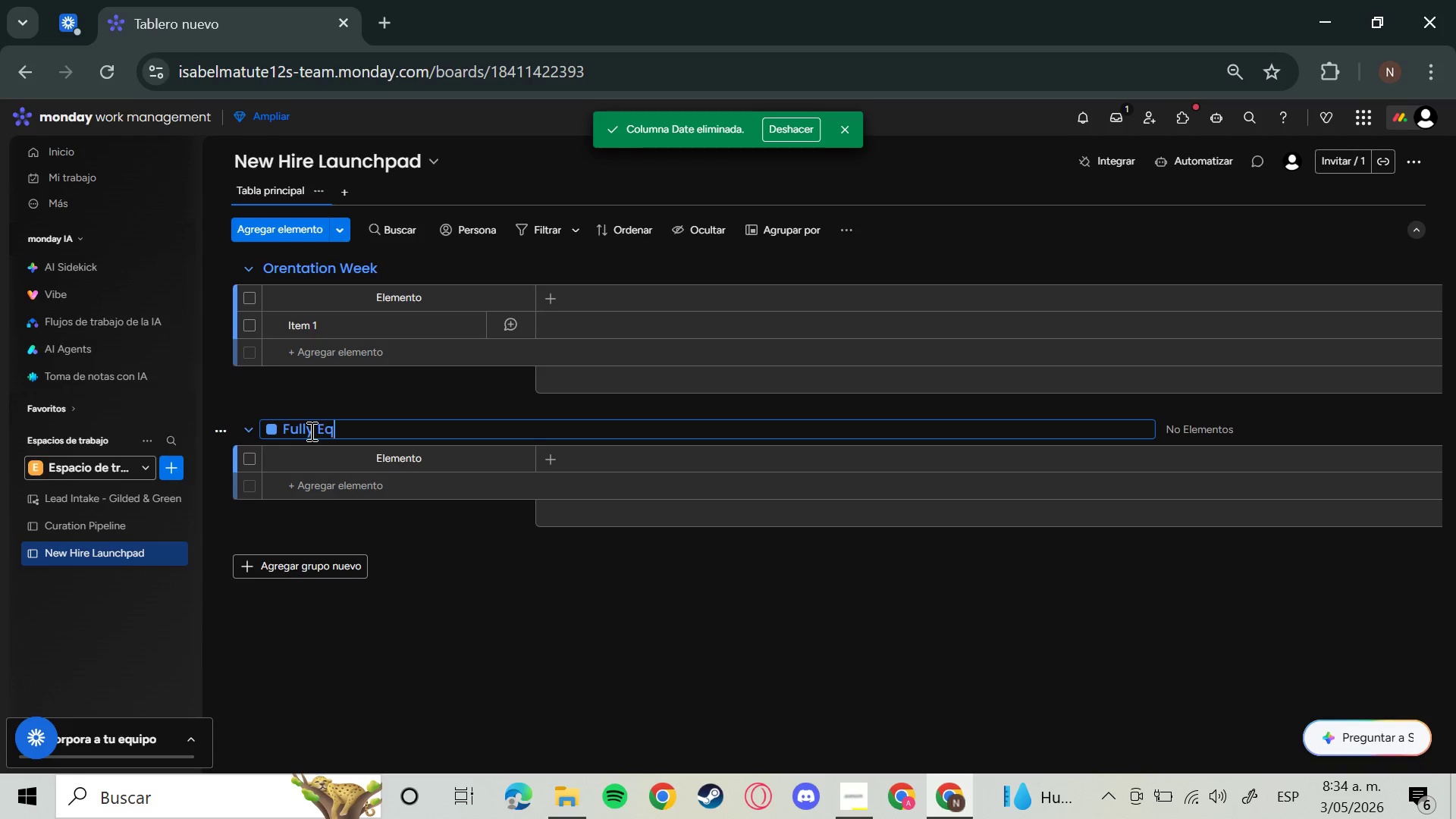 
type(quipe)
 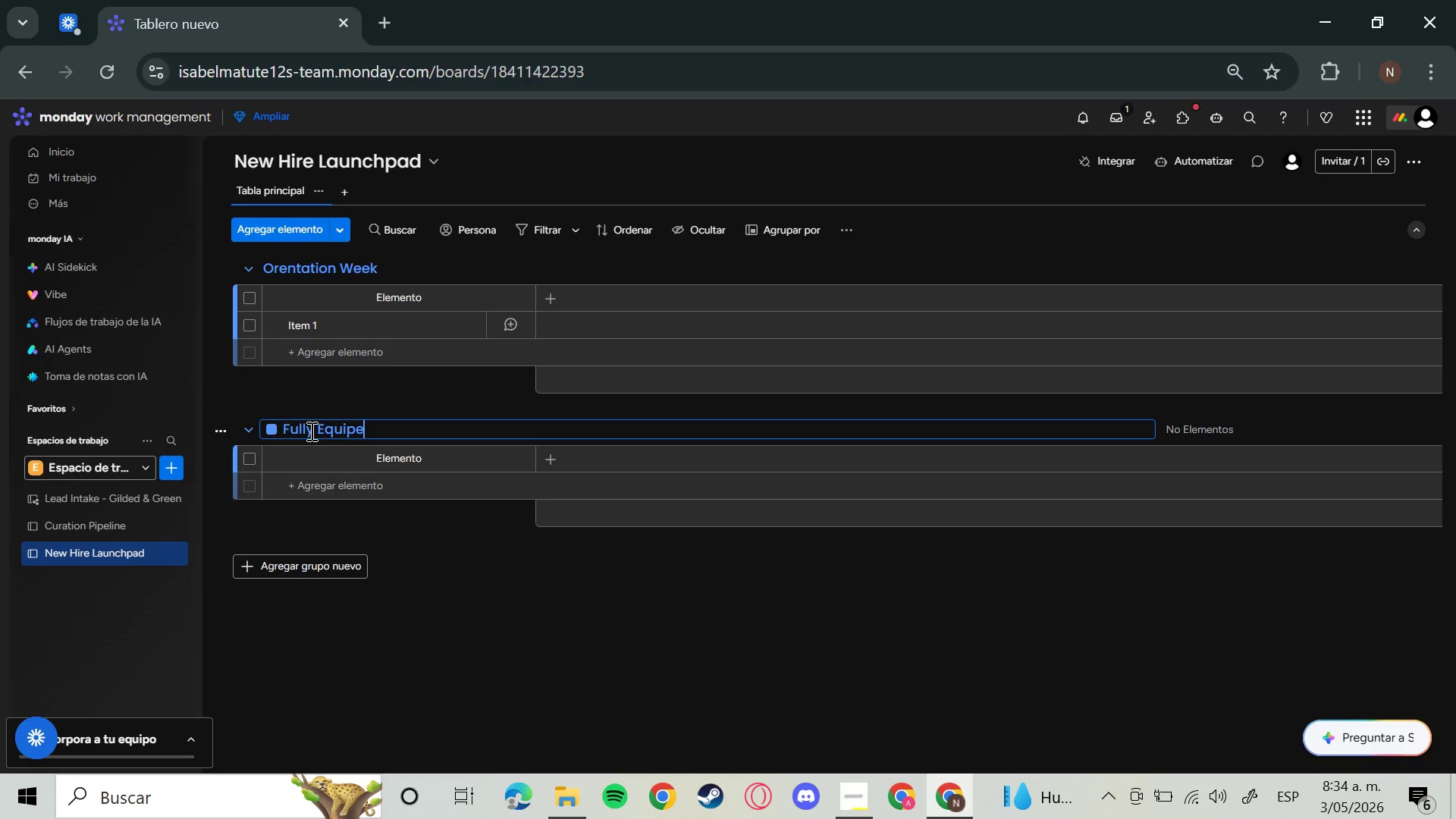 
key(Backspace)
type(ped)
 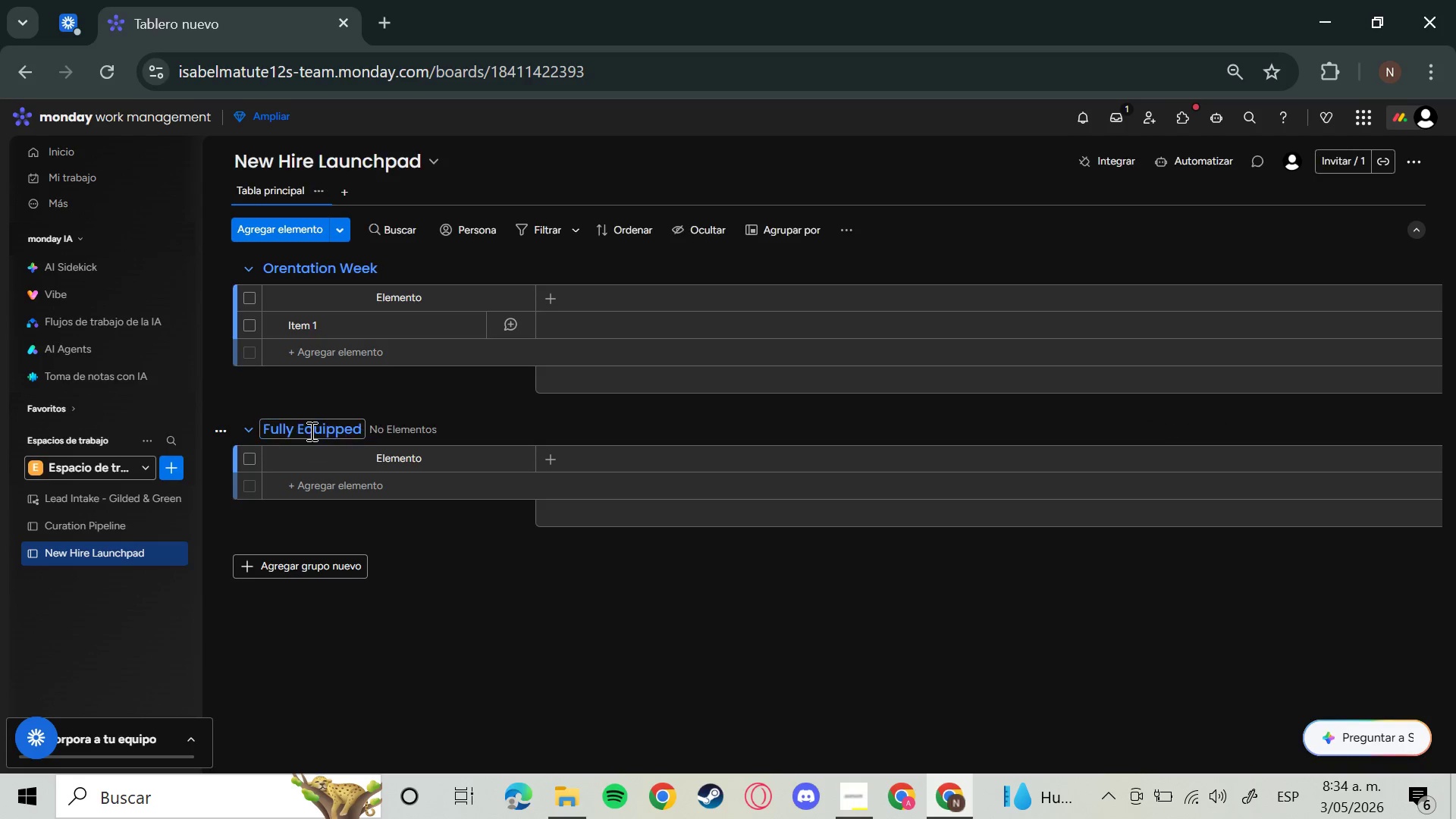 
key(Enter)
 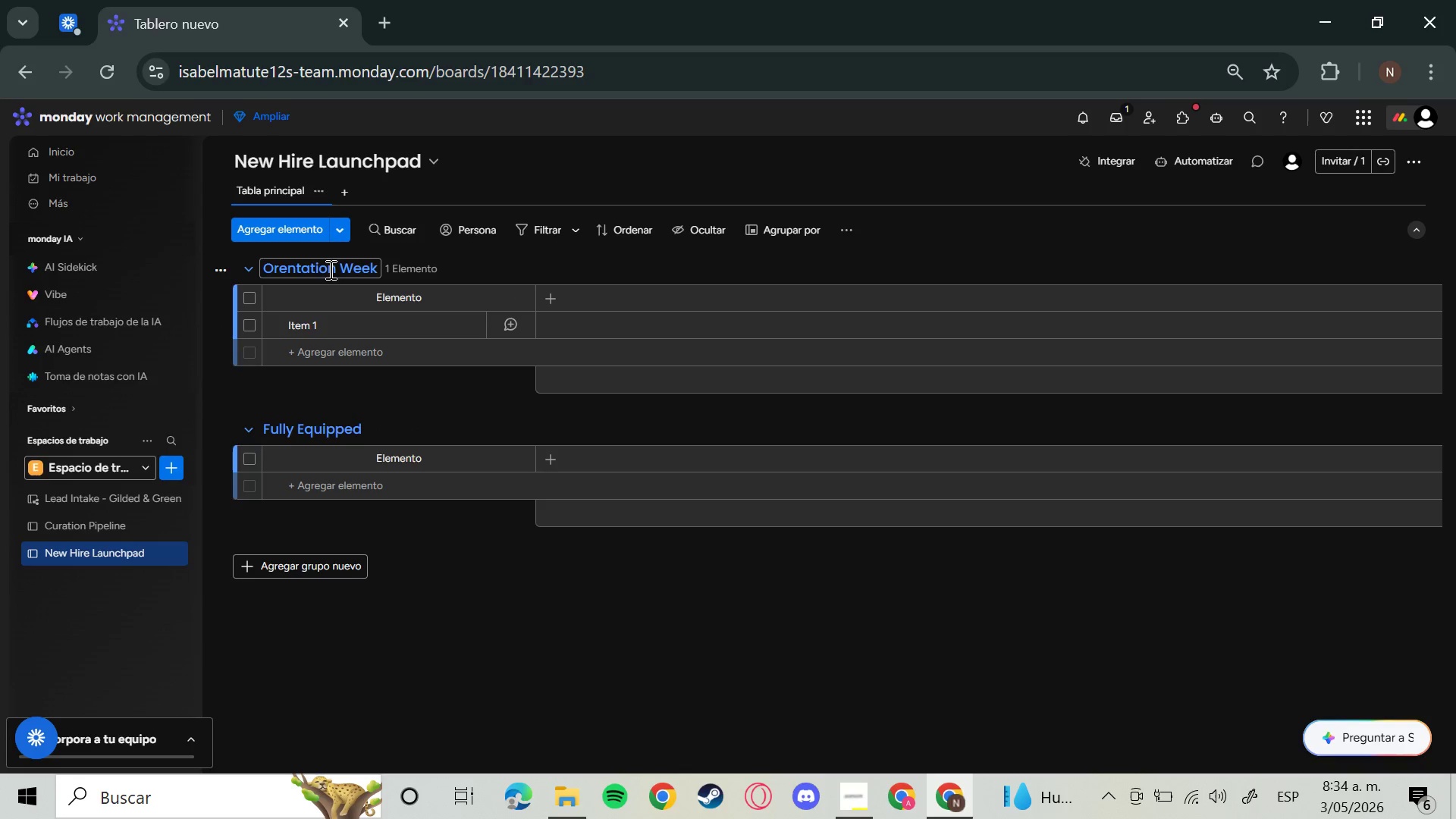 
left_click([329, 266])
 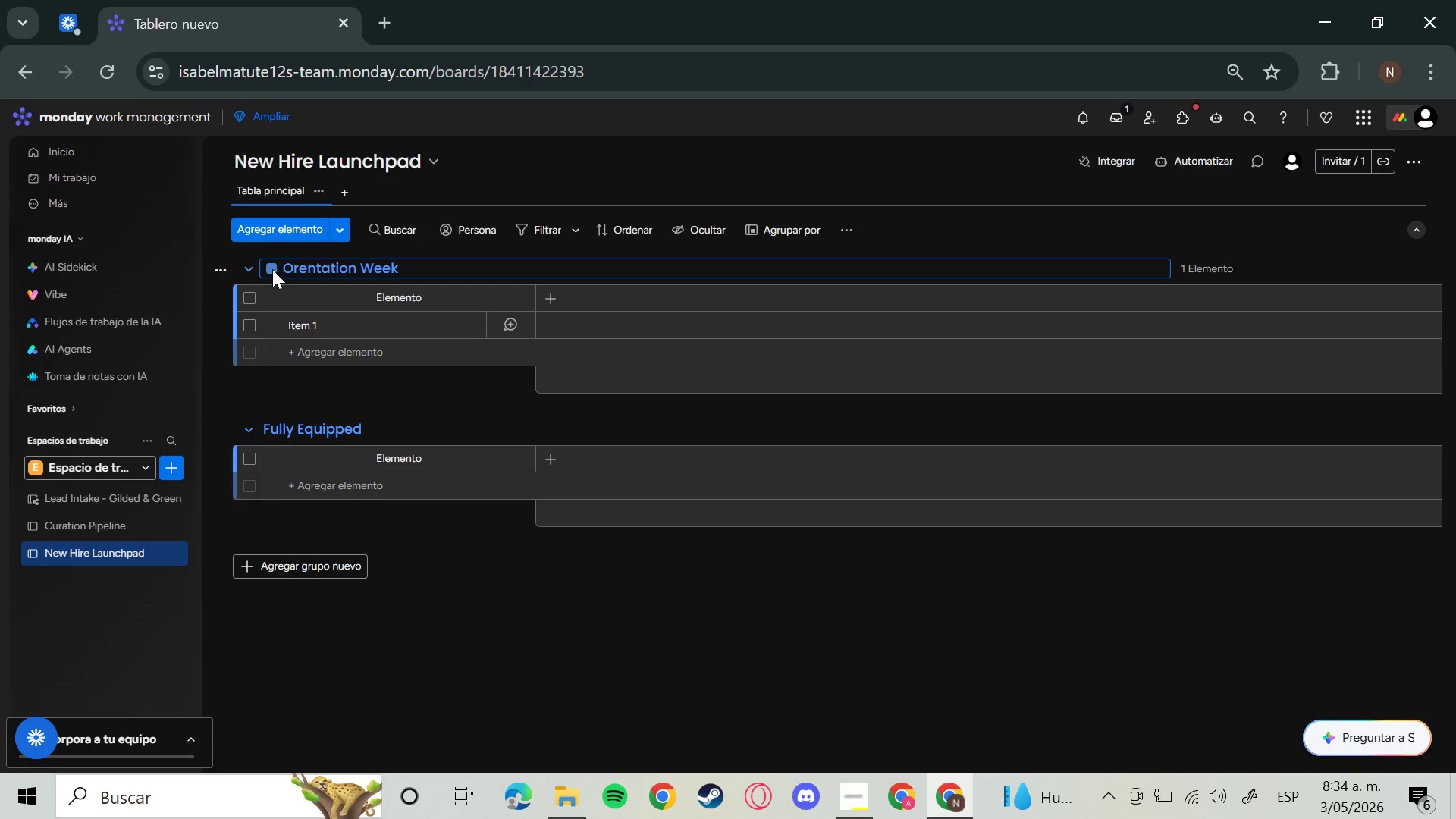 
left_click([272, 269])
 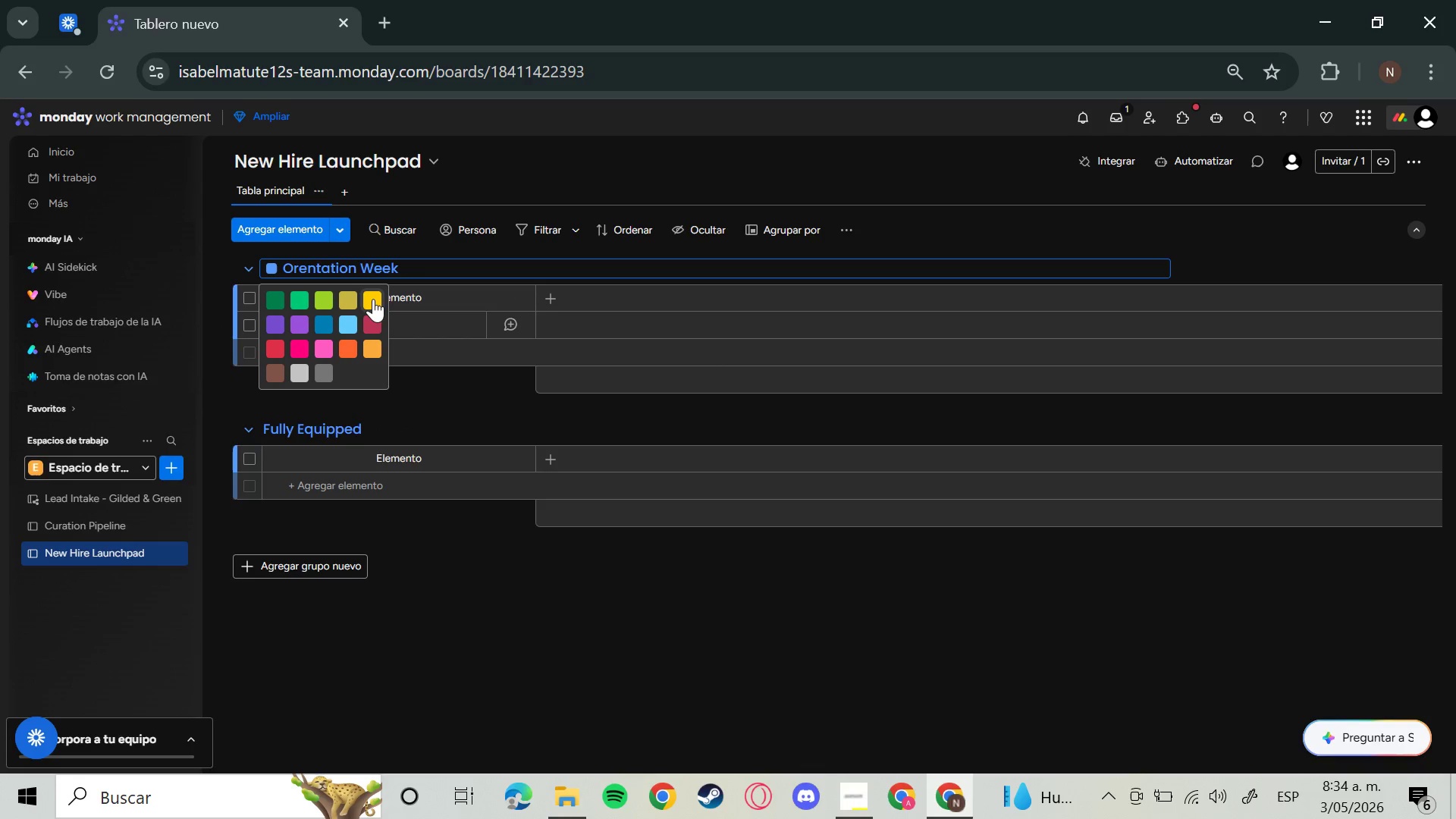 
left_click([372, 299])
 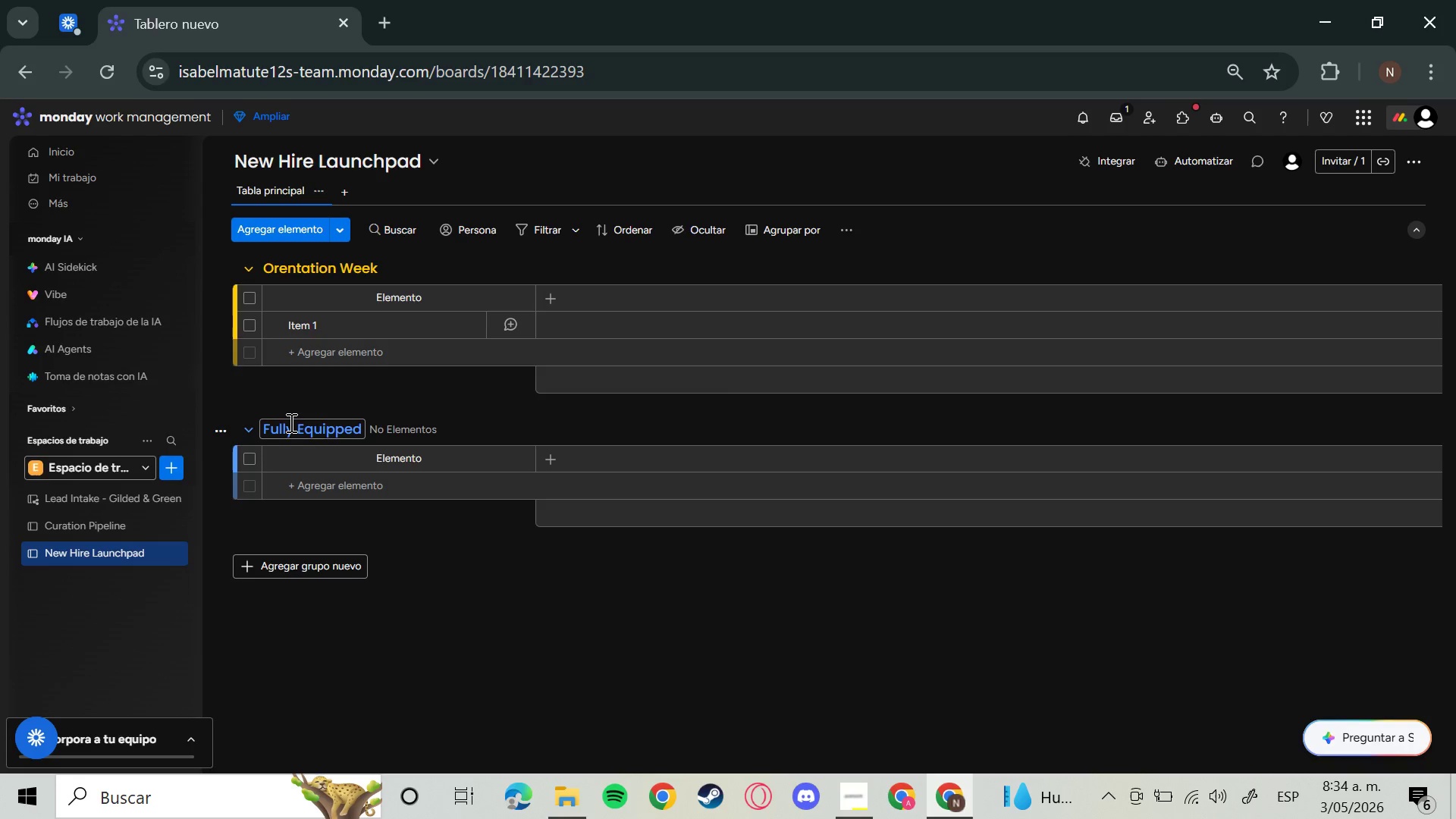 
left_click([280, 427])
 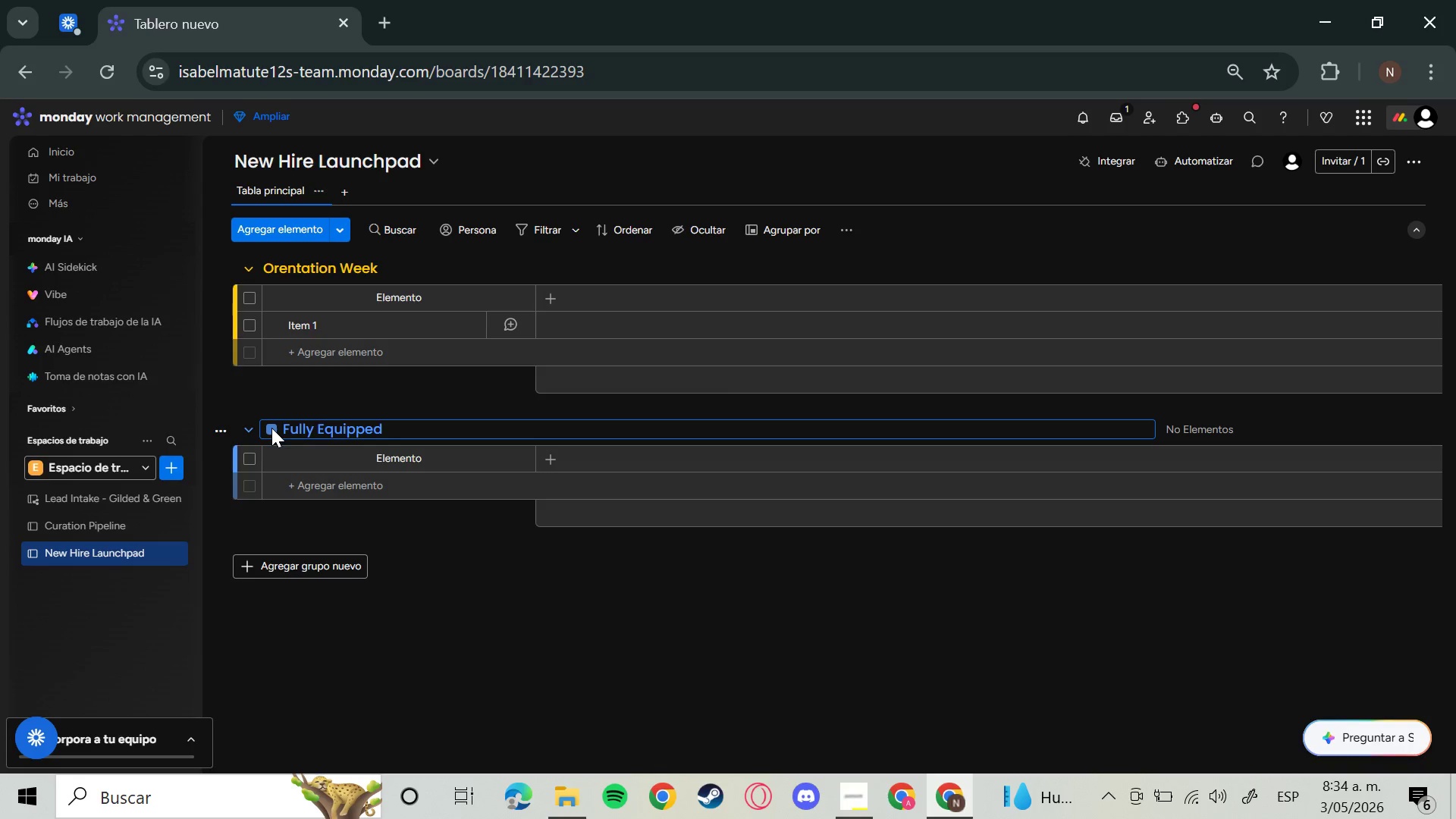 
left_click([271, 428])
 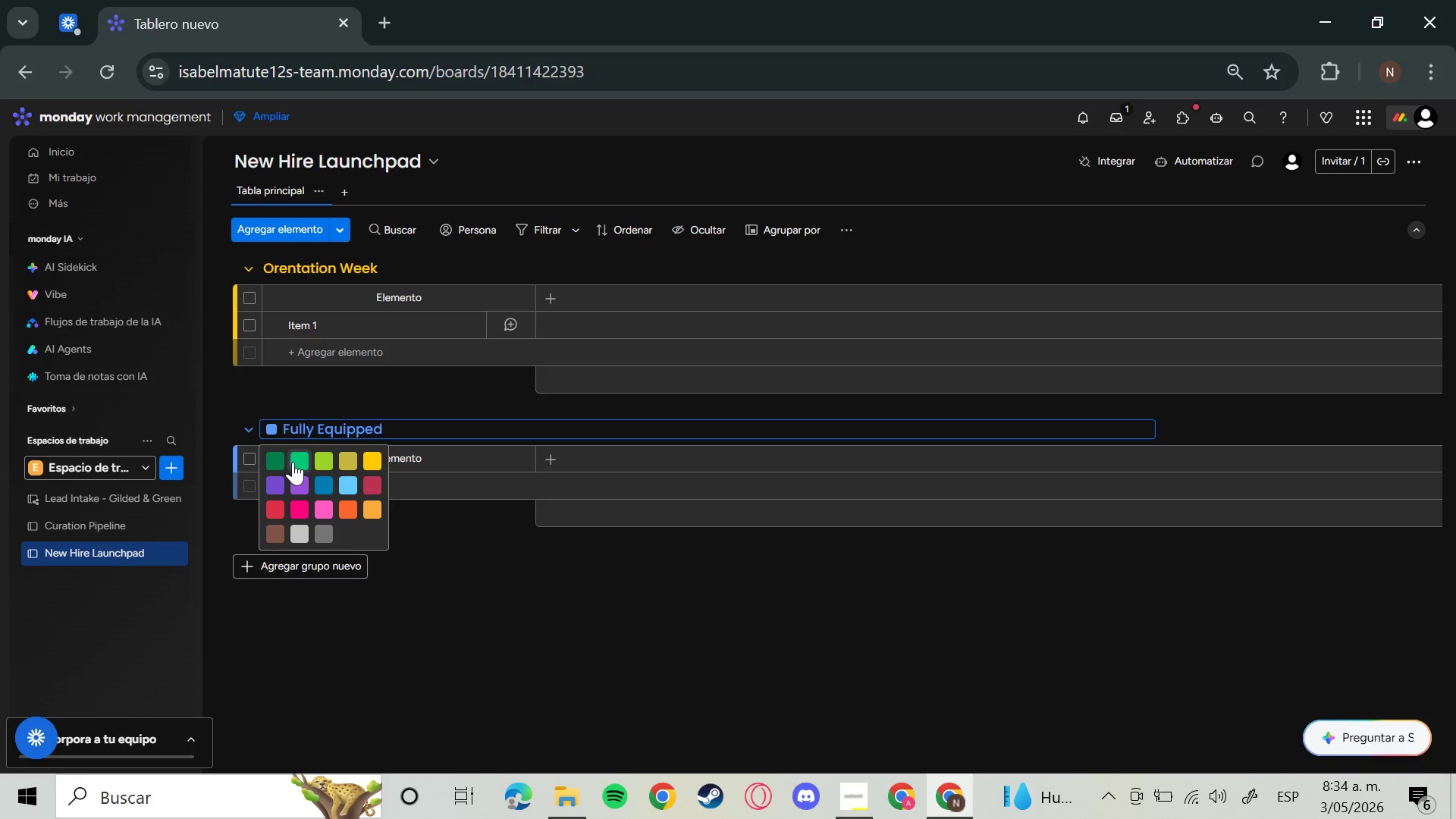 
left_click([293, 462])
 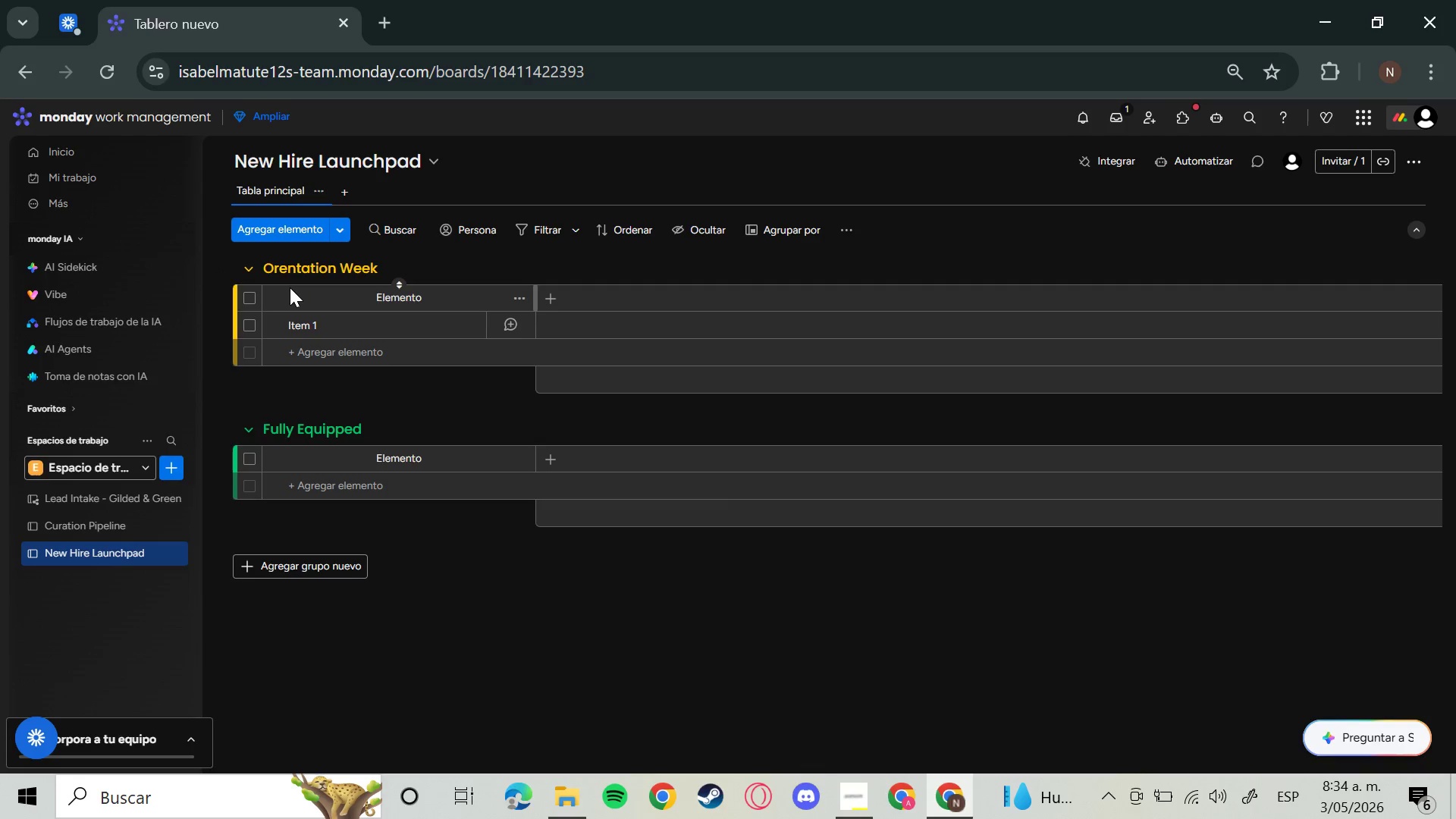 
wait(18.0)
 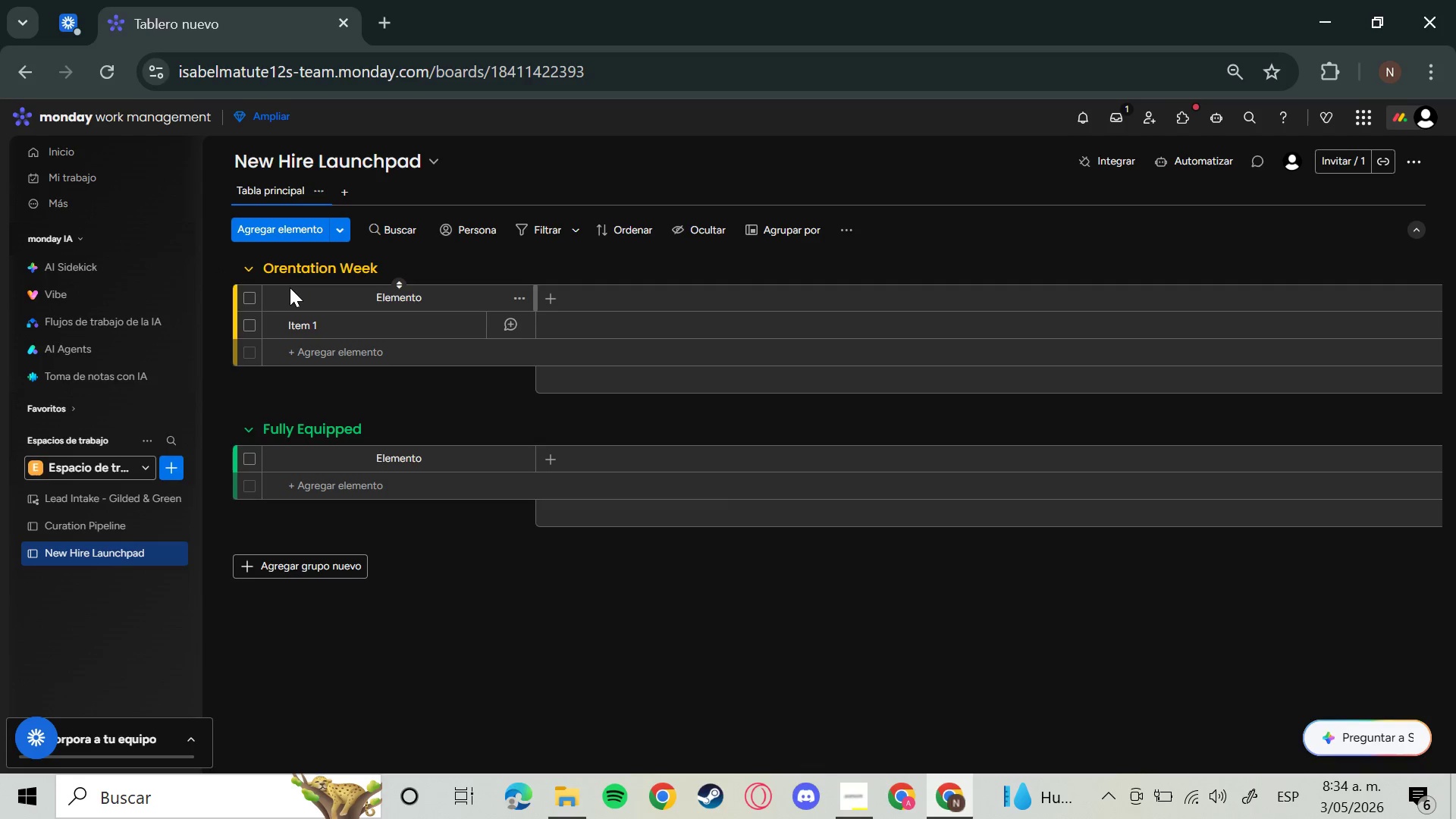 
mouse_move([247, 281])
 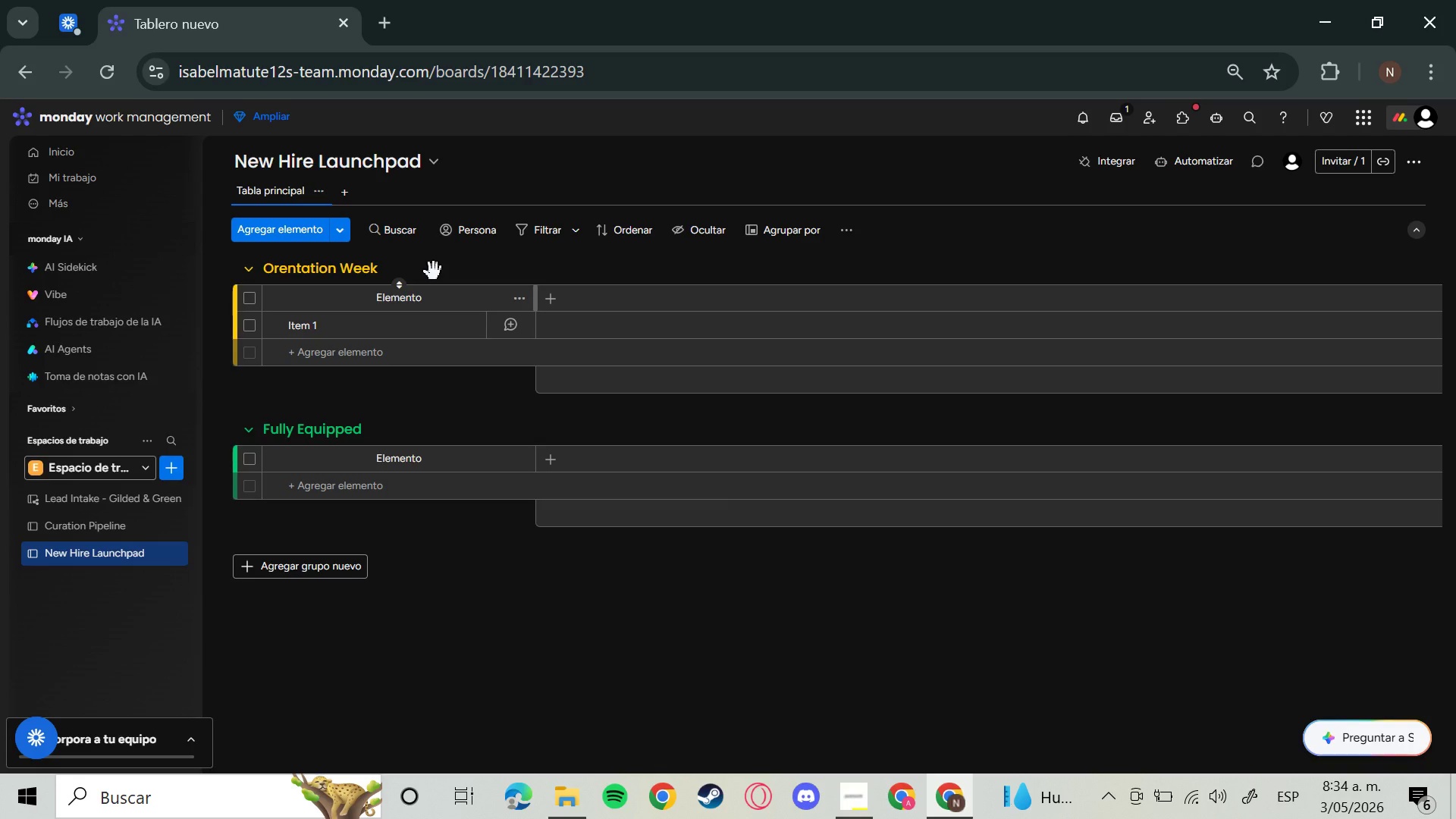 
left_click([420, 295])
 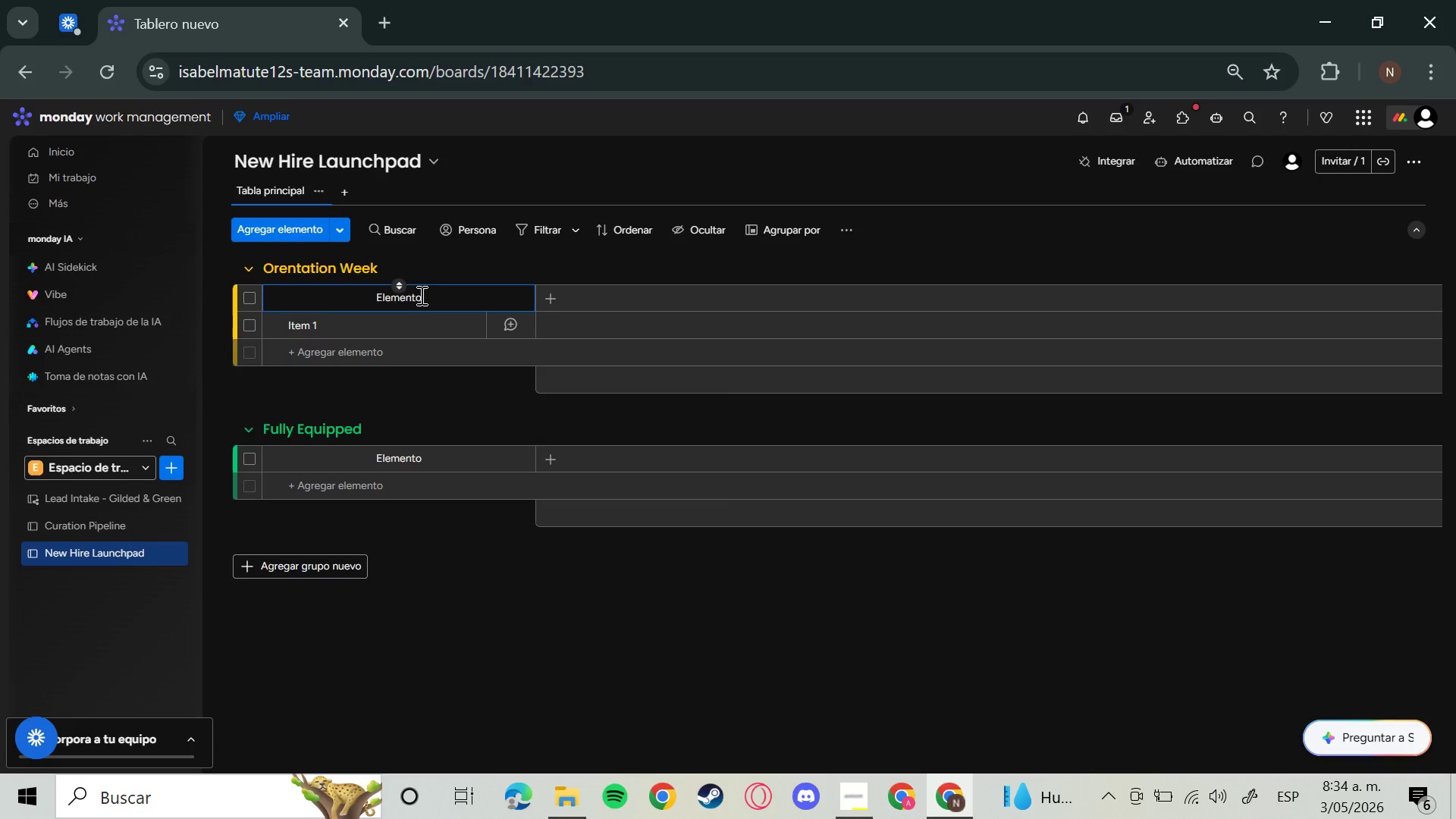 
wait(6.94)
 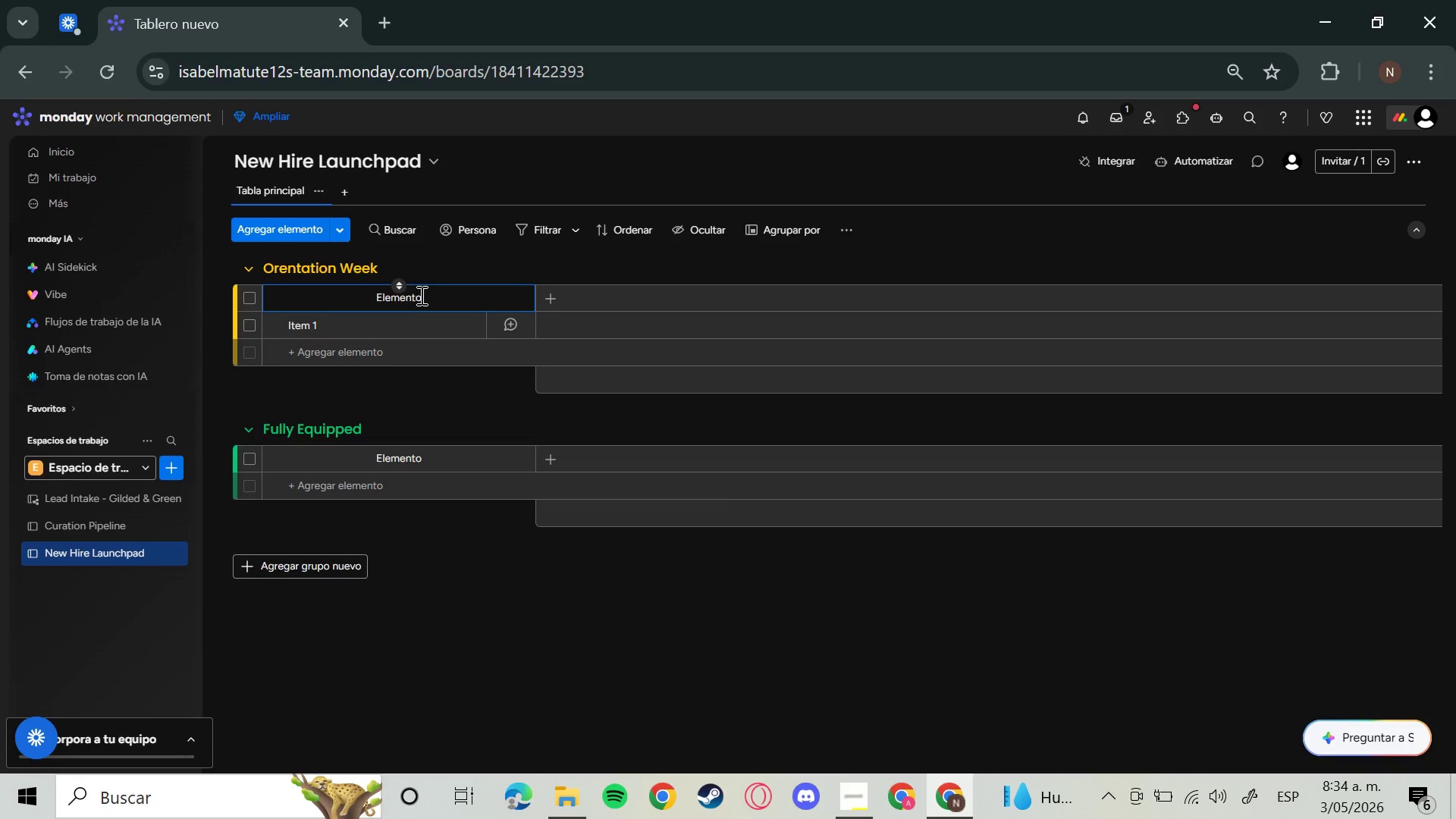 
key(Backspace)
 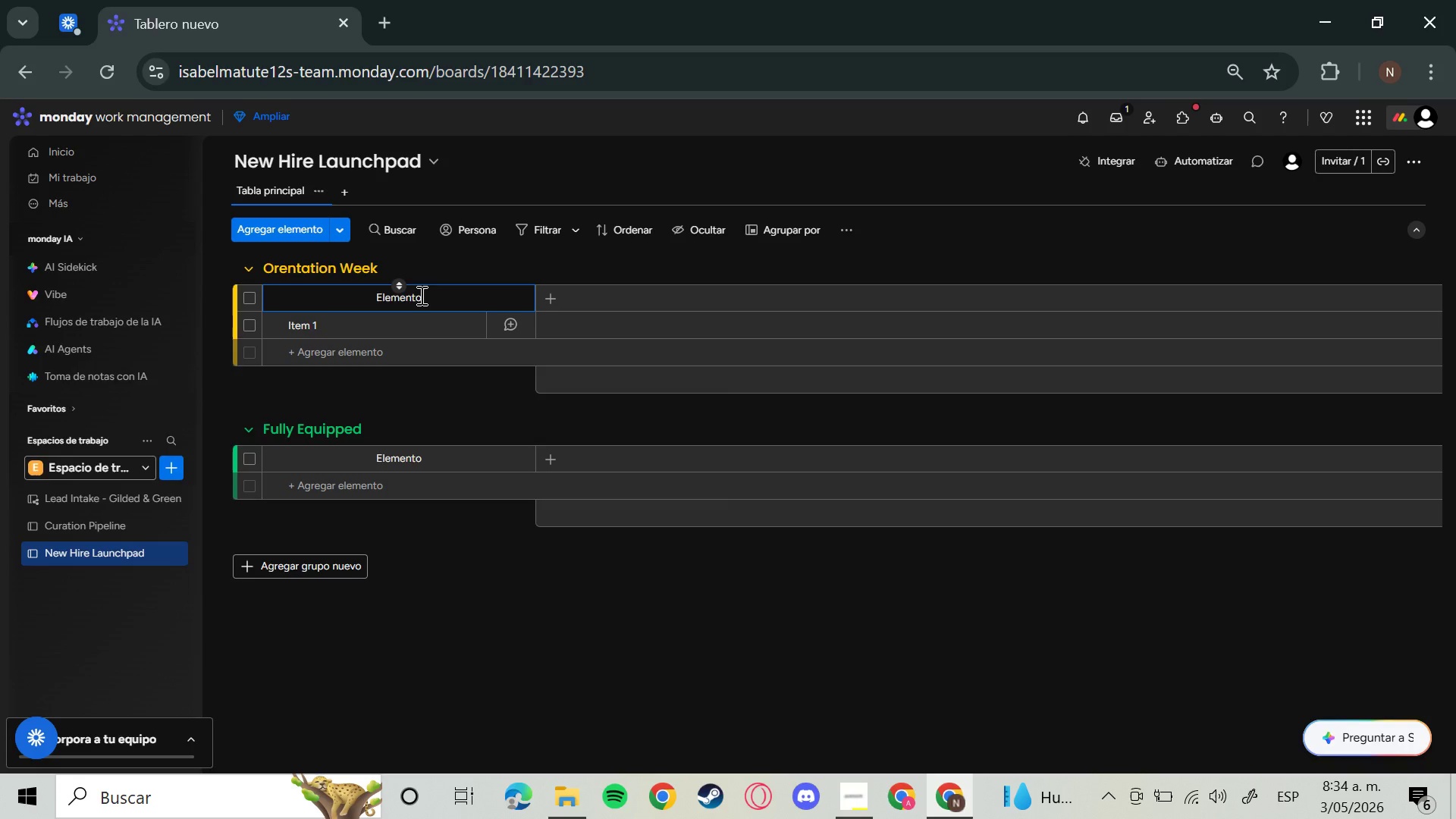 
key(Backspace)
 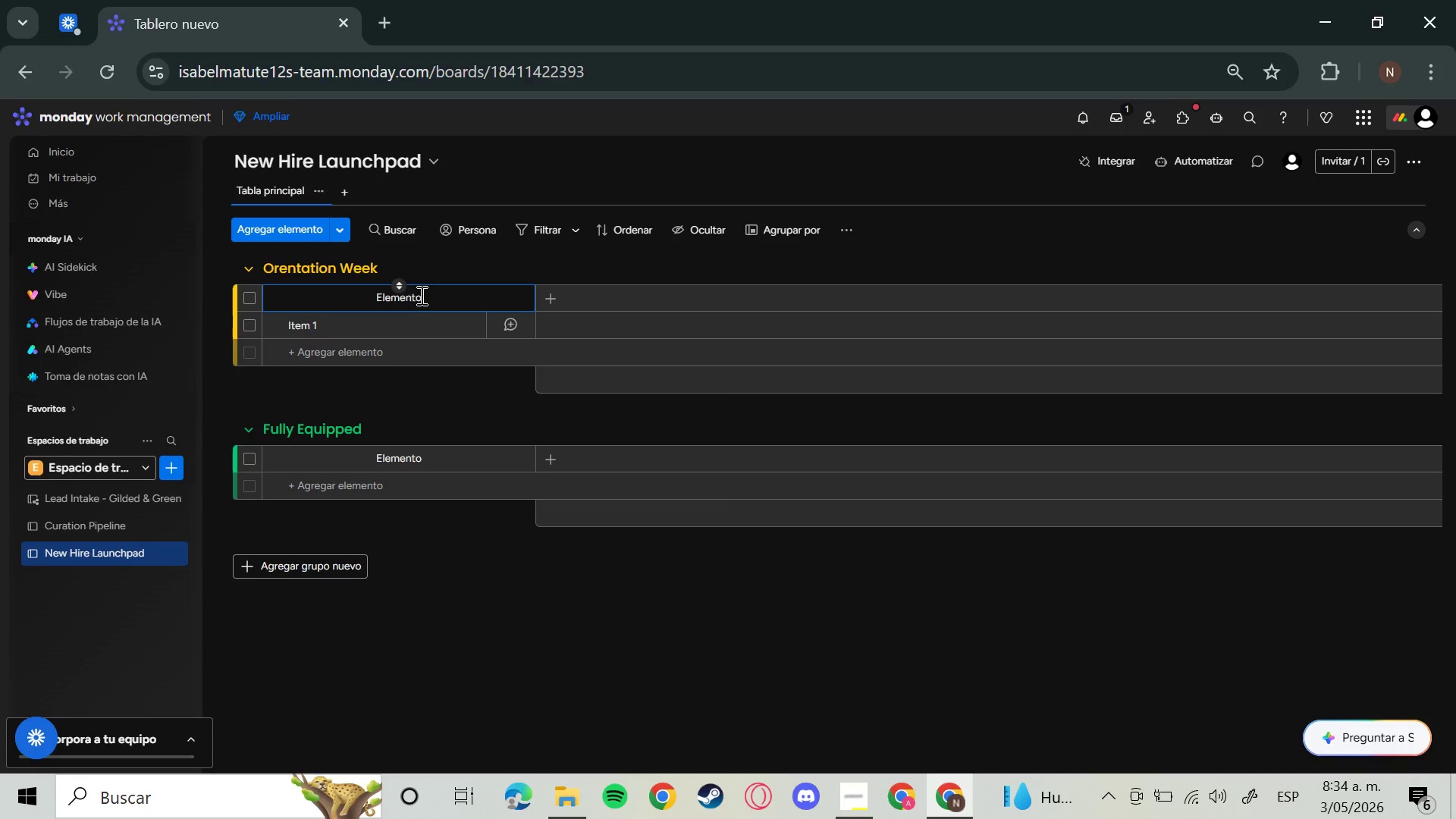 
key(Backspace)
 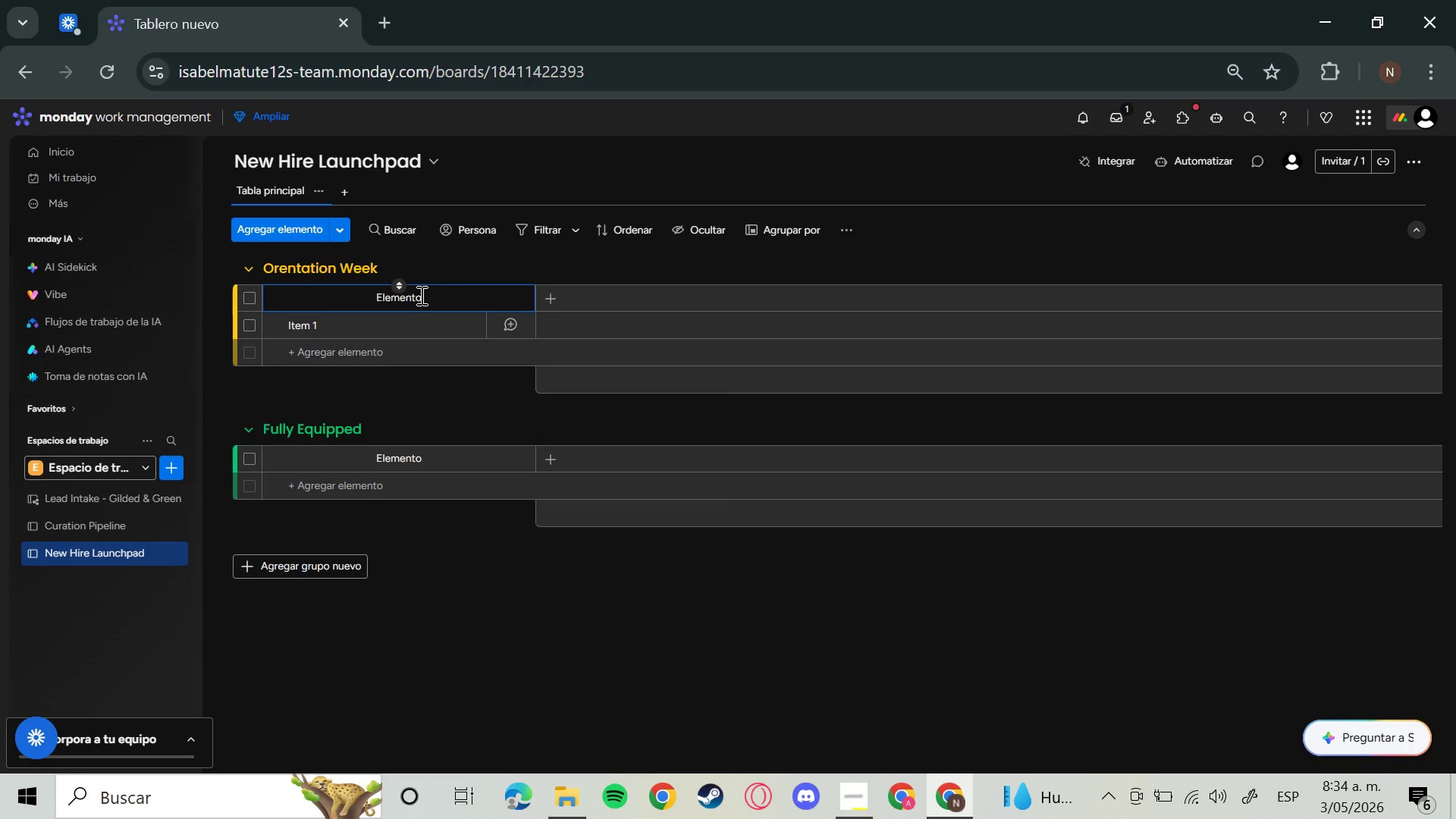 
key(Backspace)
 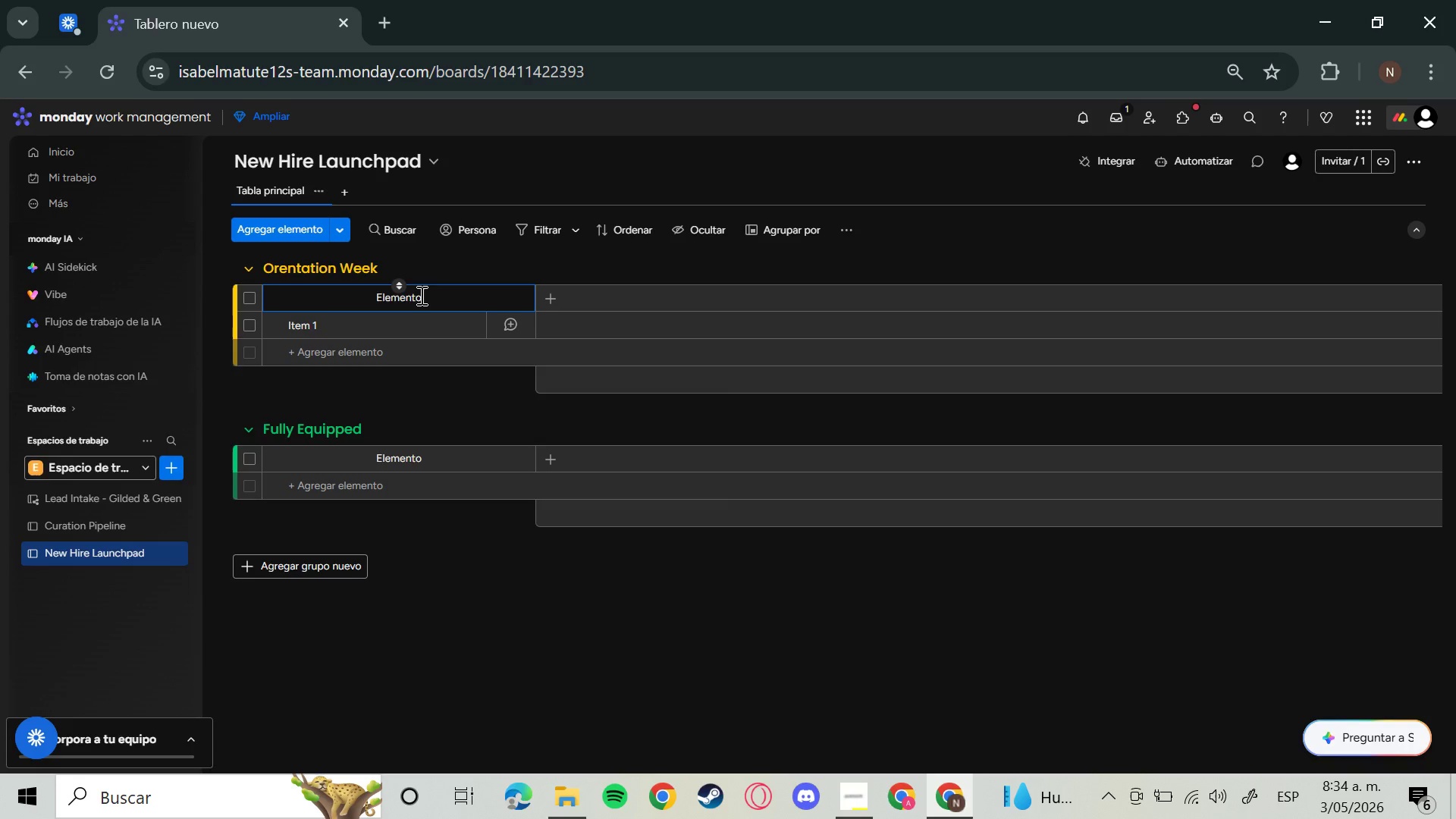 
key(Backspace)
 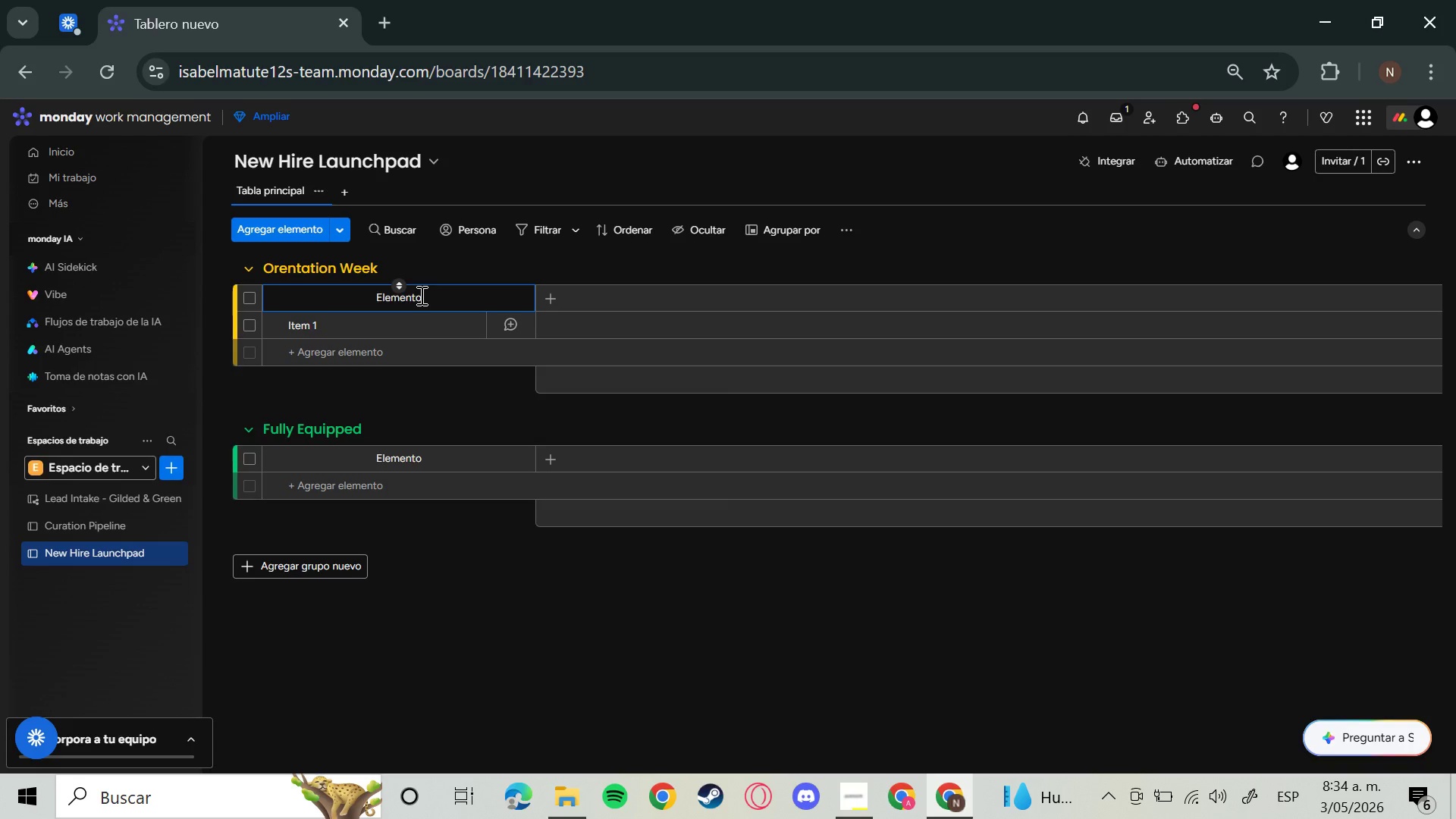 
key(Backspace)
 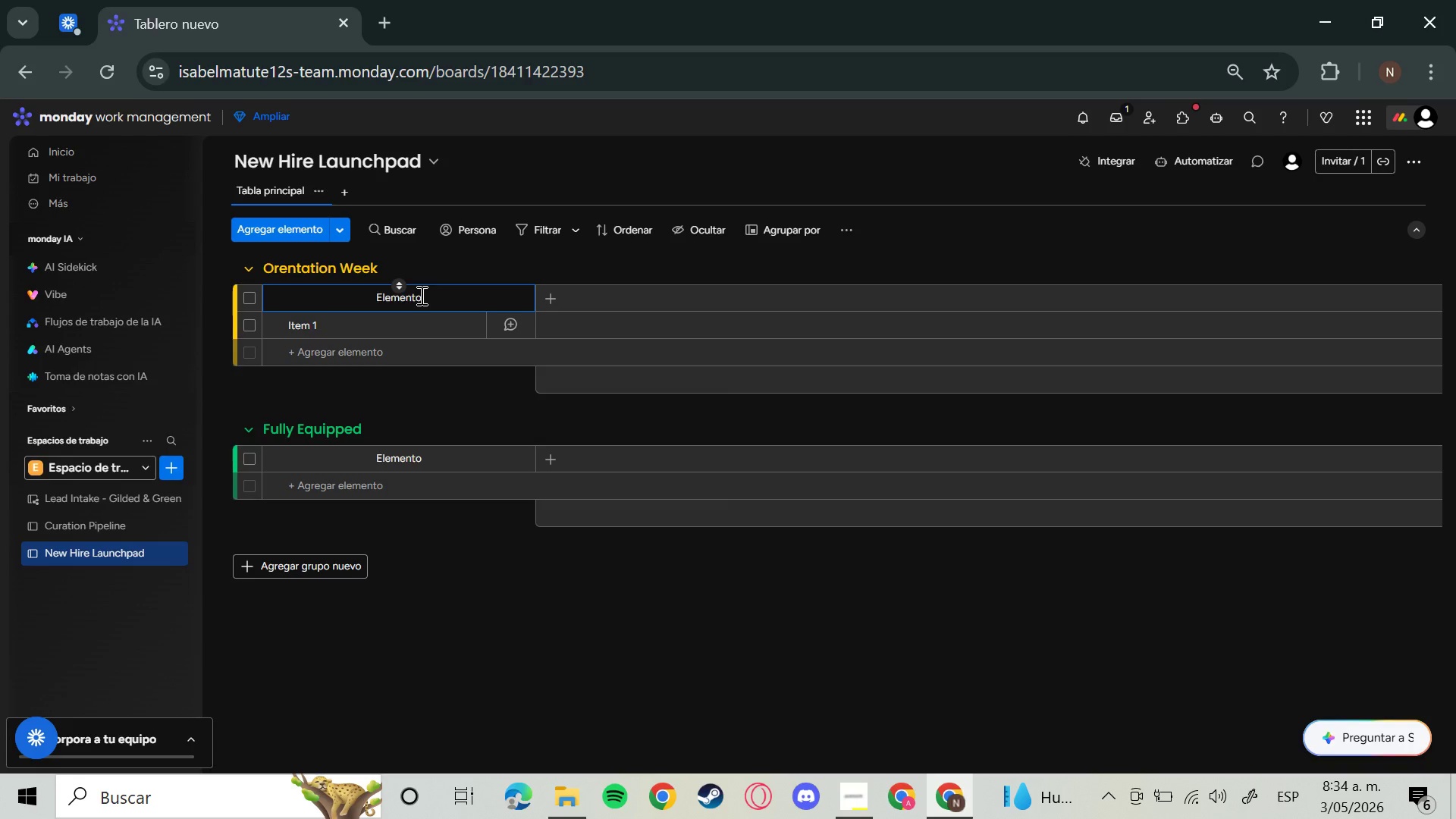 
key(Backspace)
 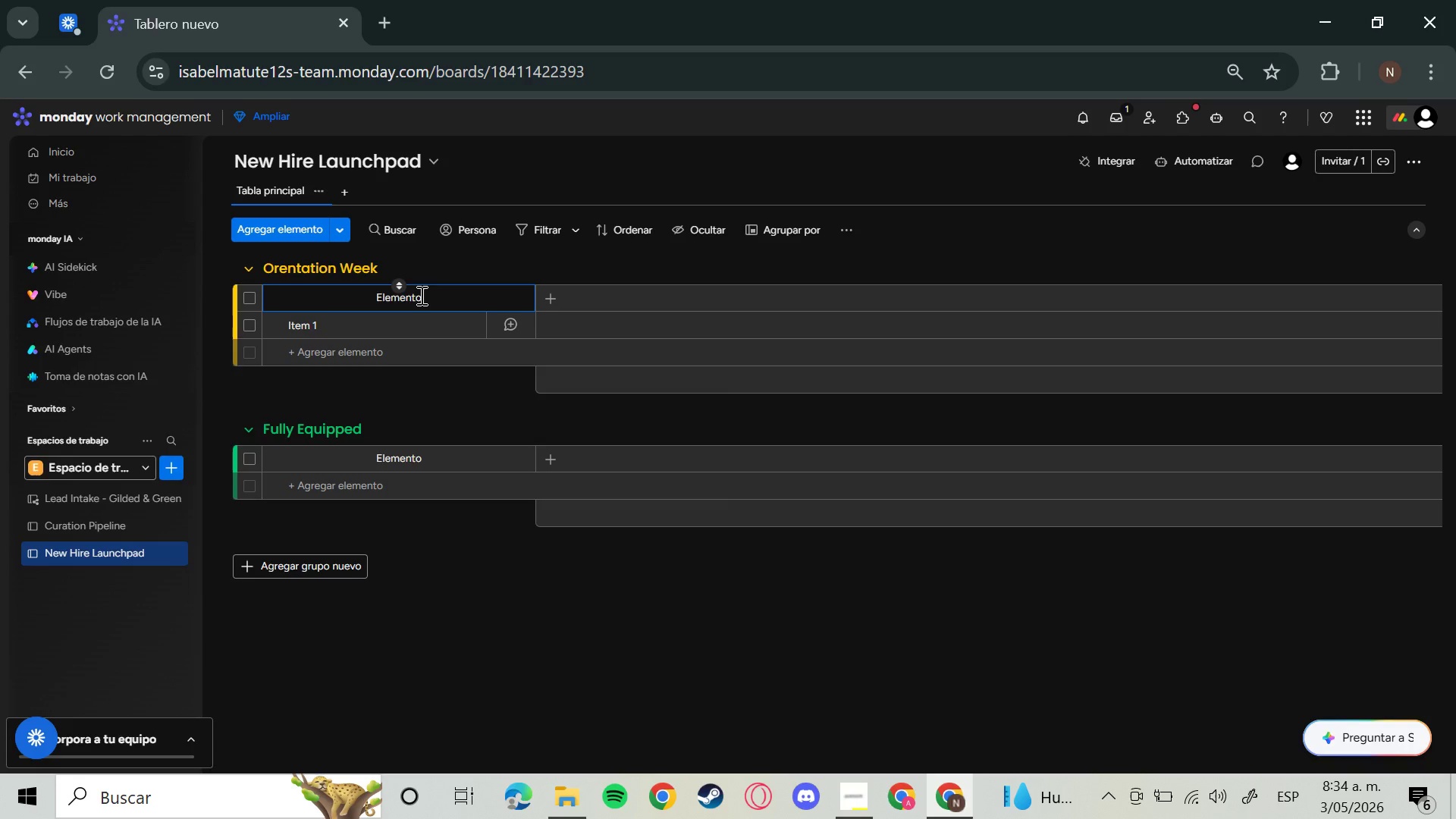 
key(Backspace)
 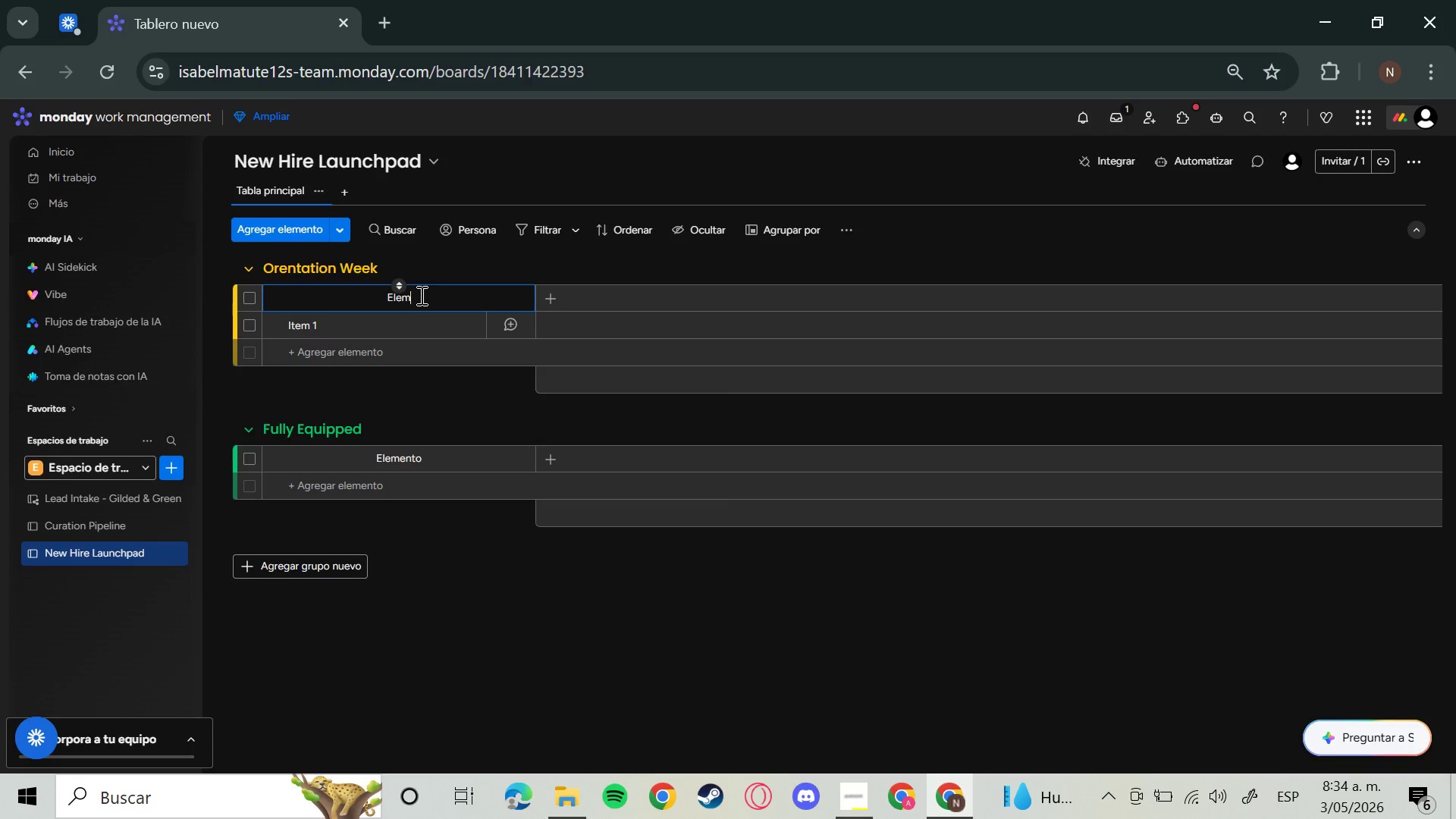 
key(Backspace)
 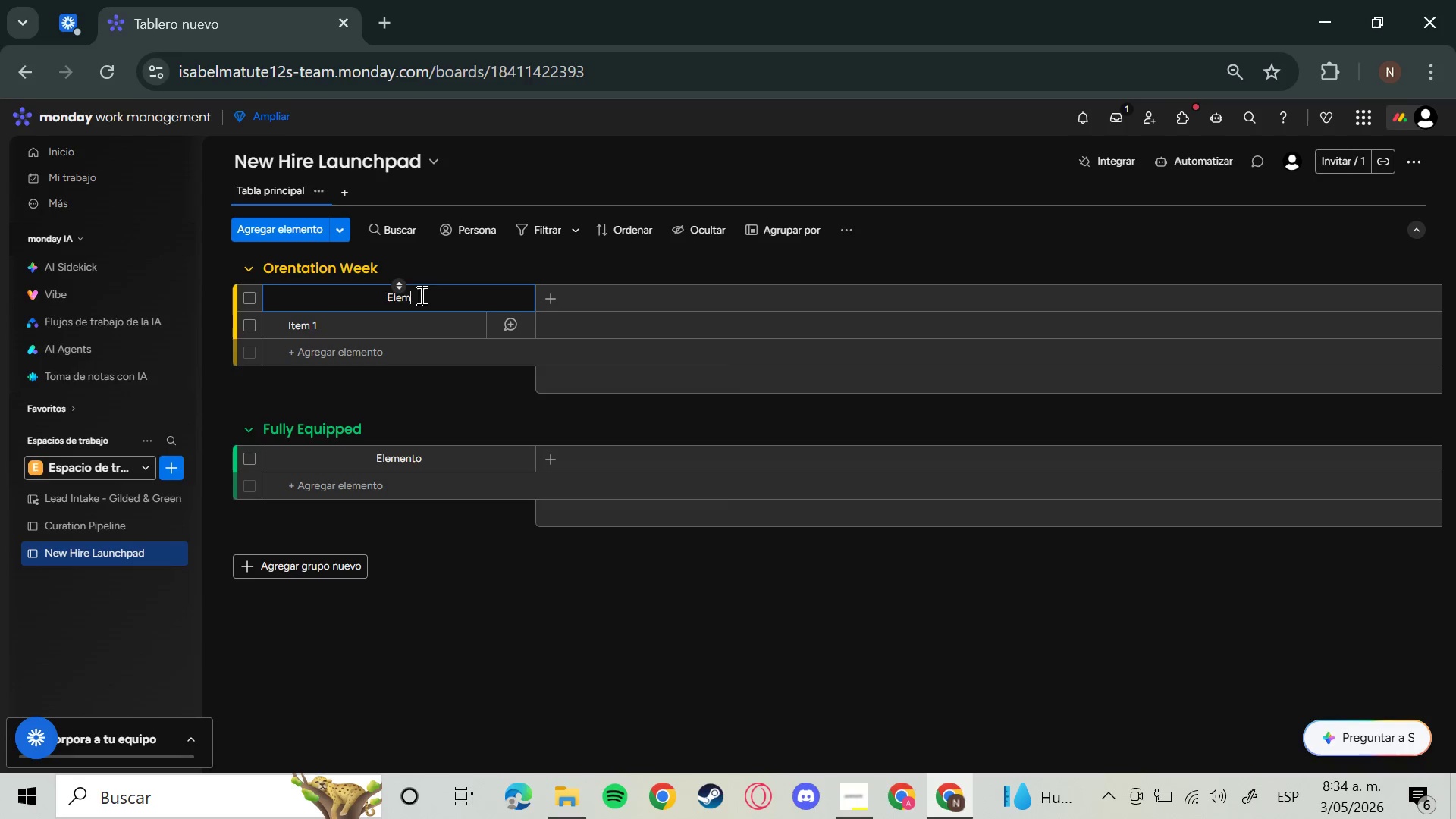 
key(Backspace)
 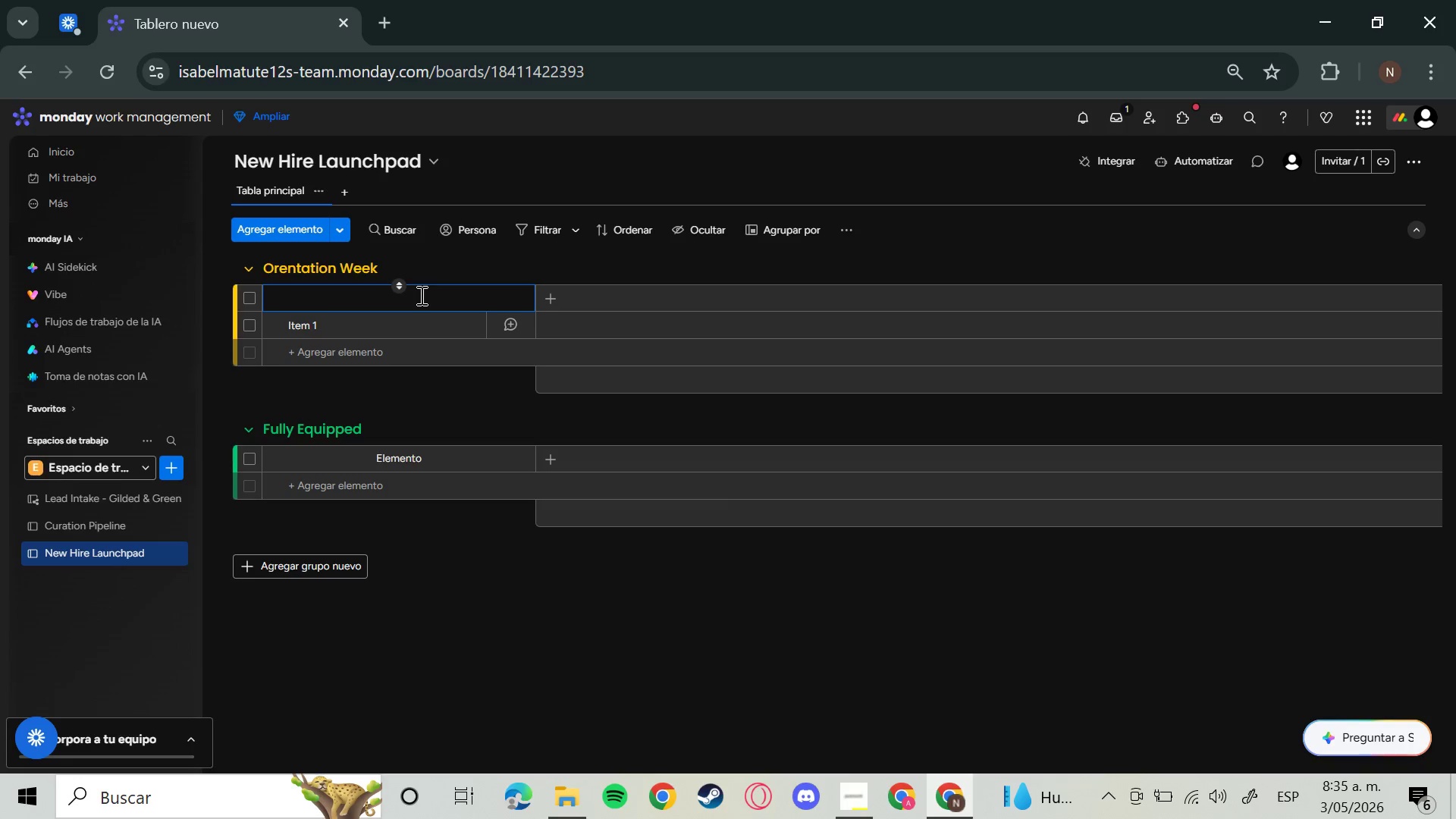 
key(Backspace)
 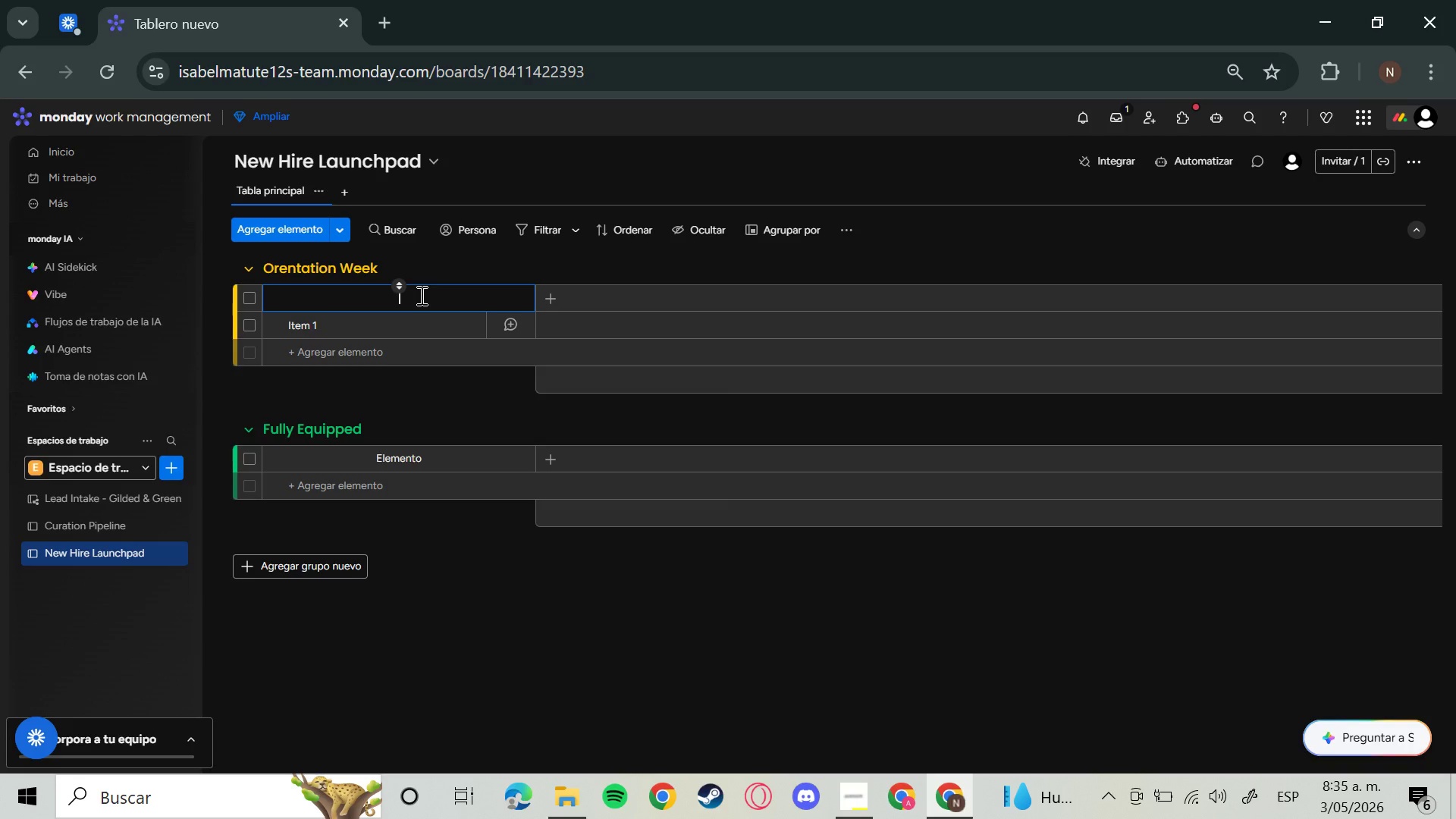 
type(Candiate Name)
 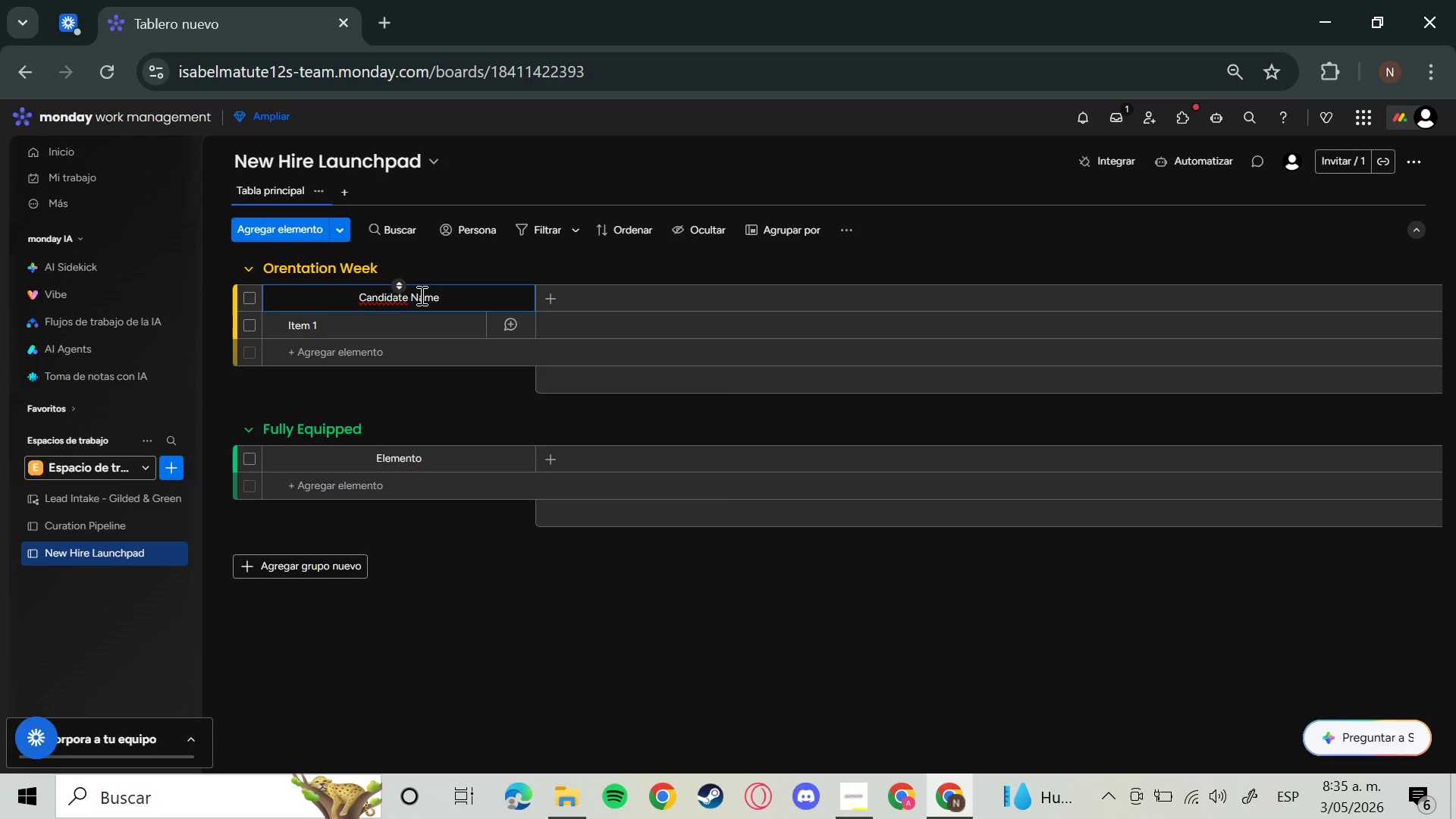 
left_click([544, 295])
 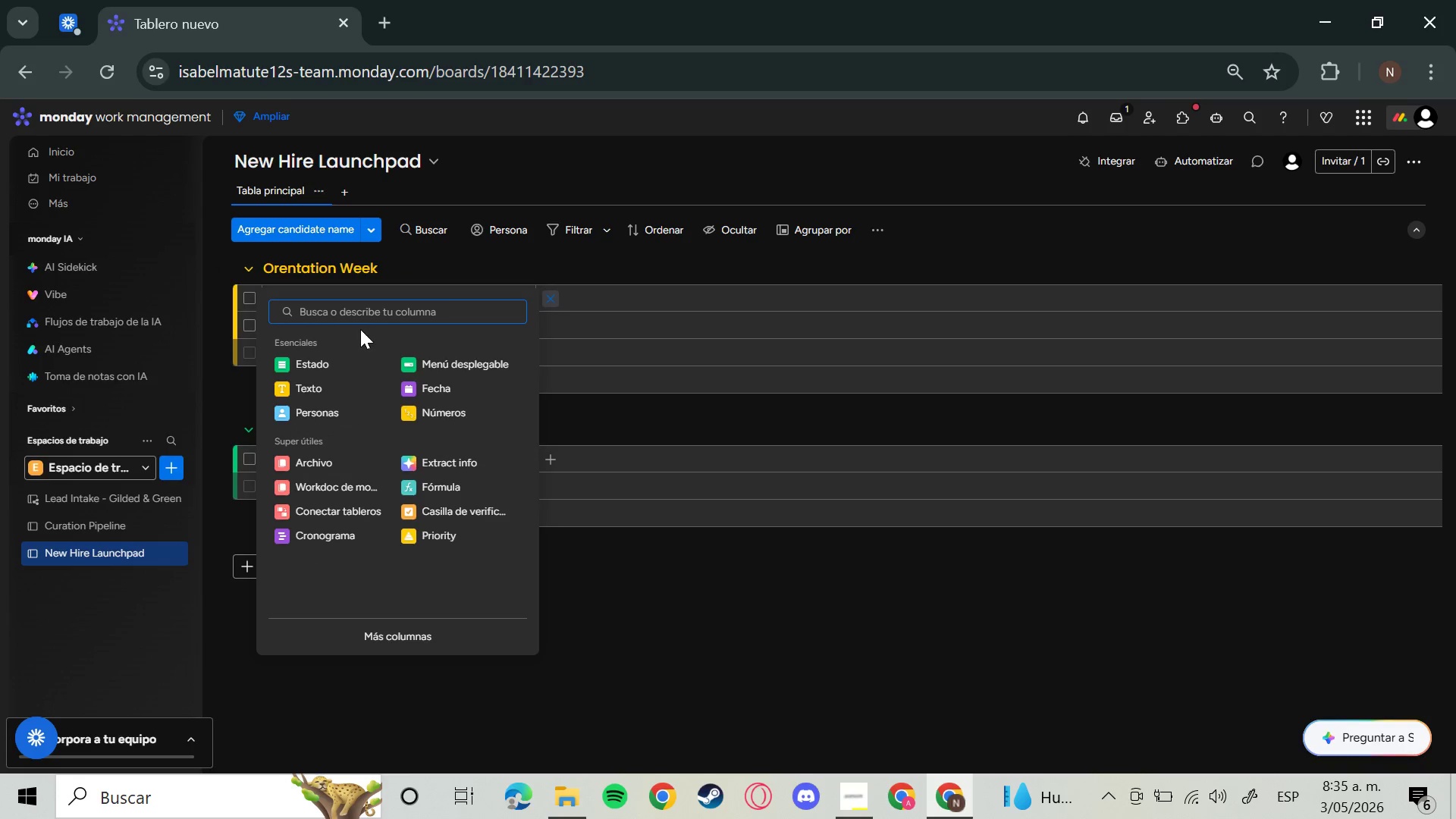 
wait(5.73)
 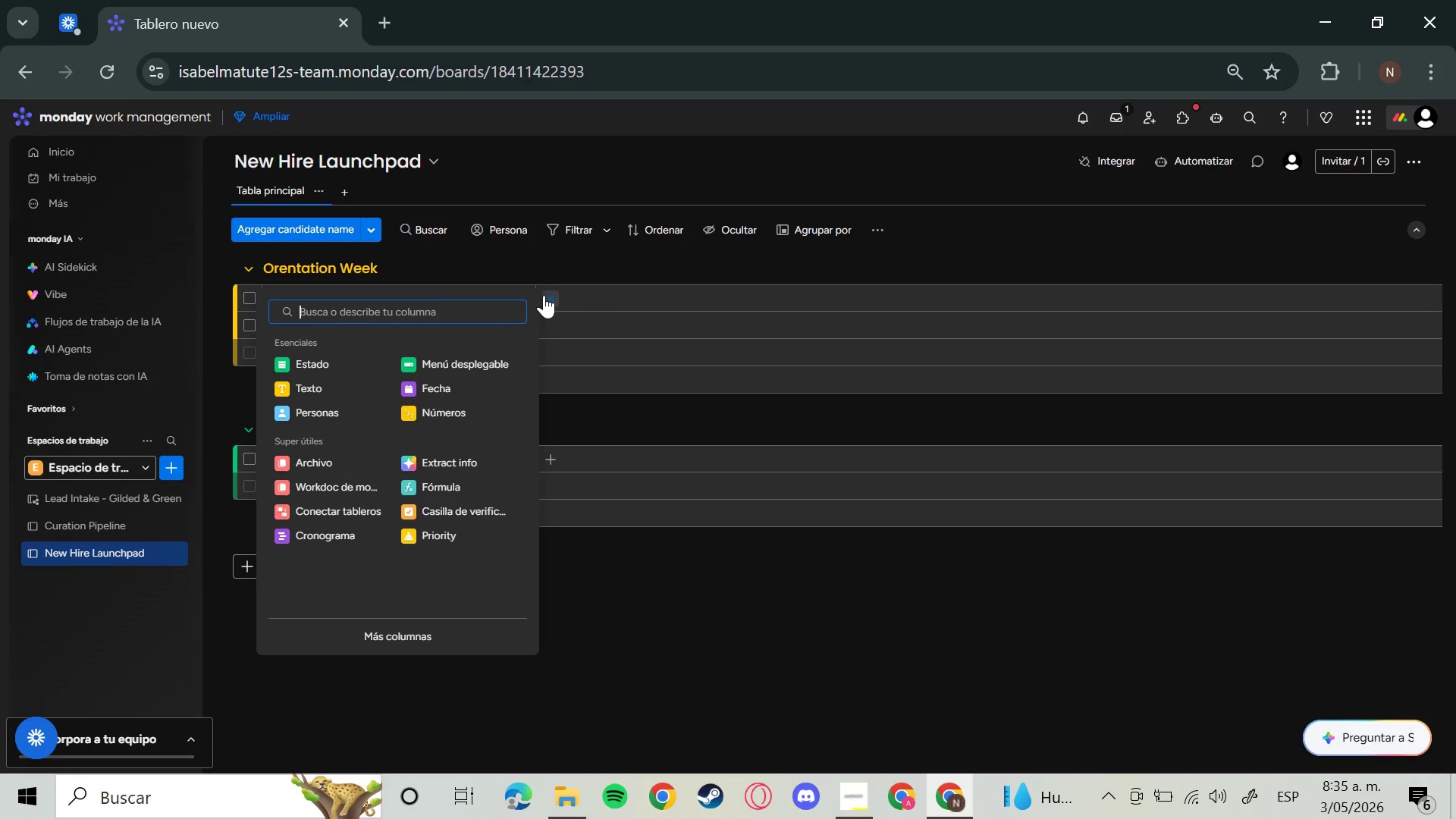 
left_click([463, 372])
 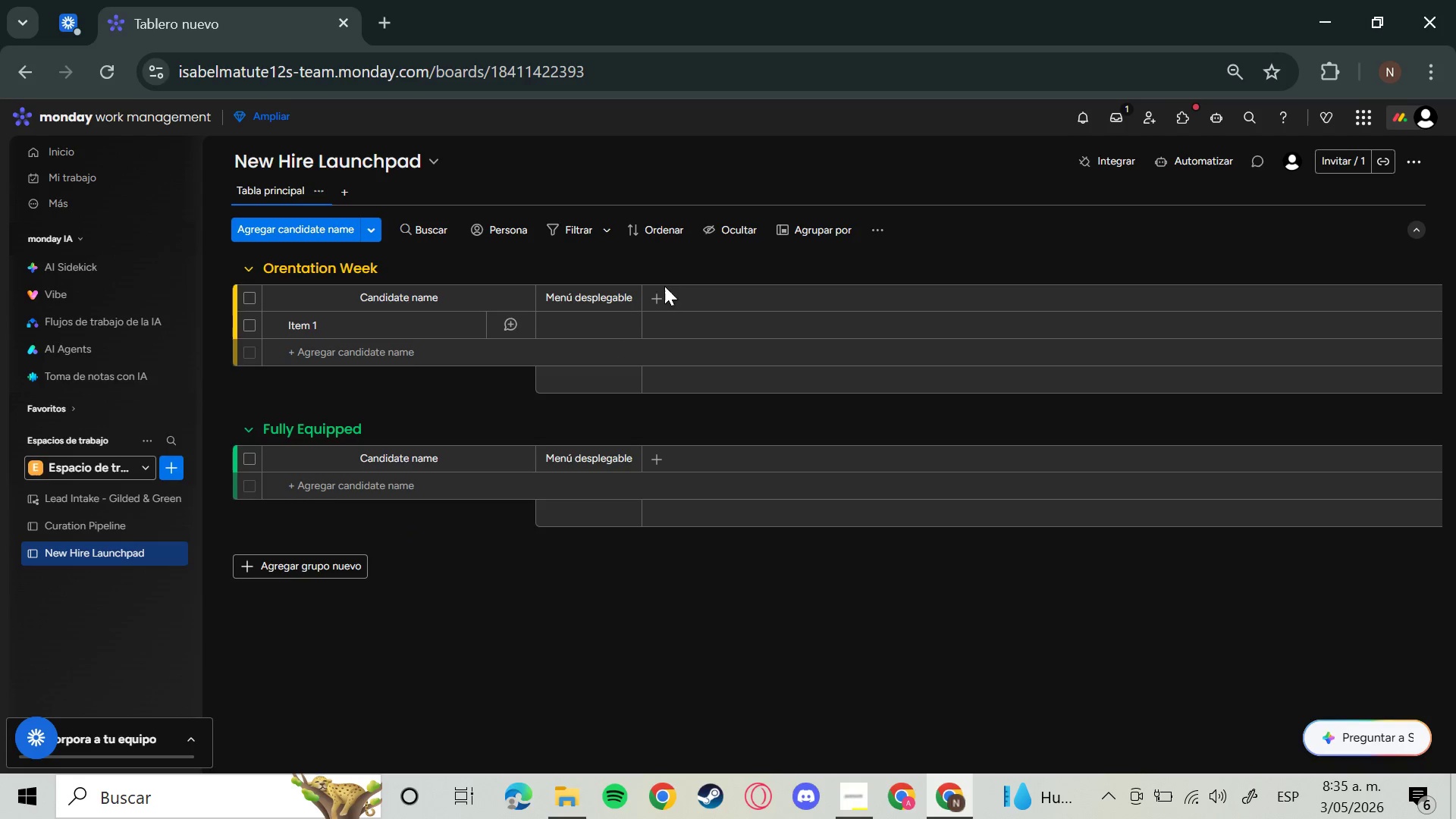 
left_click([651, 295])
 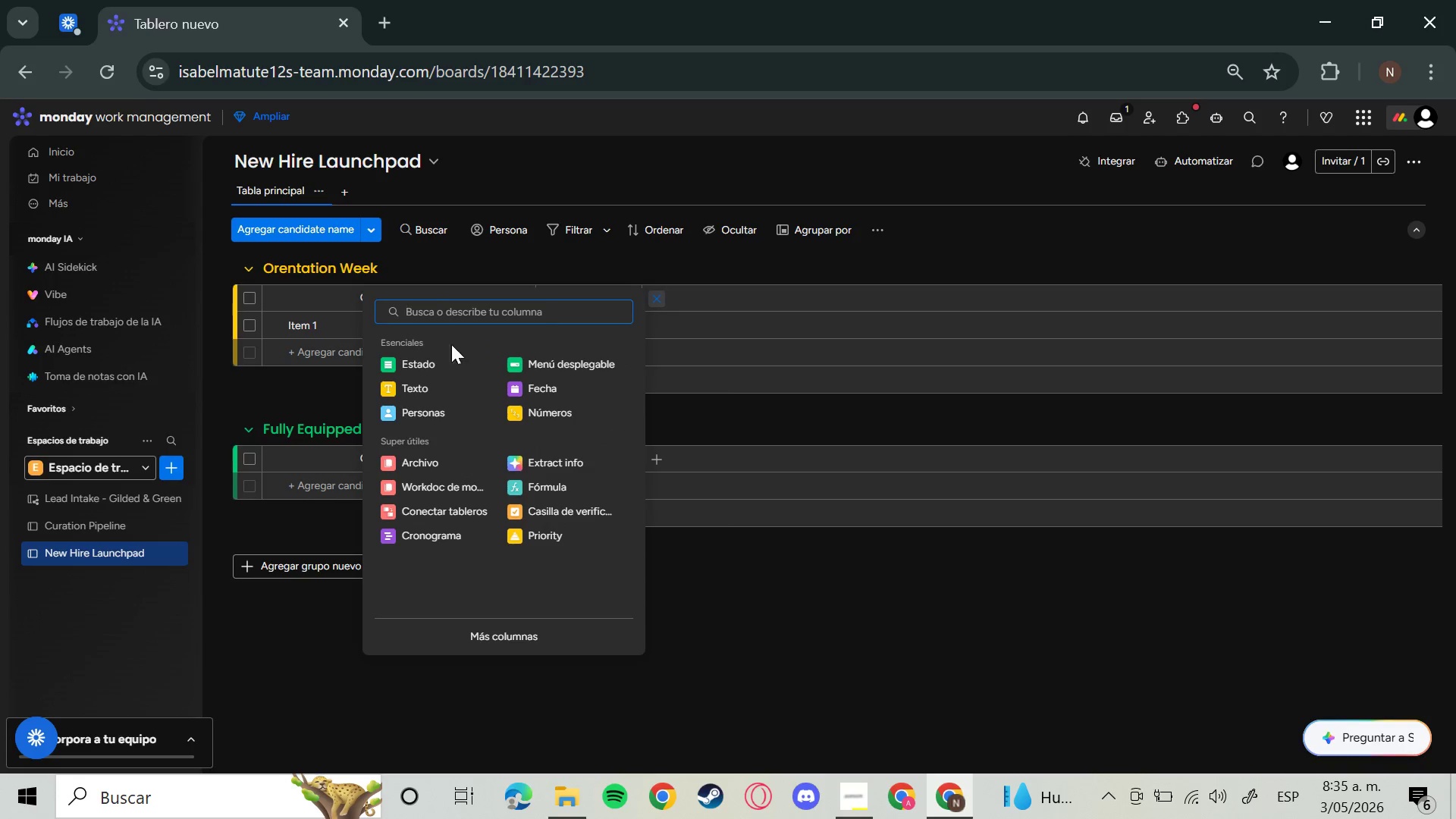 
left_click([447, 362])
 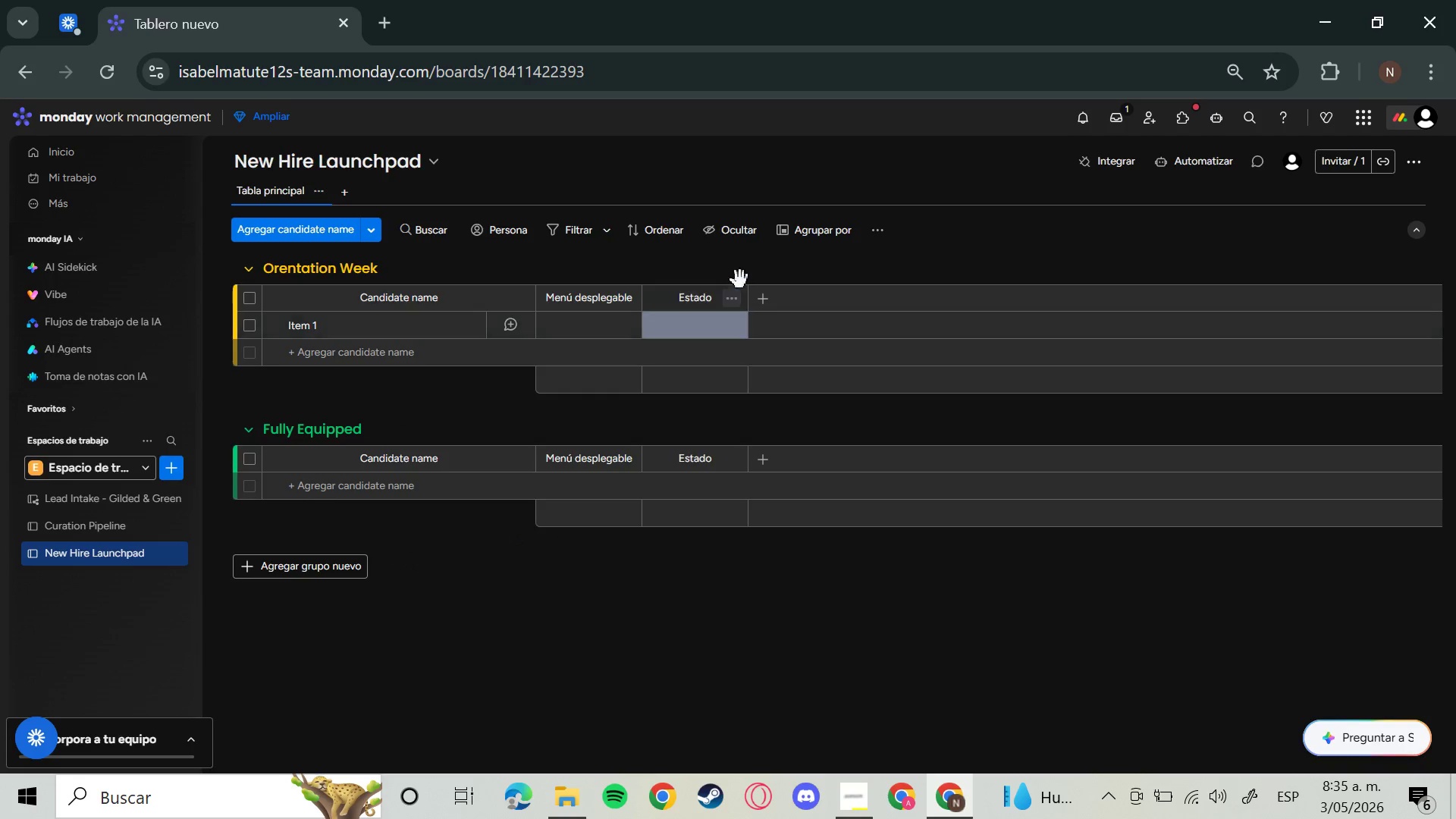 
mouse_move([745, 312])
 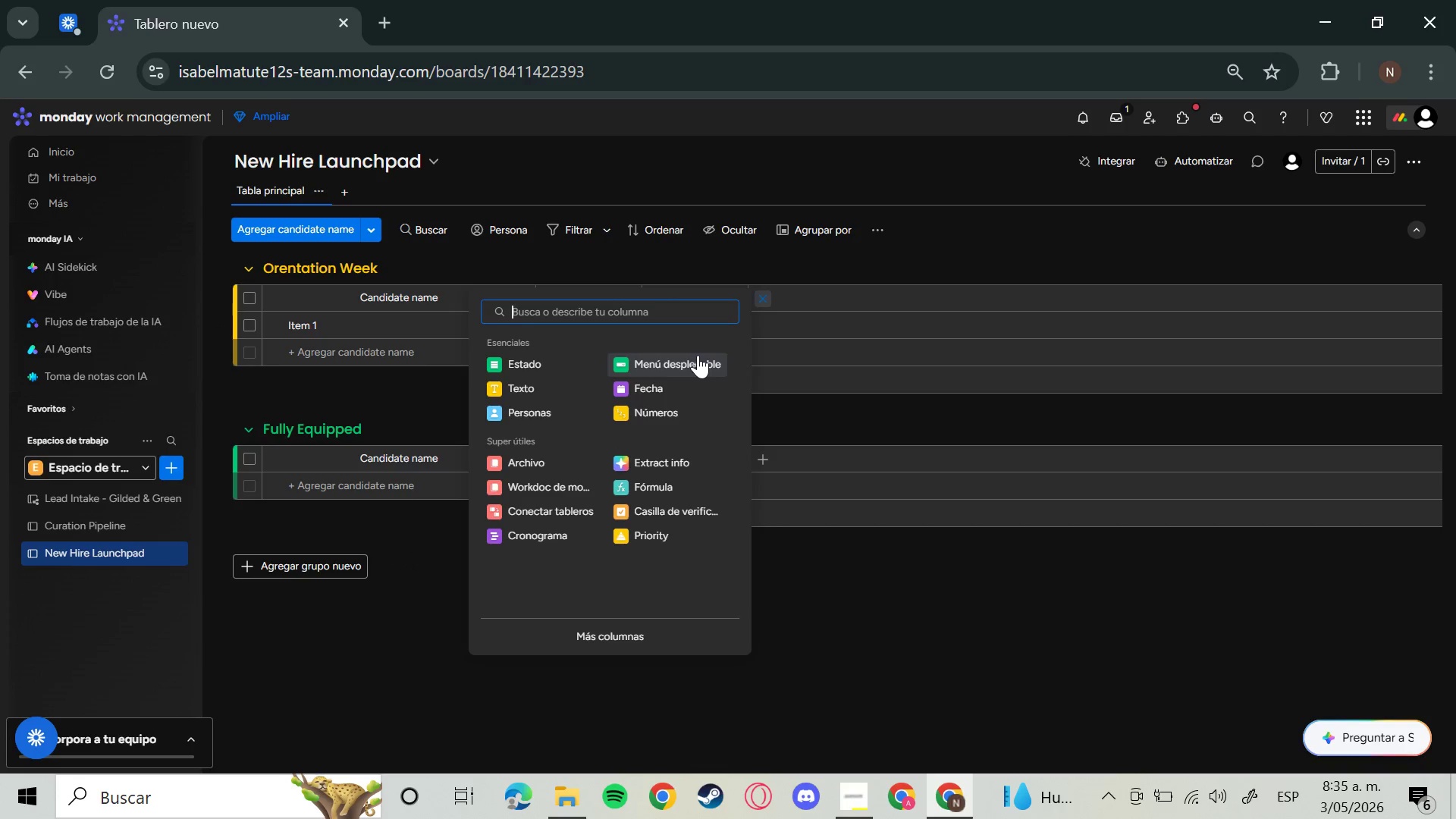 
left_click([698, 355])
 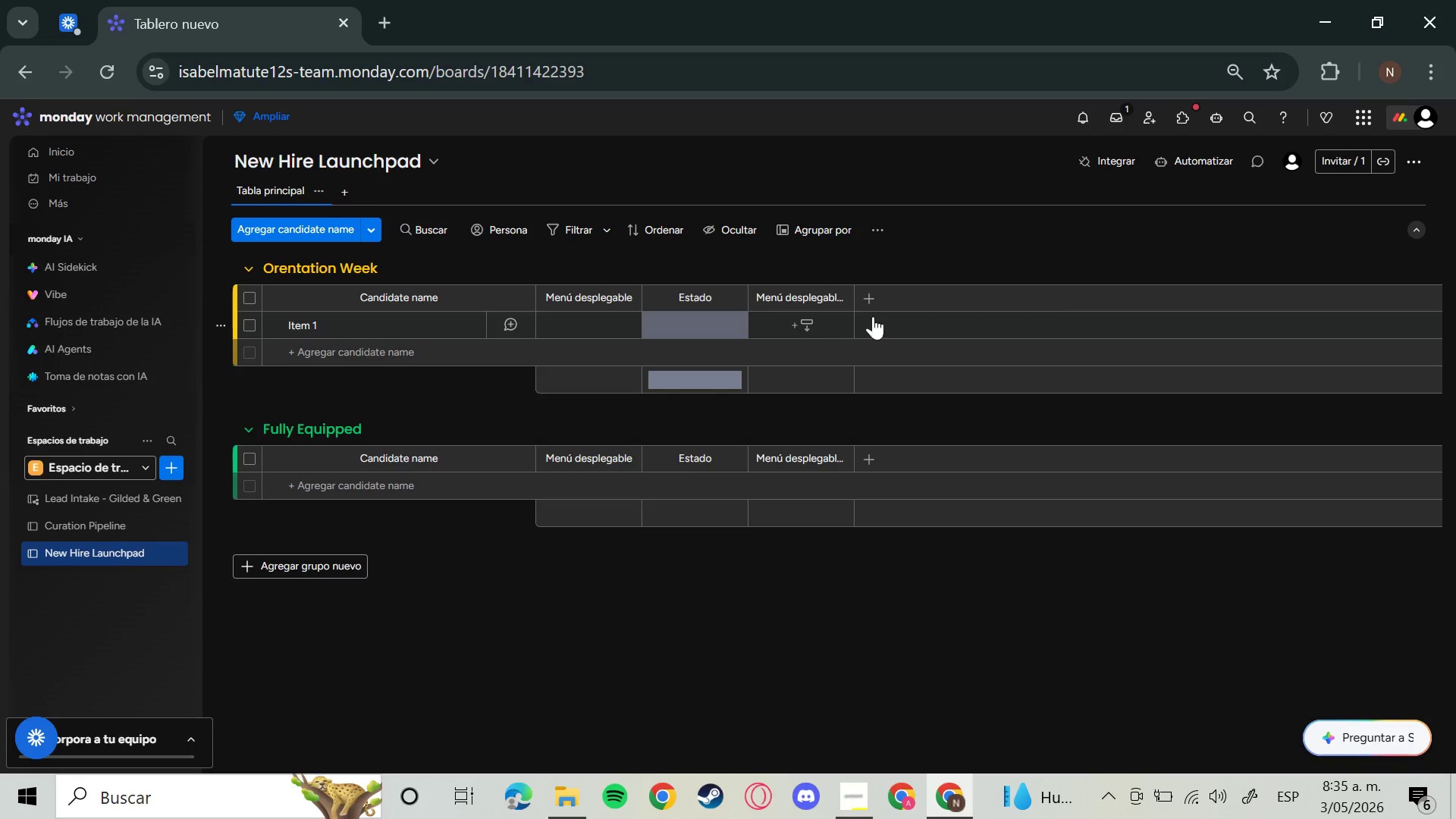 
left_click([870, 293])
 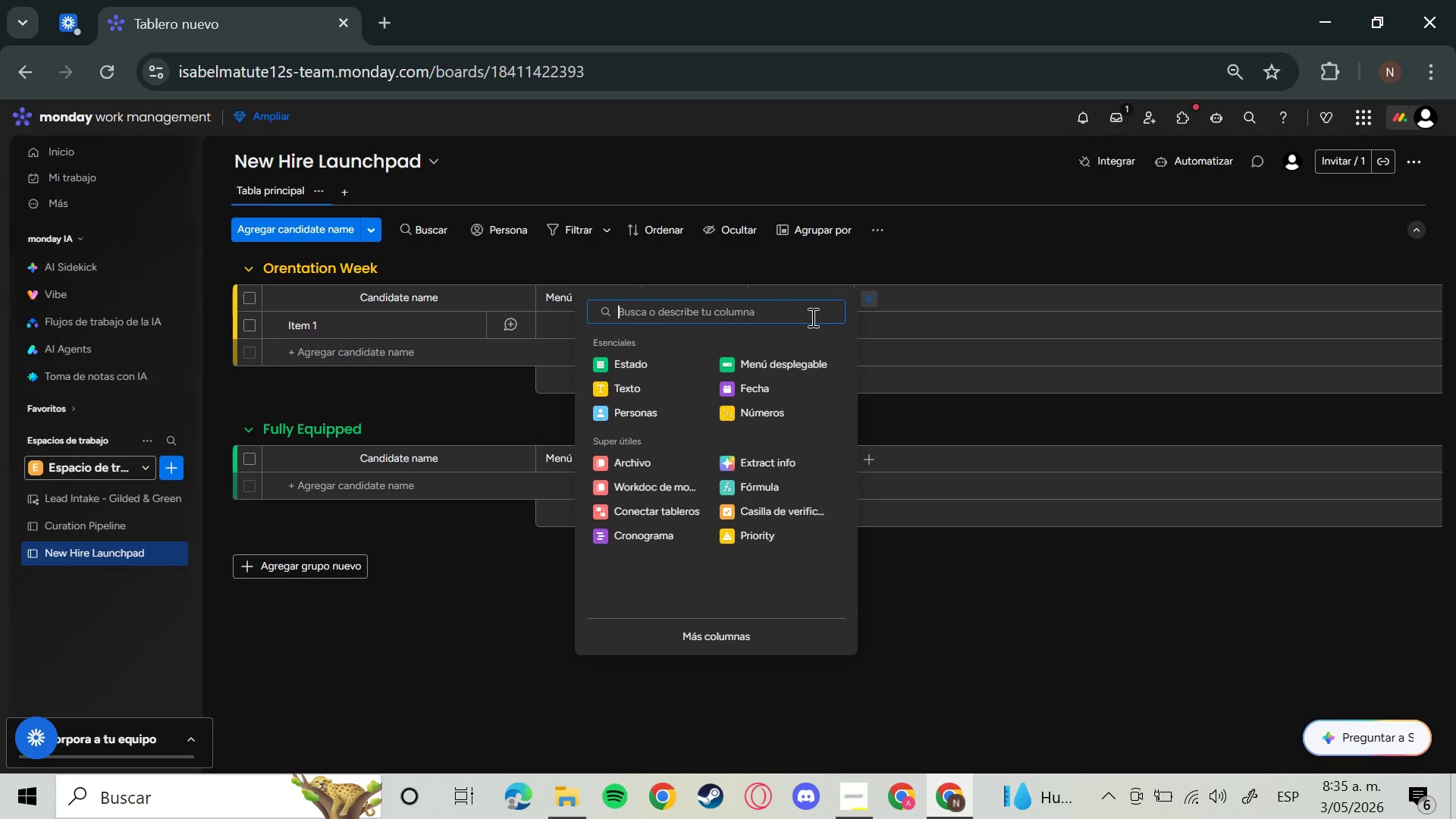 
left_click([766, 381])
 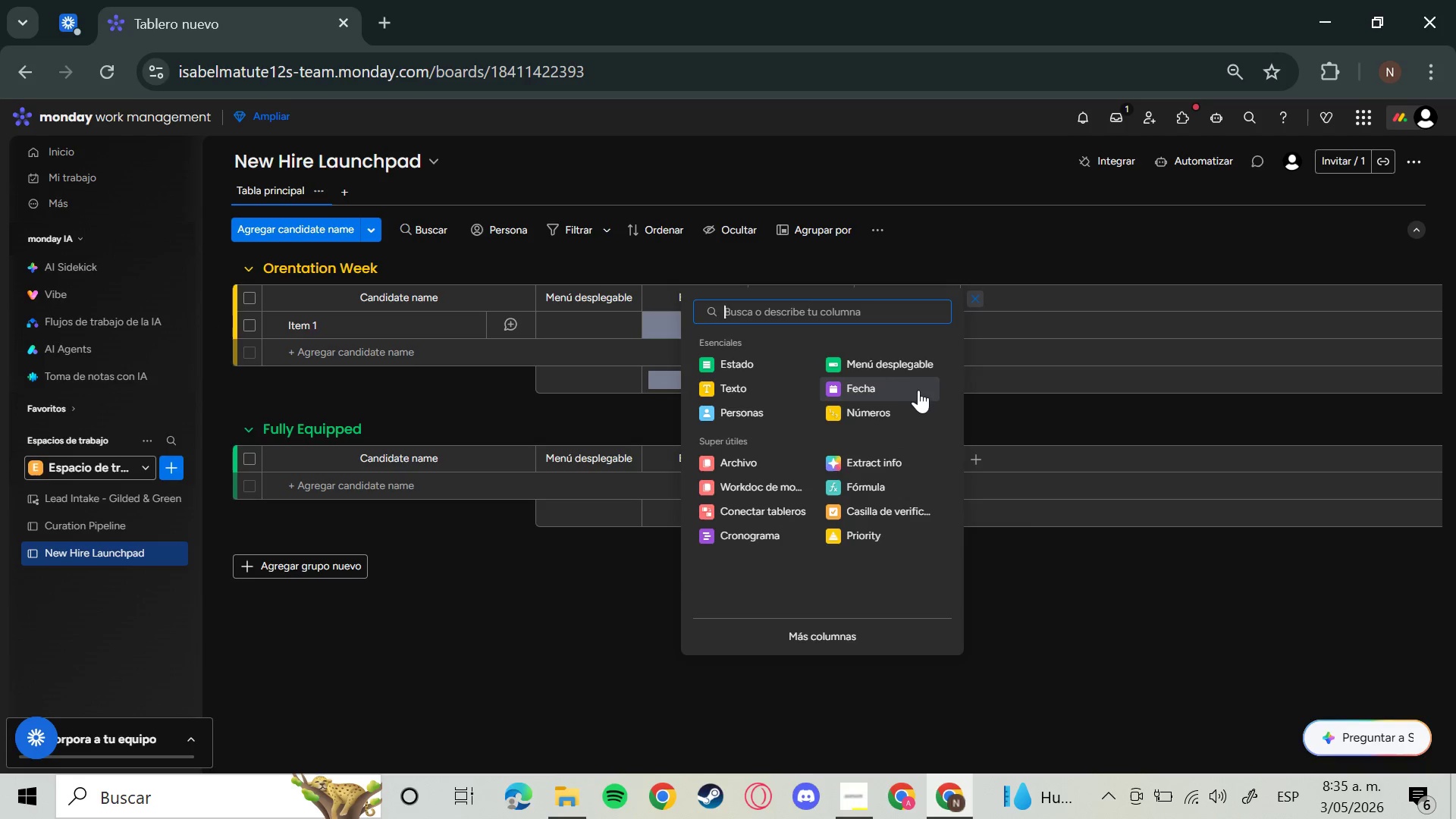 
left_click([910, 393])
 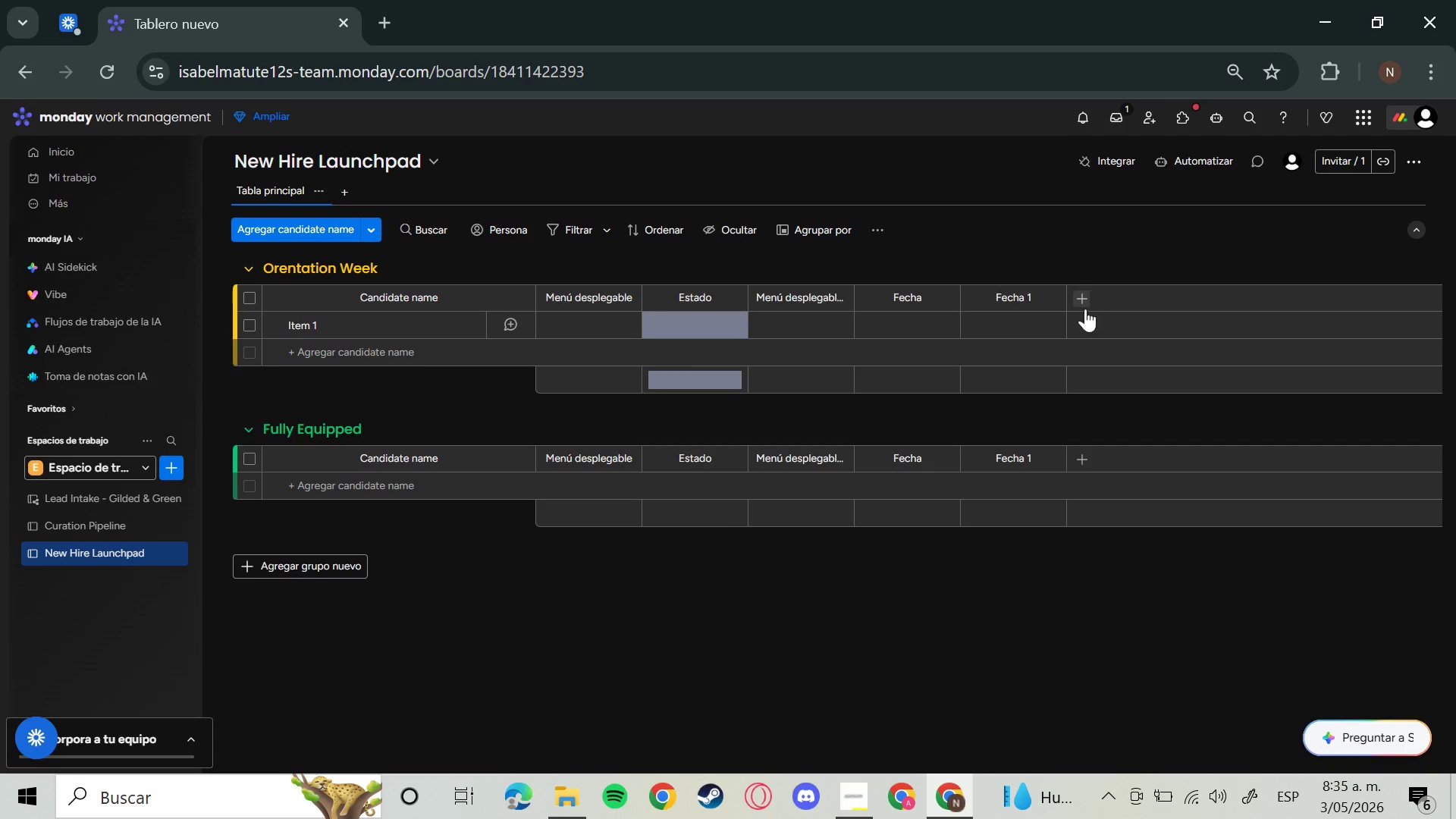 
left_click([1076, 302])
 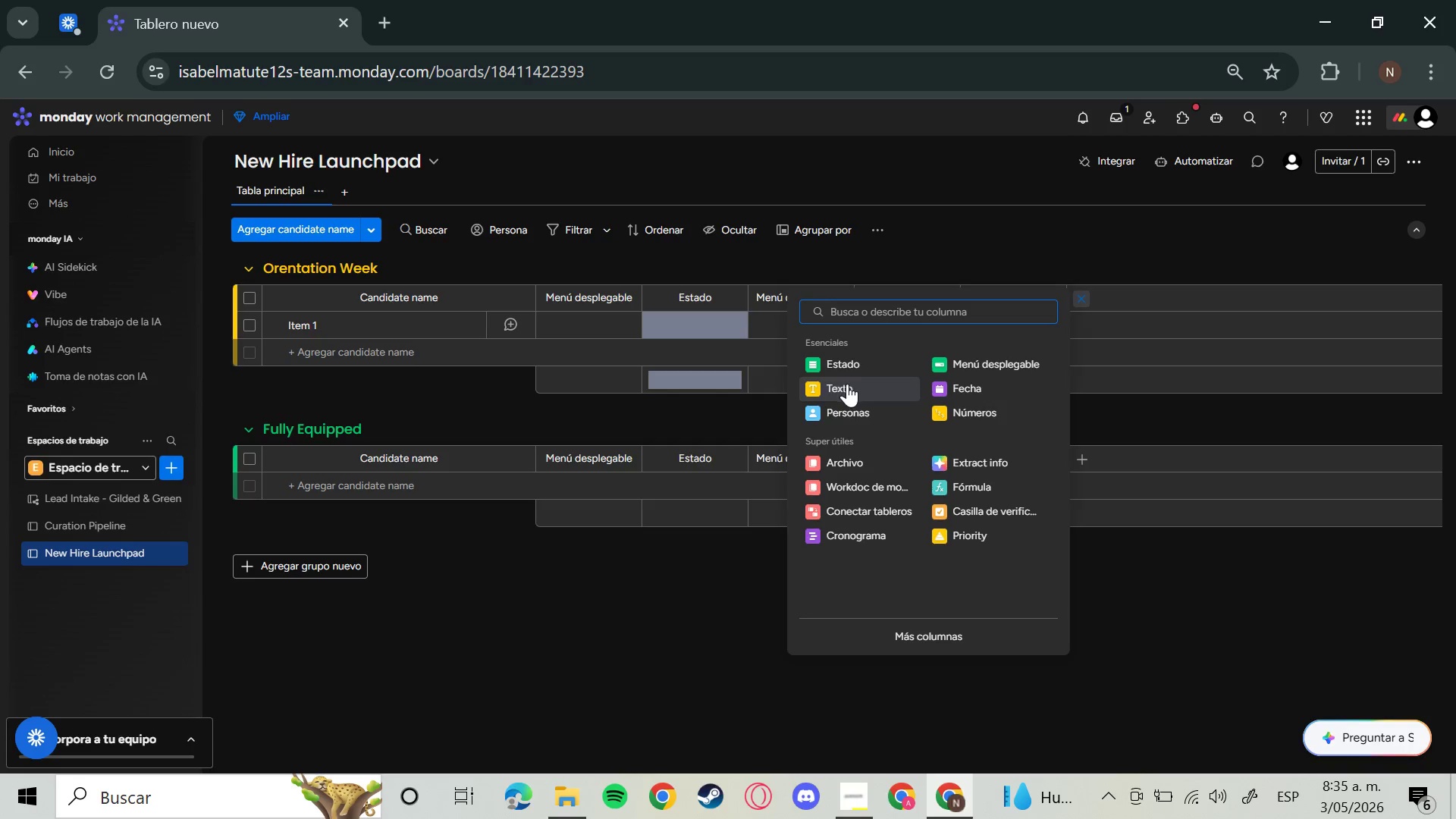 
left_click([847, 384])
 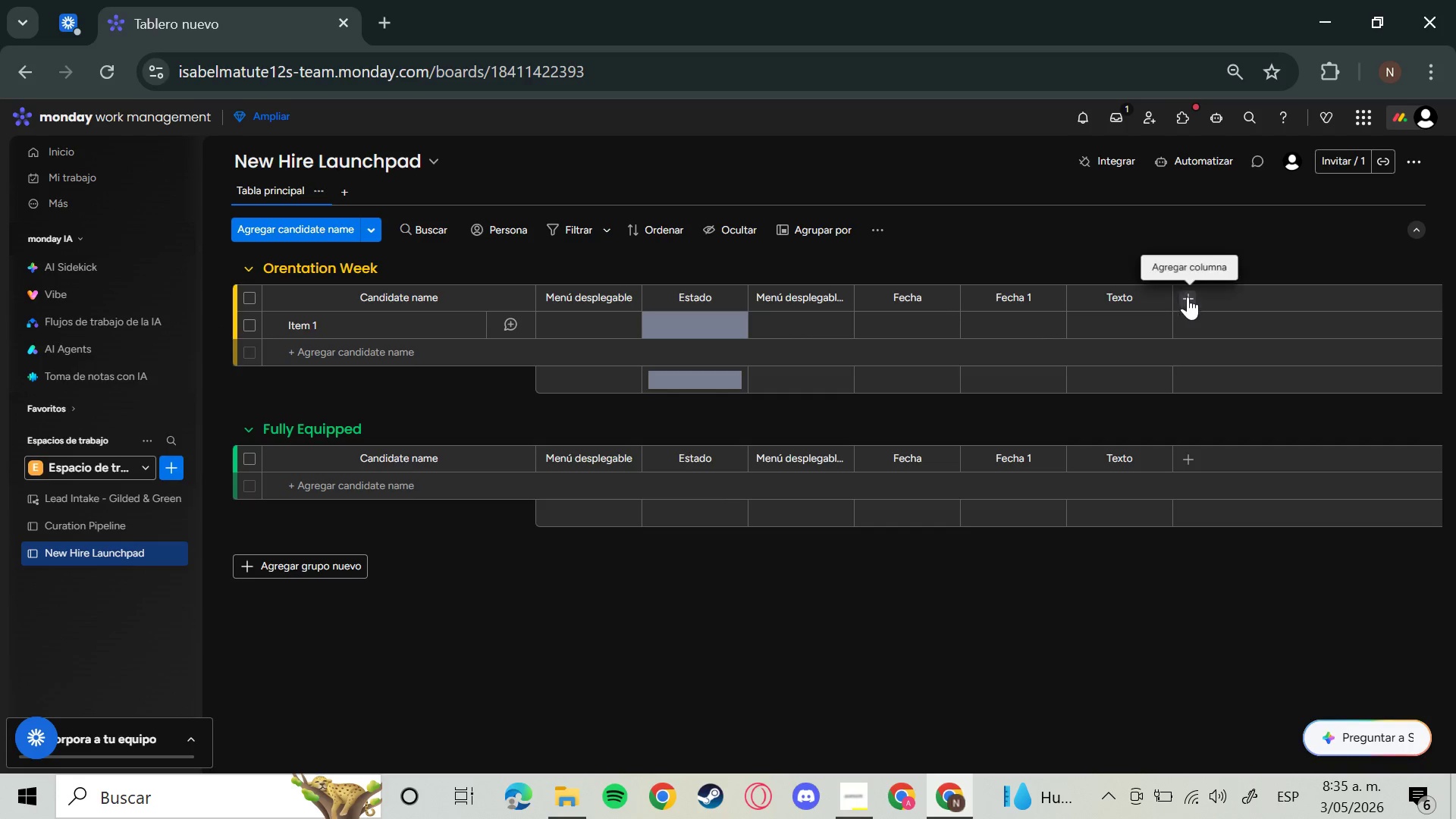 
left_click([1188, 297])
 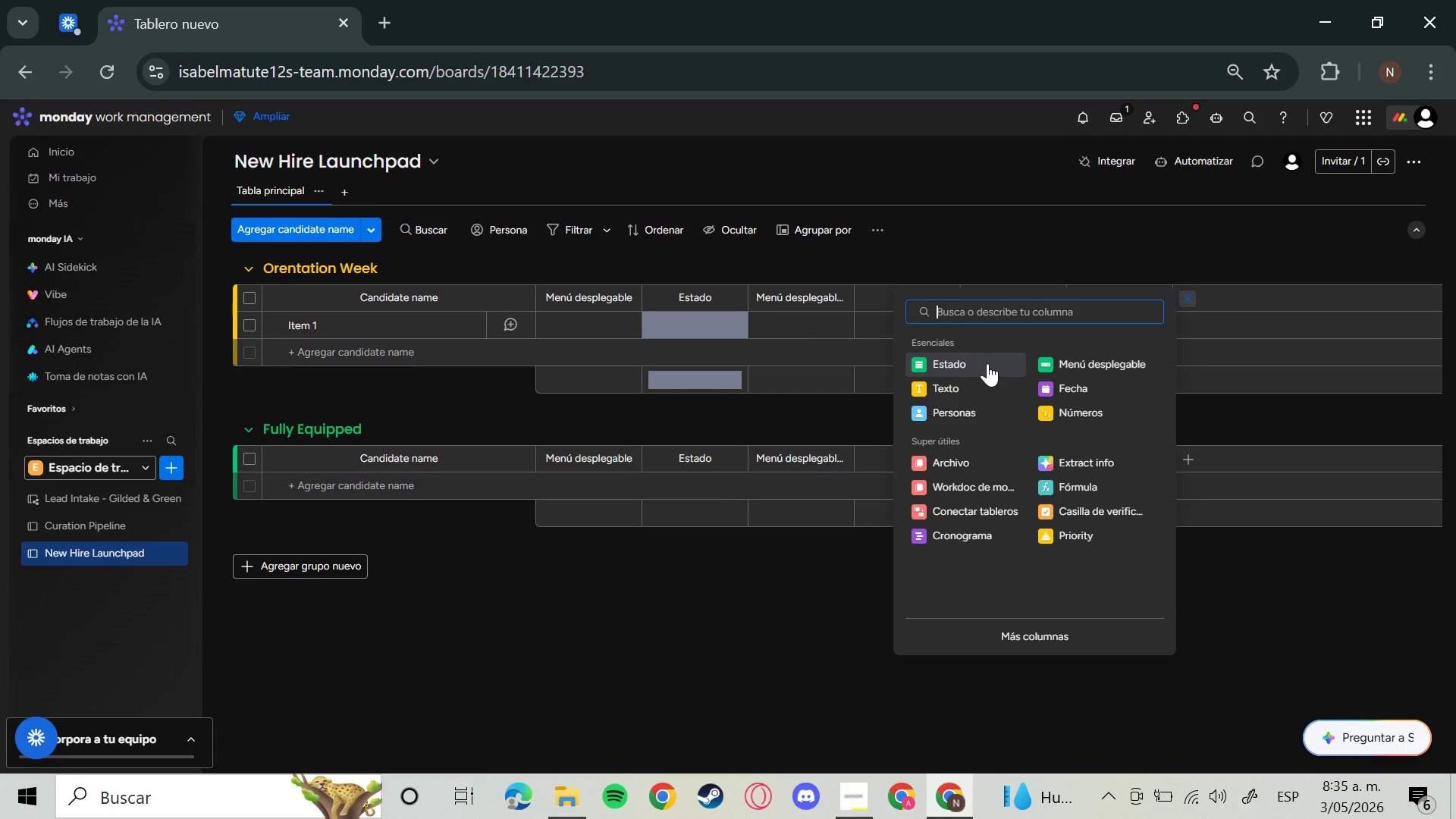 
left_click([987, 363])
 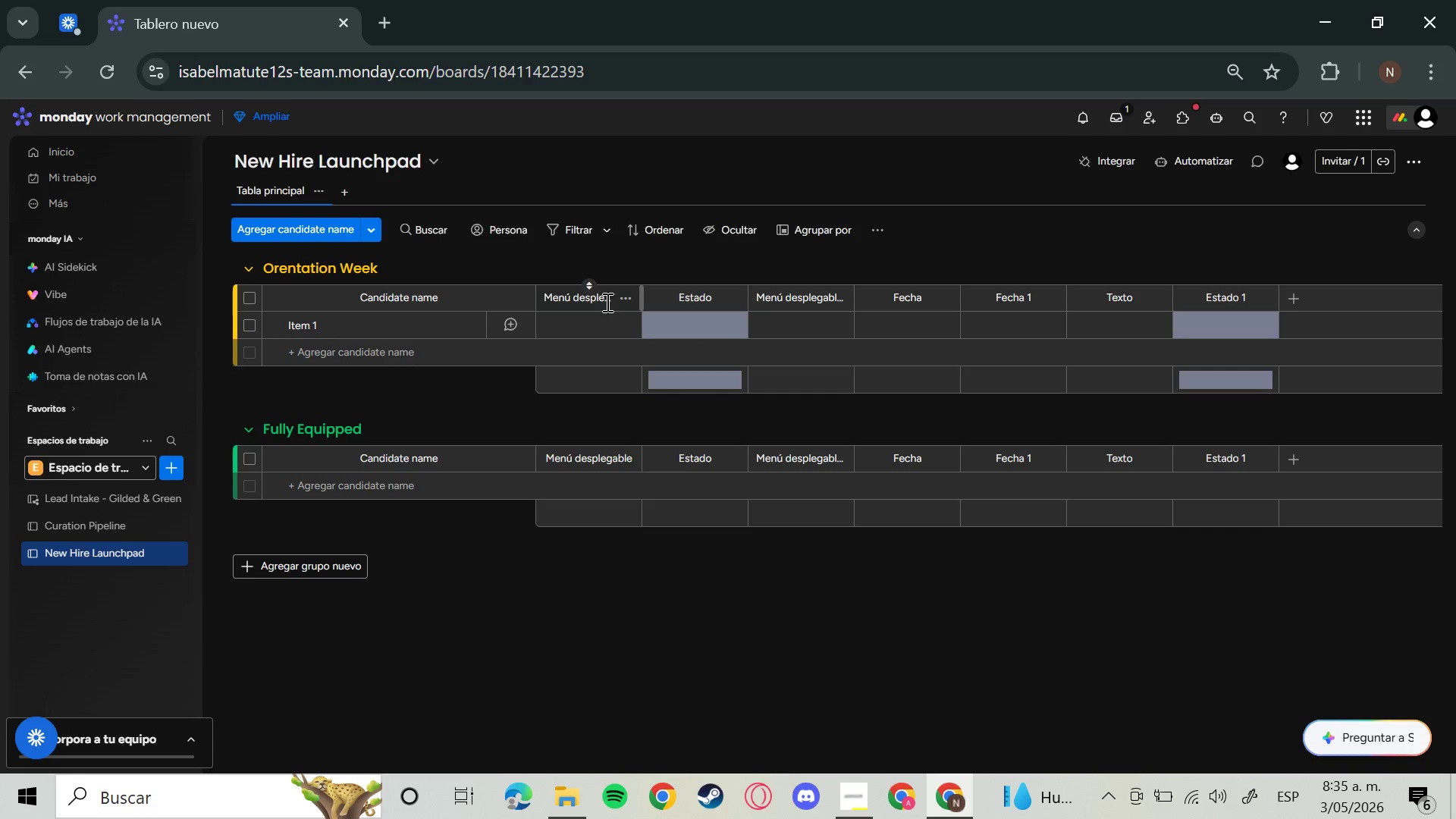 
left_click([606, 302])
 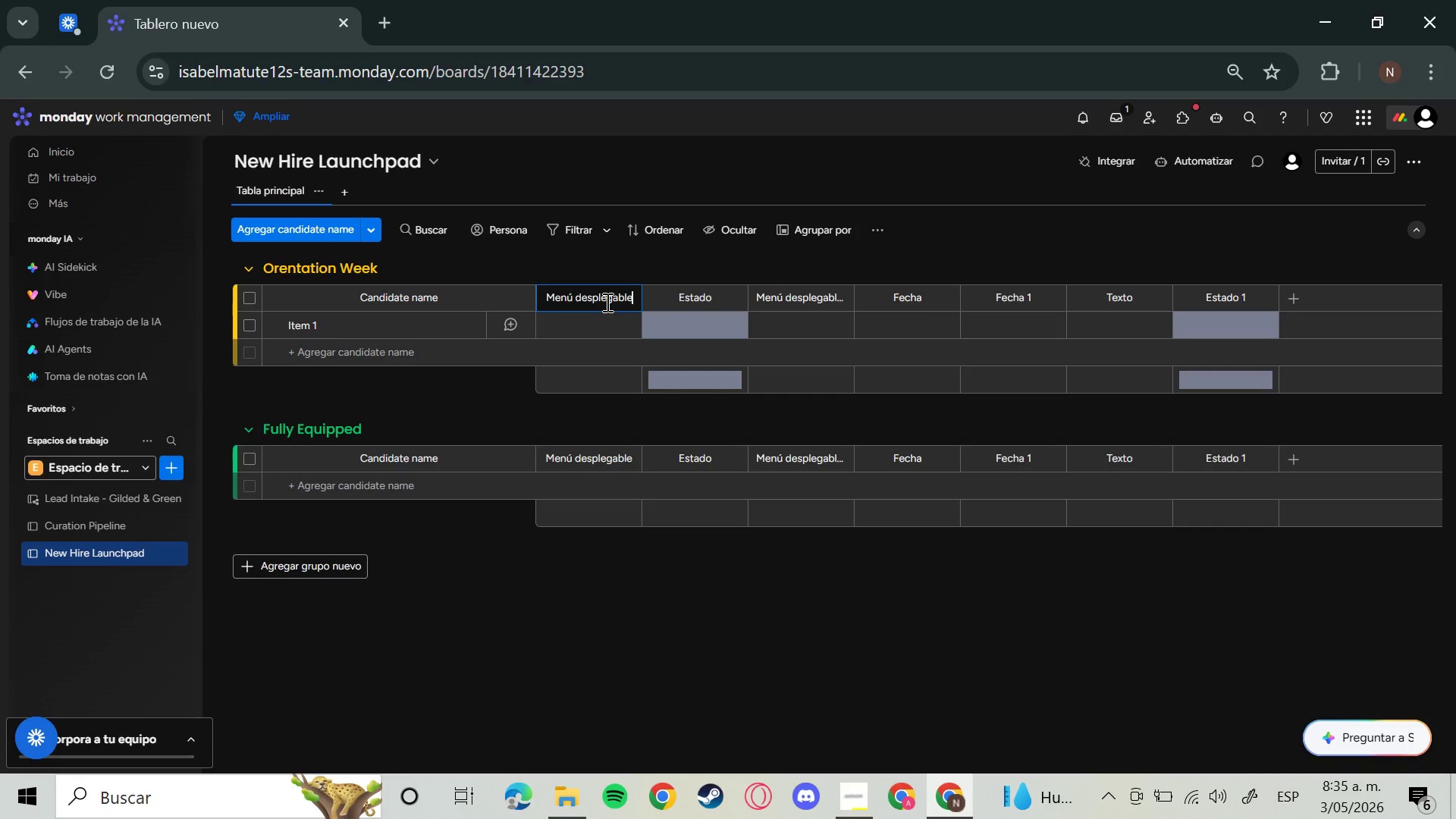 
hold_key(key=Backspace, duration=1.5)
 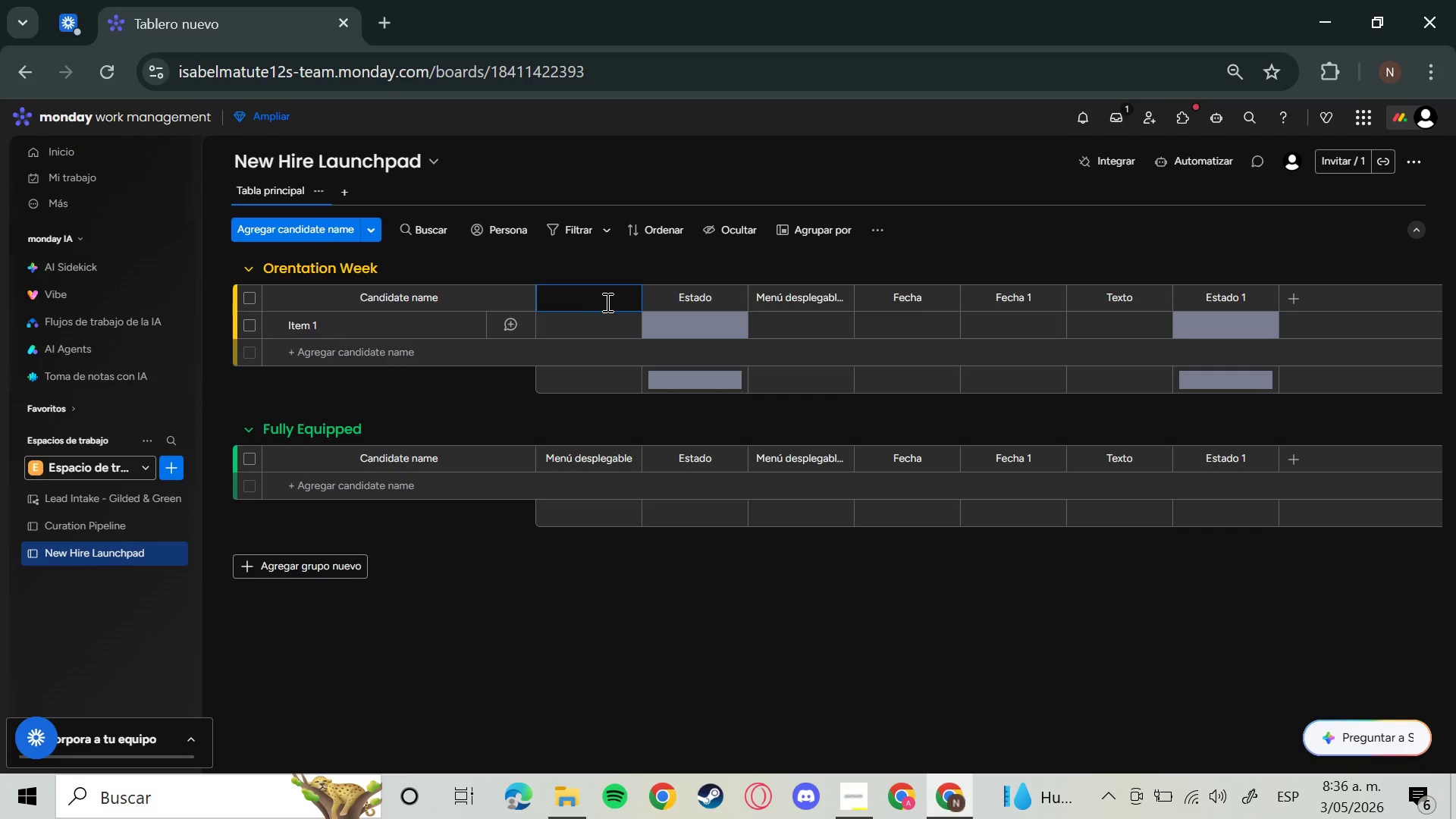 
hold_key(key=Backspace, duration=0.31)
 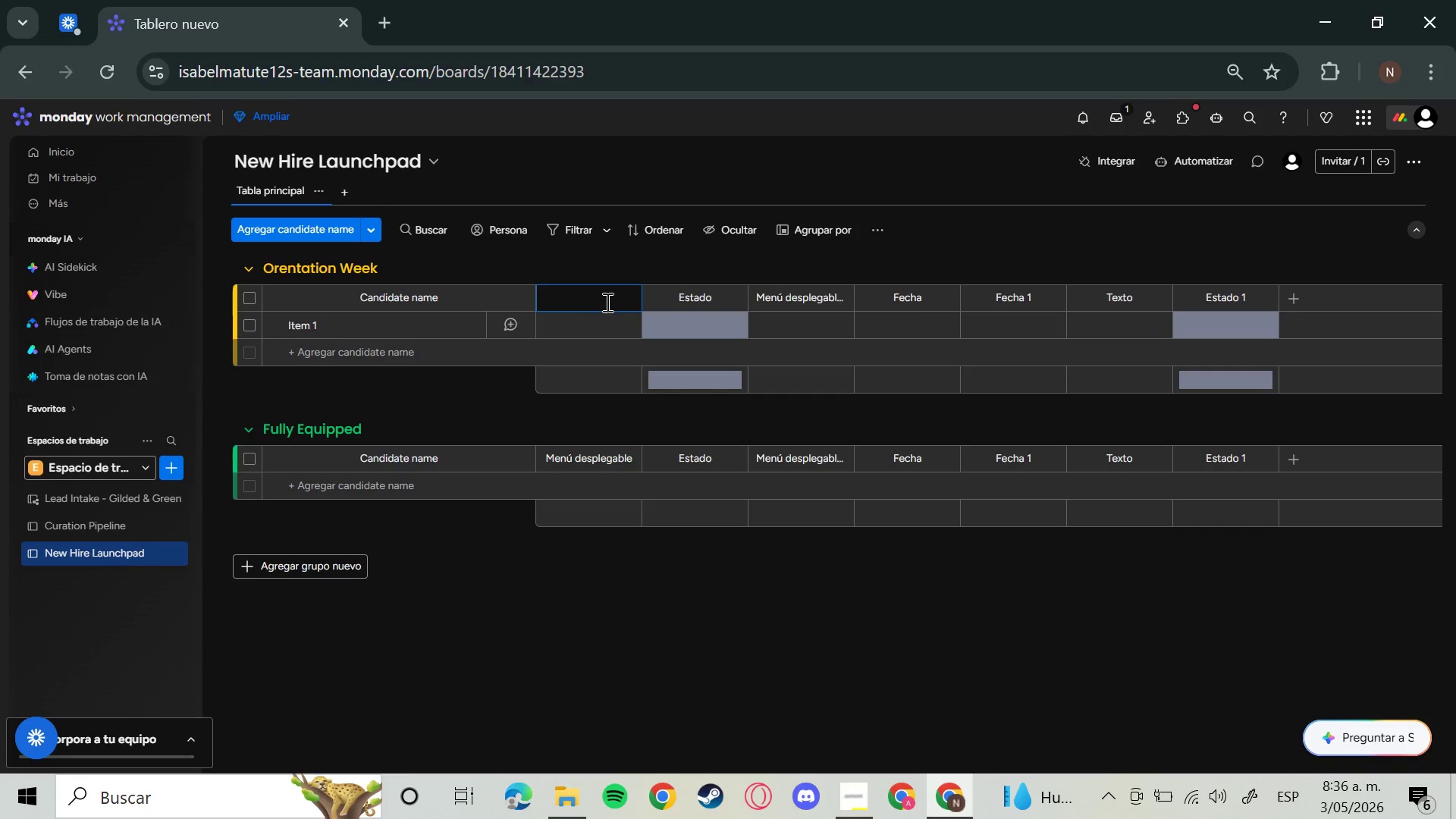 
type(Trade Specoa)
 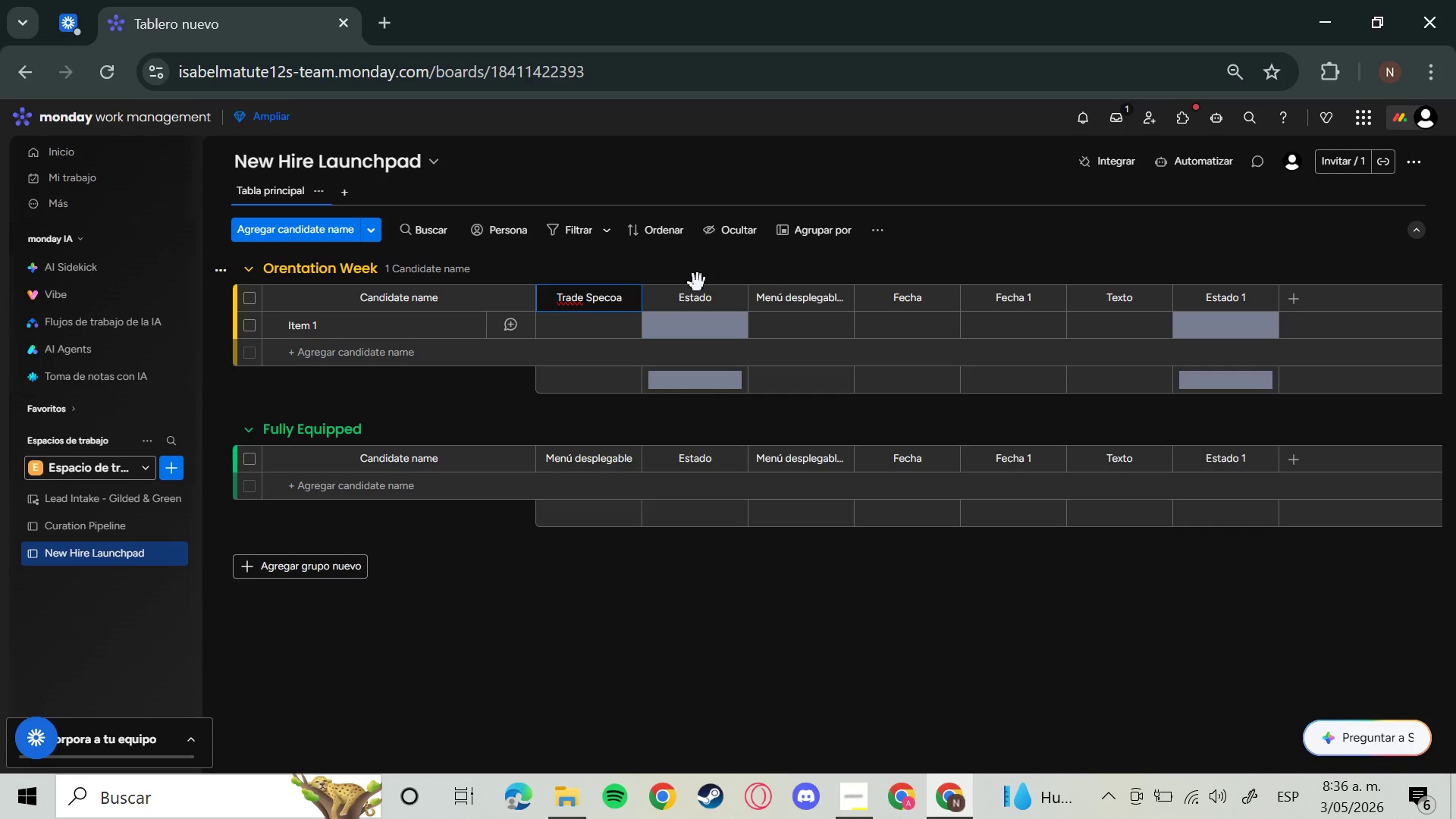 
key(Backspace)
key(Backspace)
type(iality)
 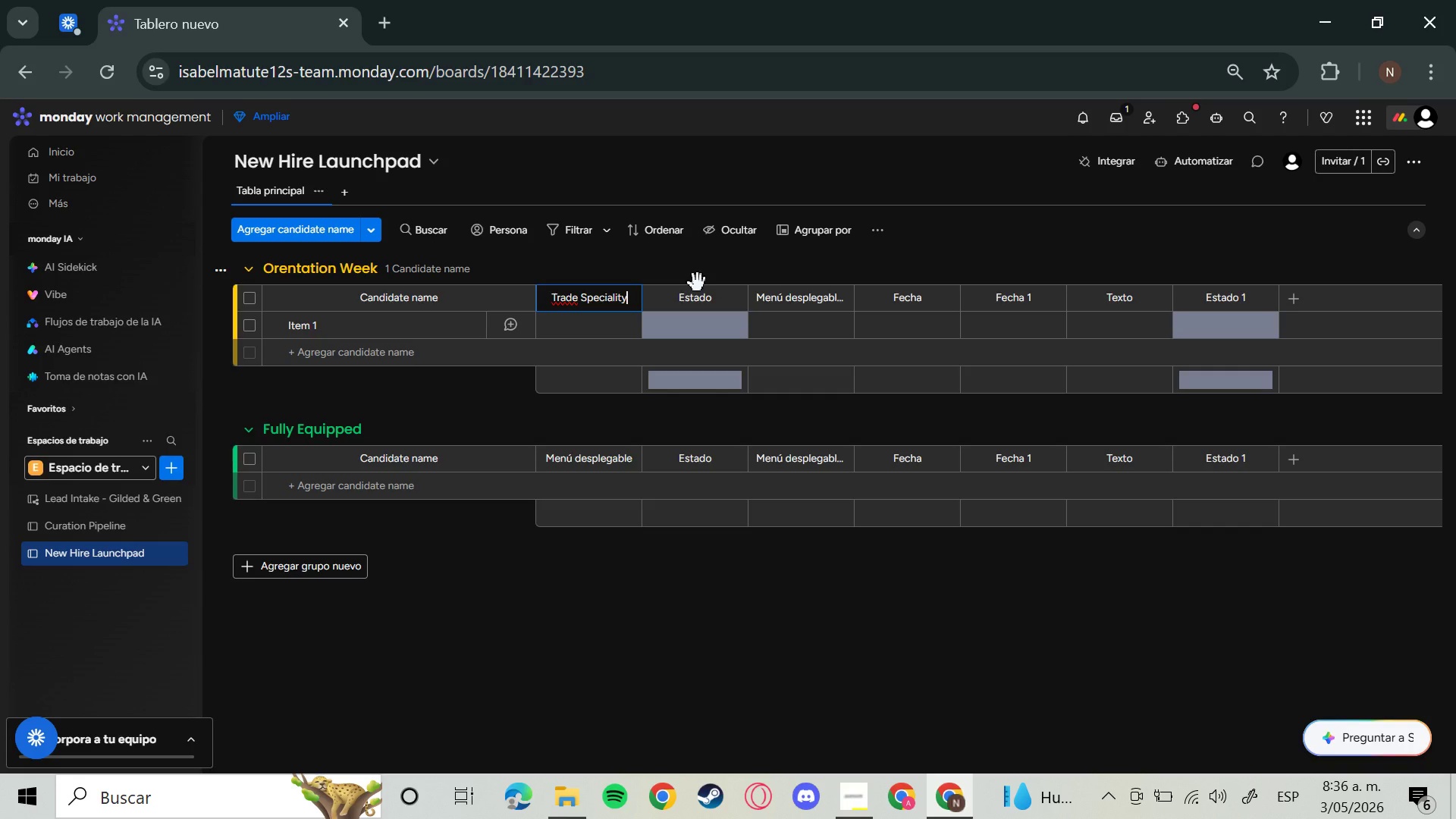 
key(Enter)
 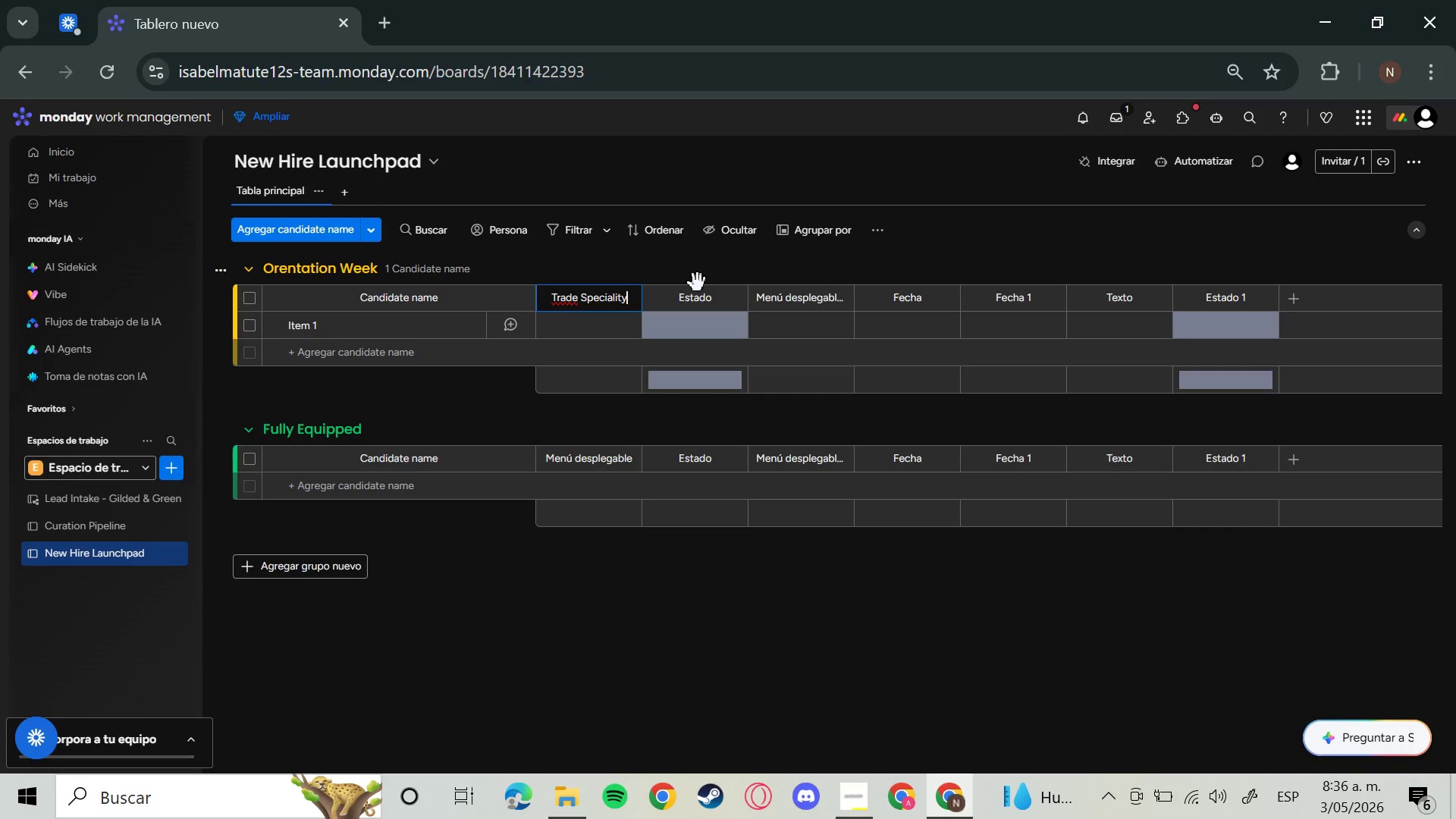 
left_click([709, 304])
 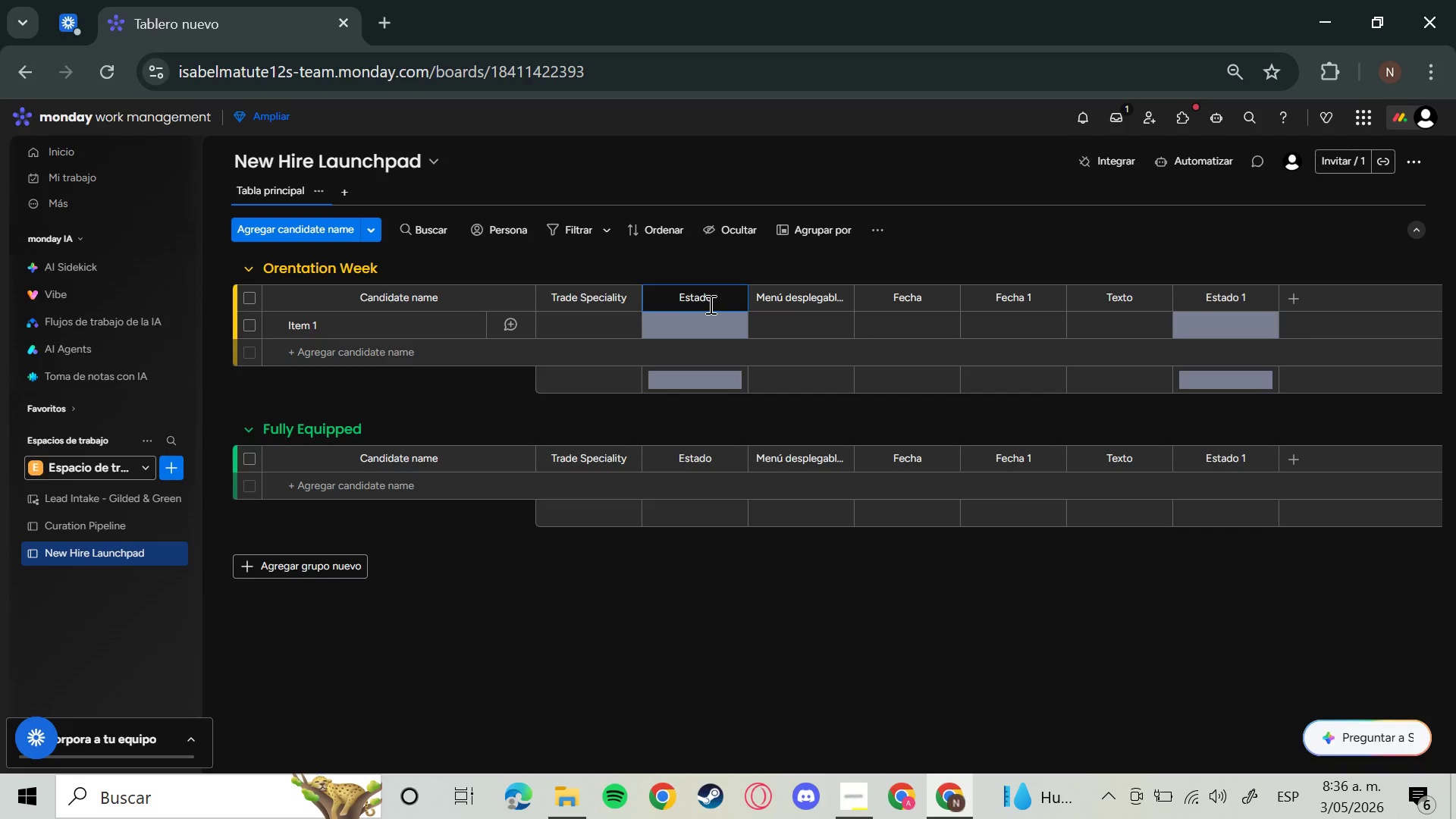 
wait(10.66)
 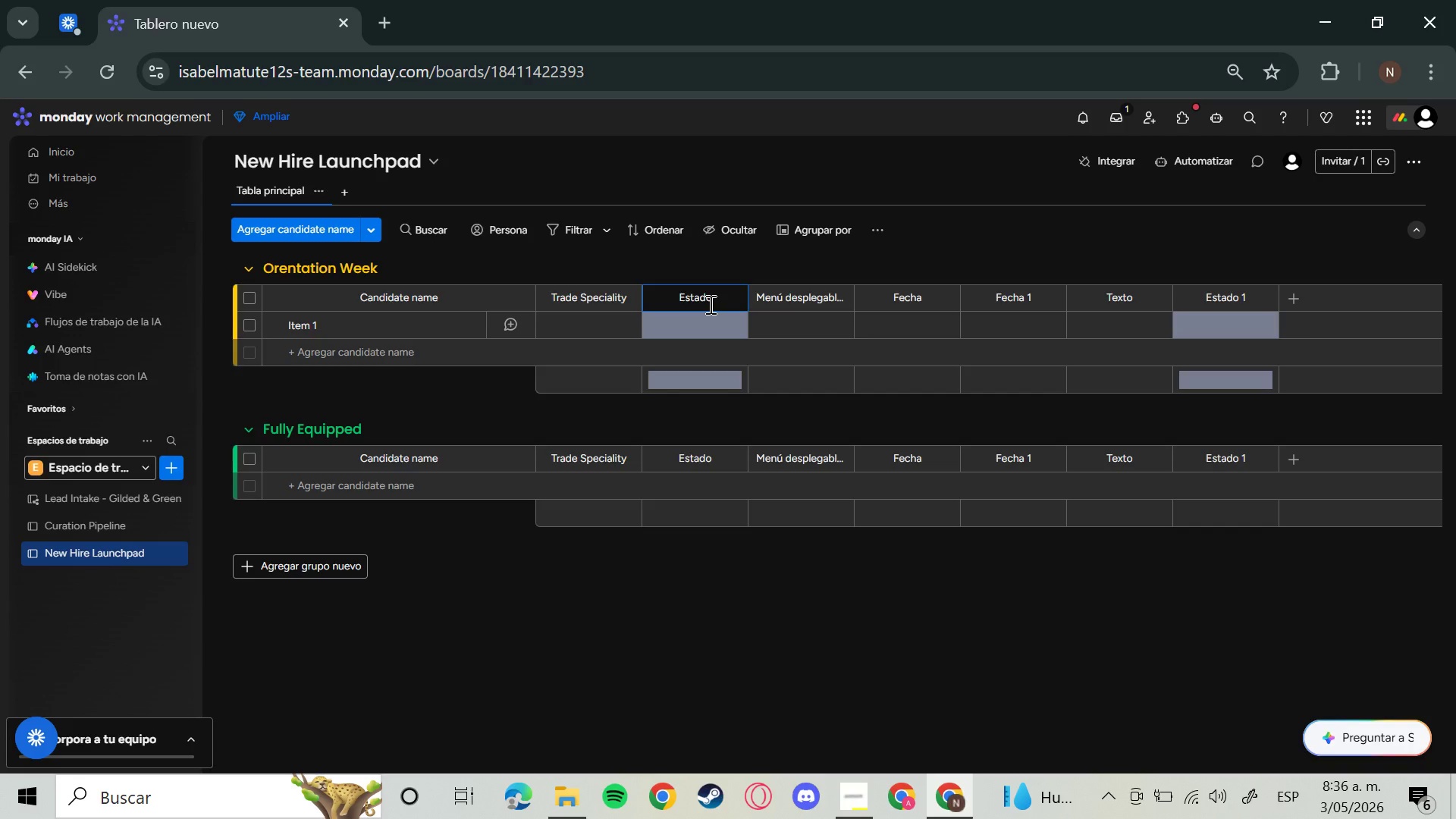 
left_click([709, 304])
 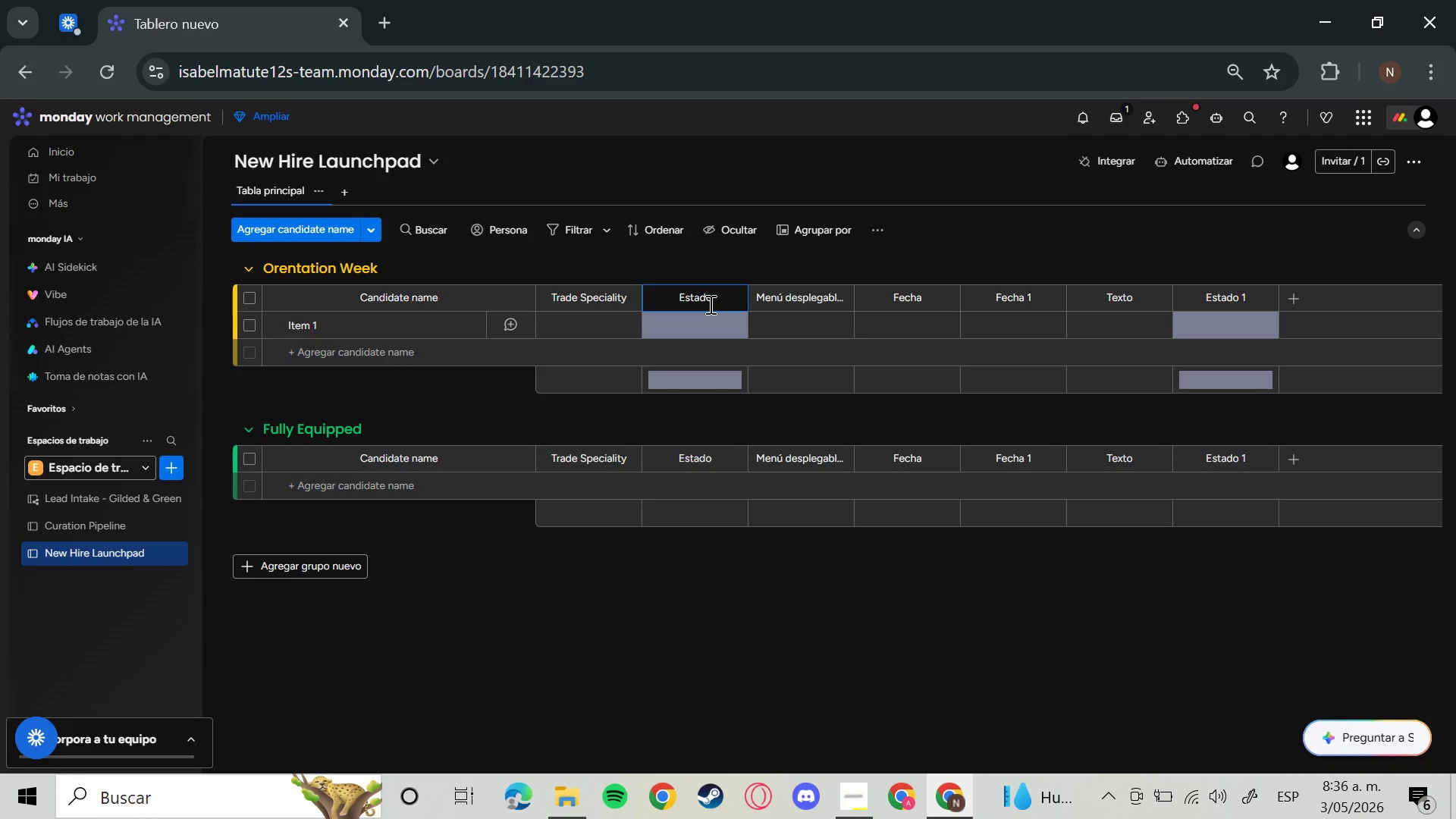 
key(Backspace)
 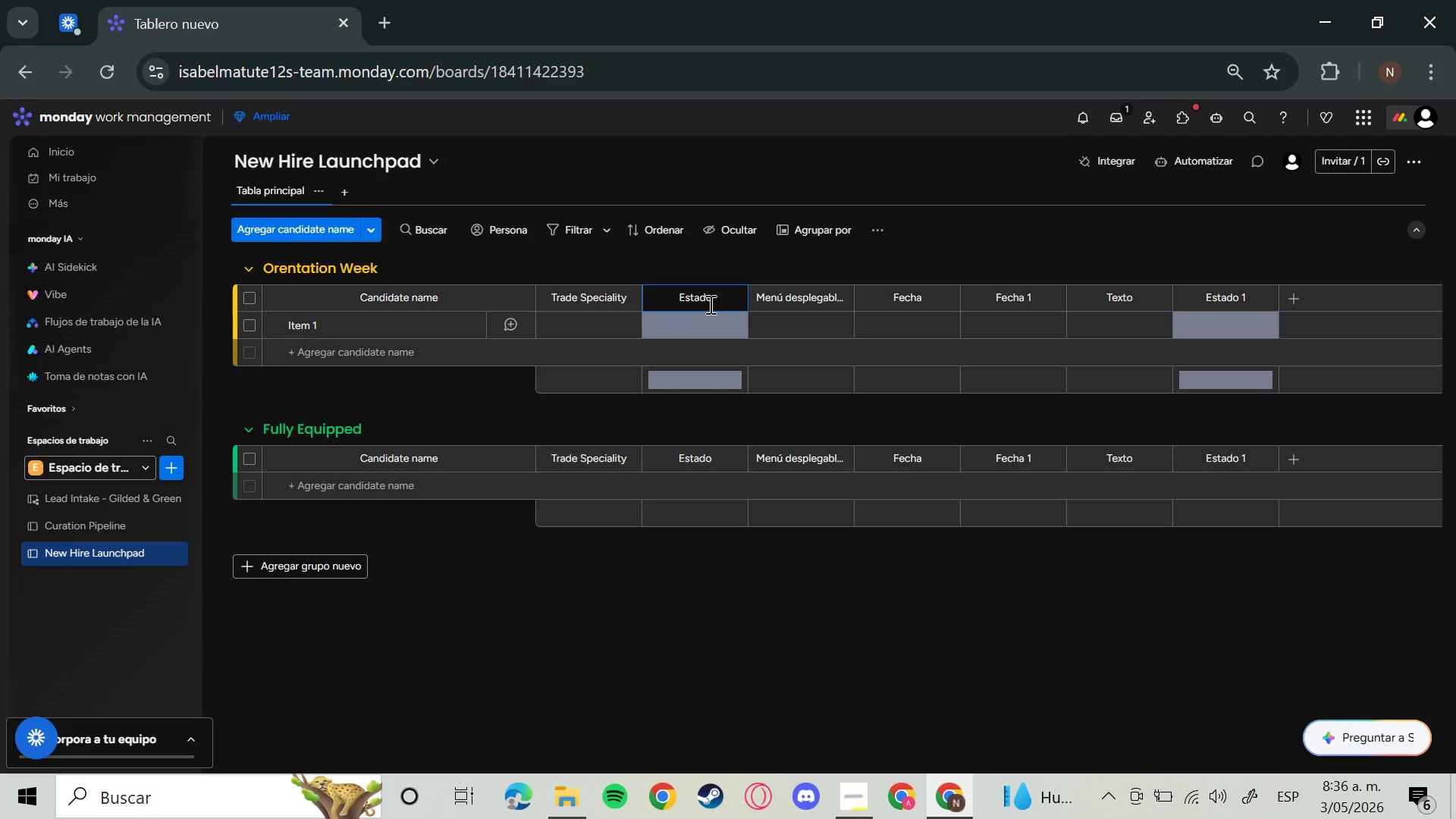 
key(Backspace)
 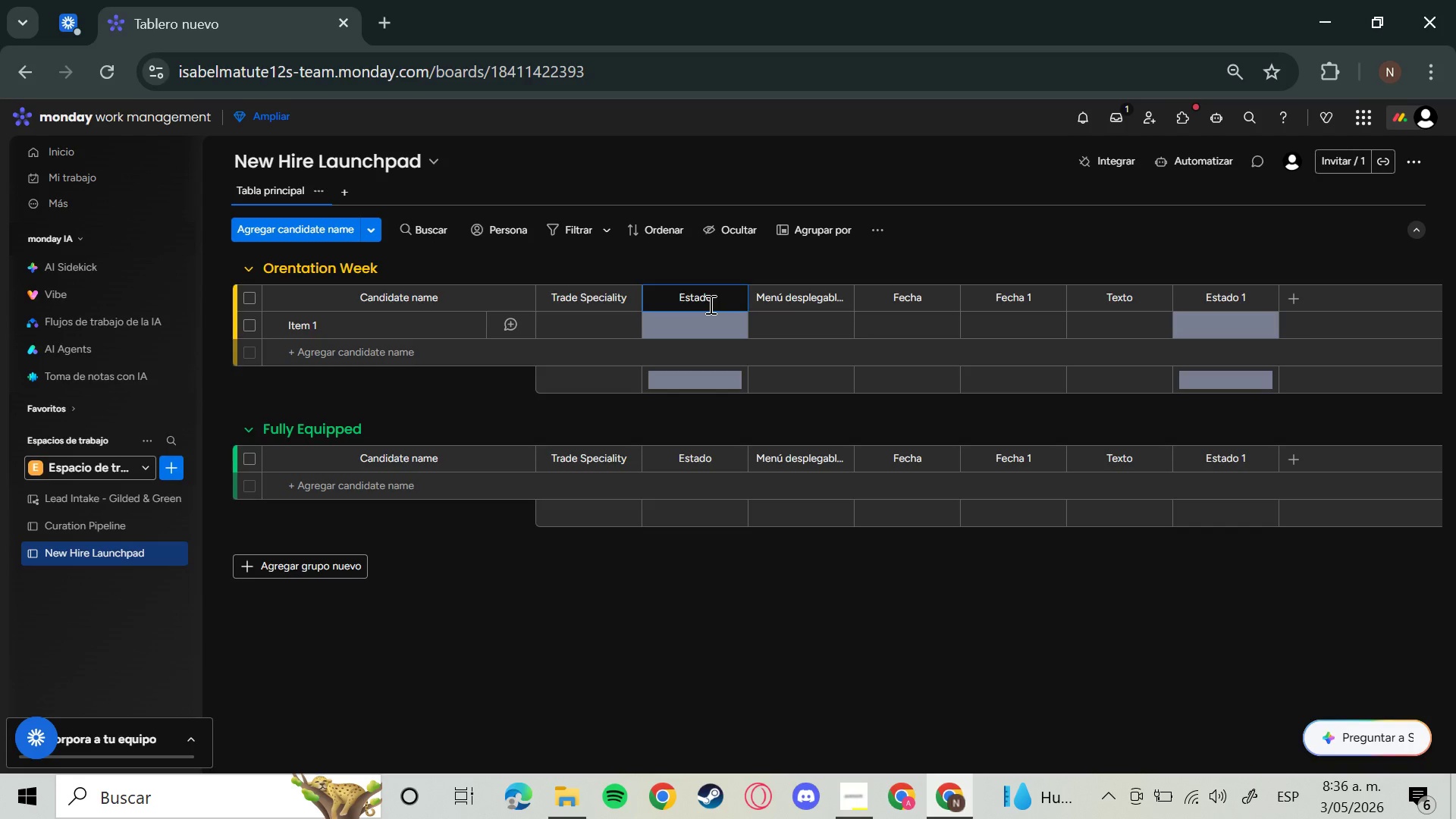 
key(Backspace)
 